 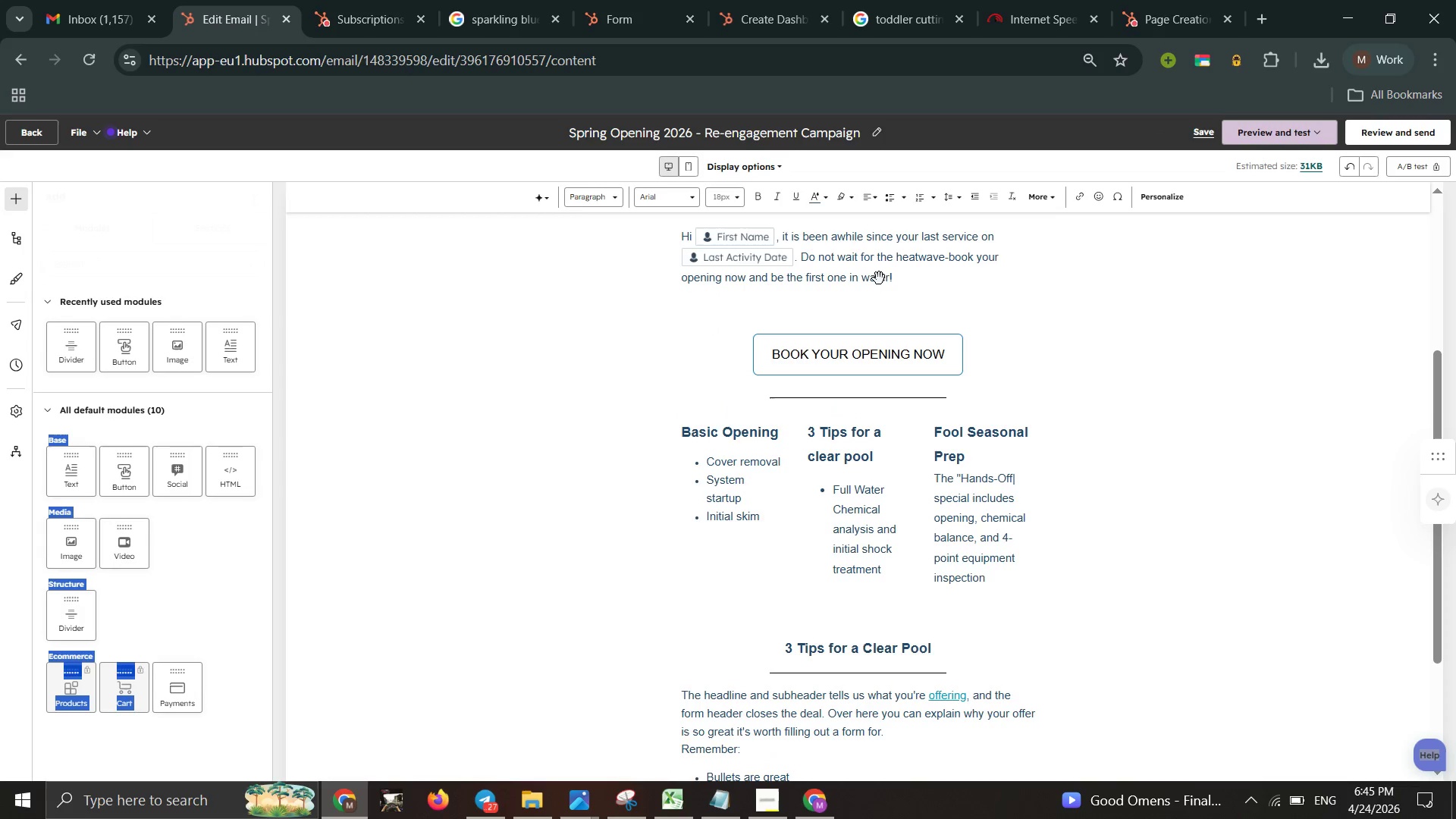 
left_click([879, 278])
 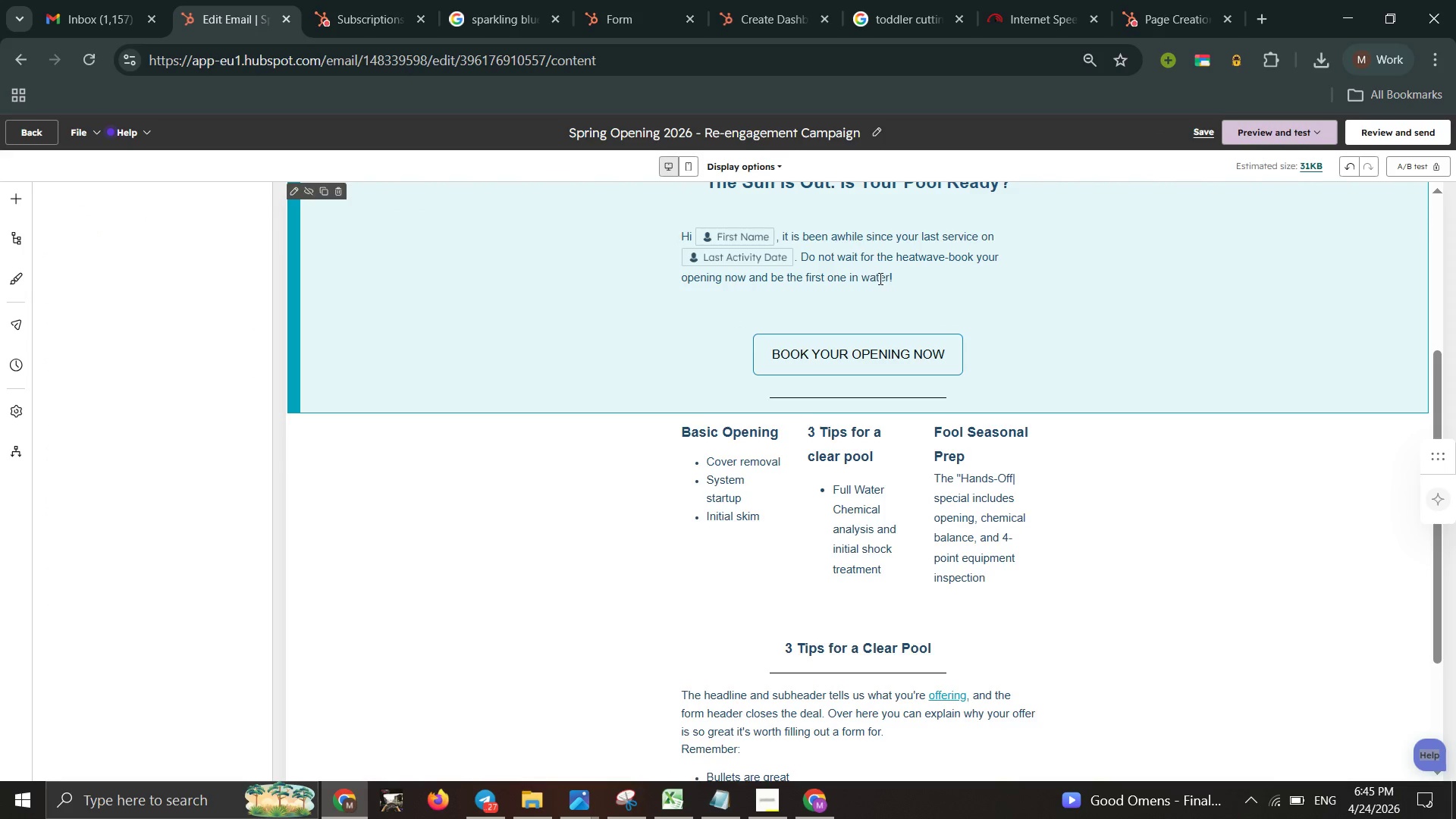 
left_click([879, 278])
 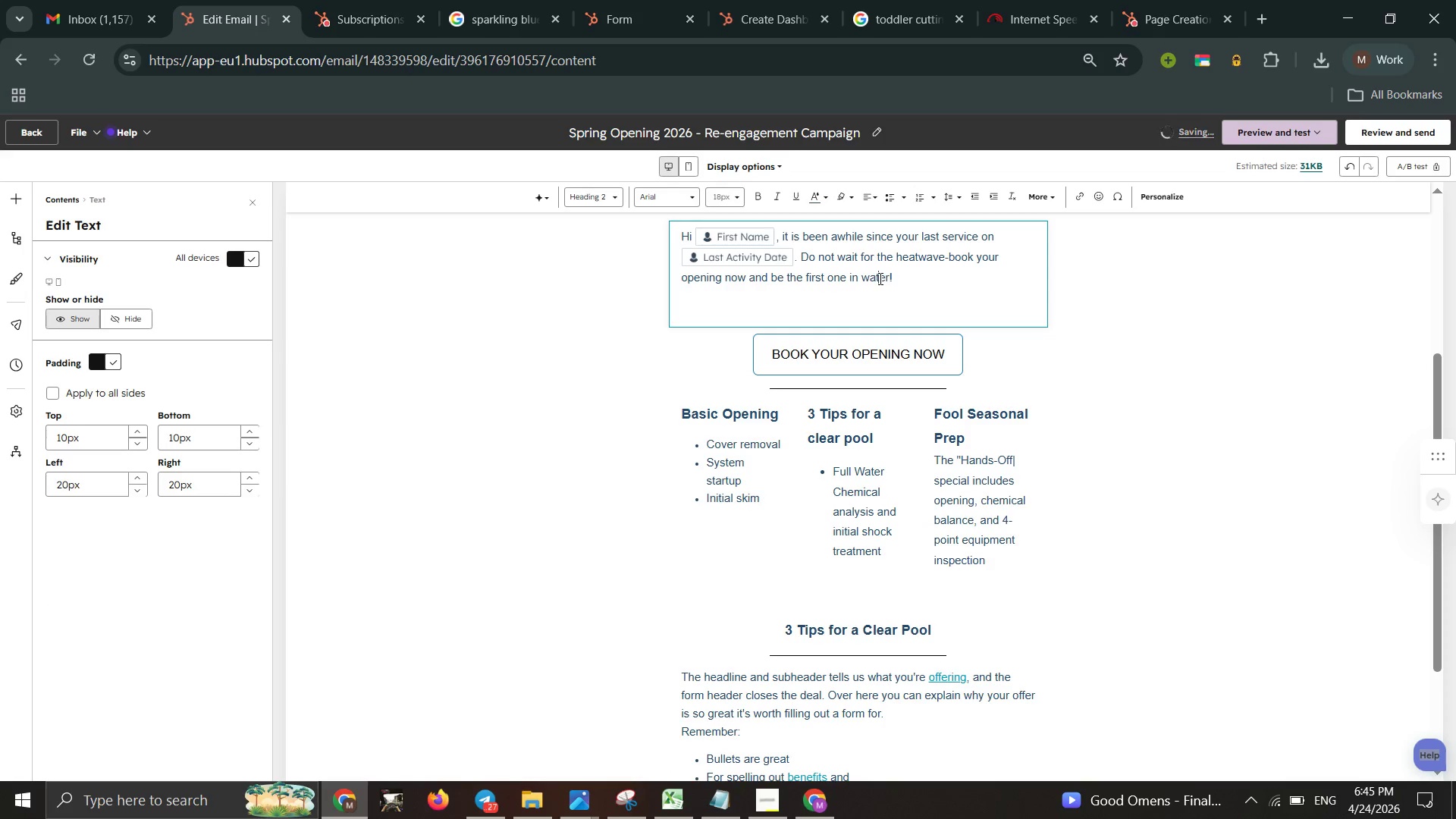 
key(Control+A)
 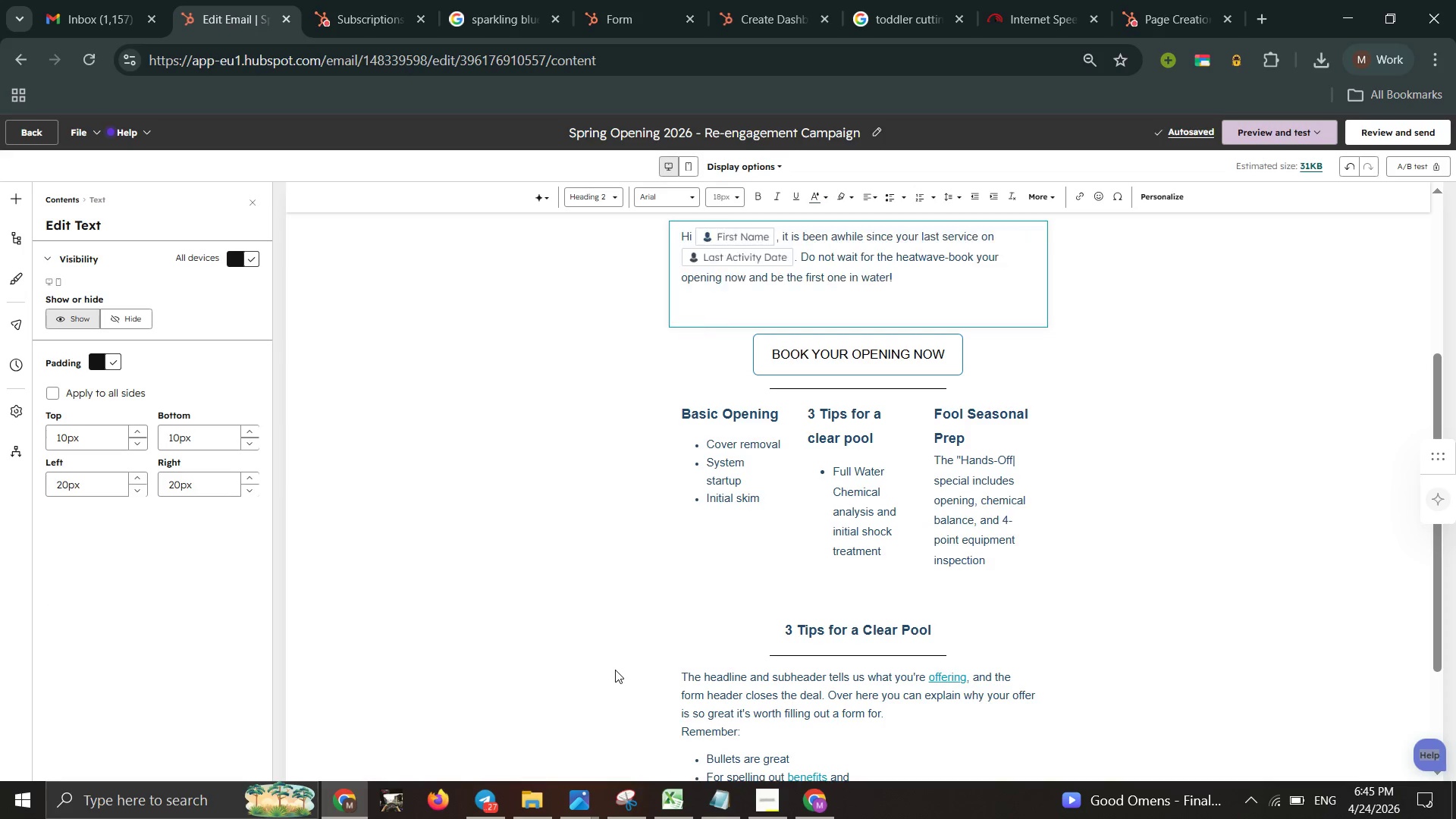 
scroll: coordinate [780, 623], scroll_direction: none, amount: 0.0
 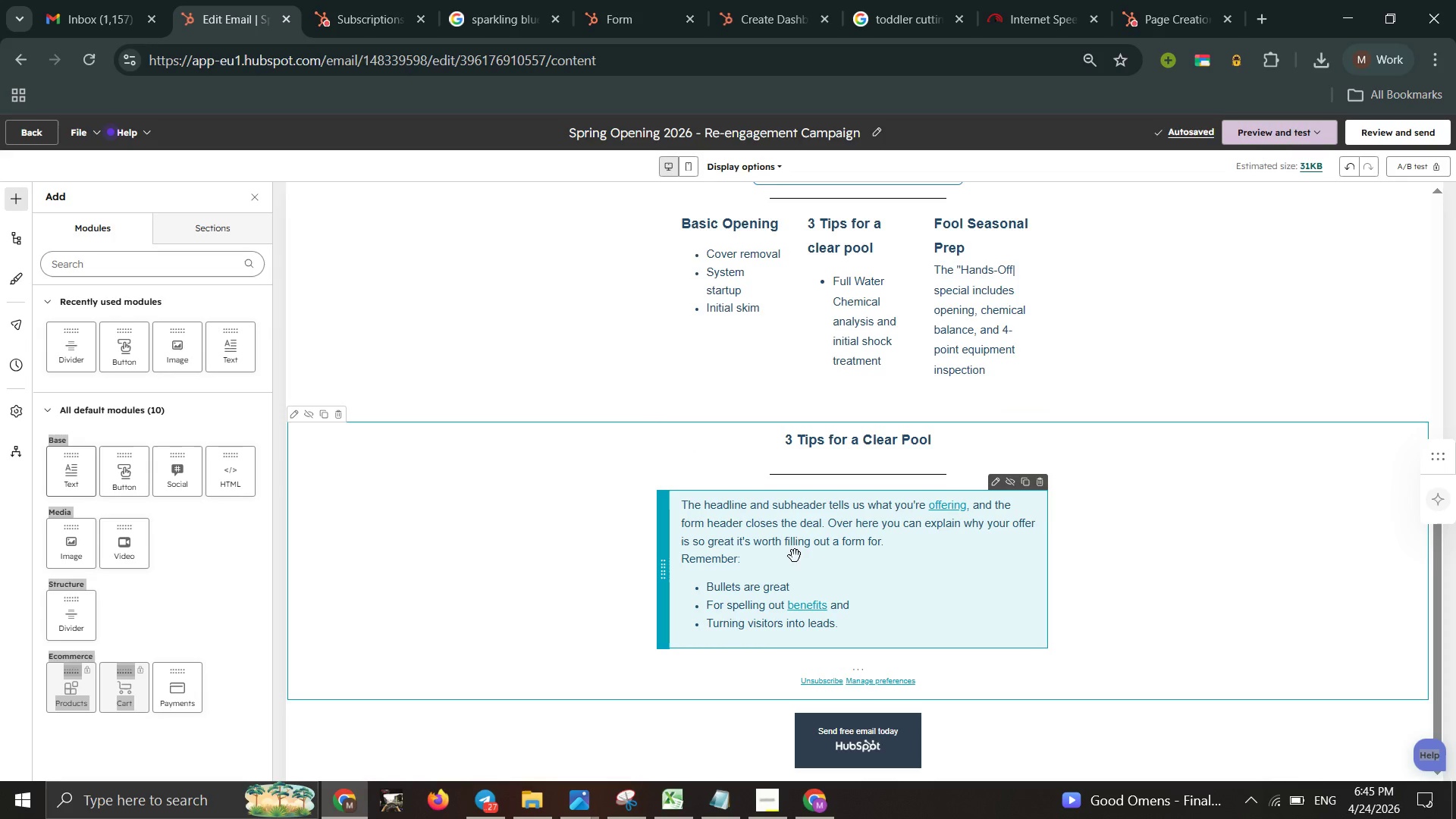 
left_click([795, 553])
 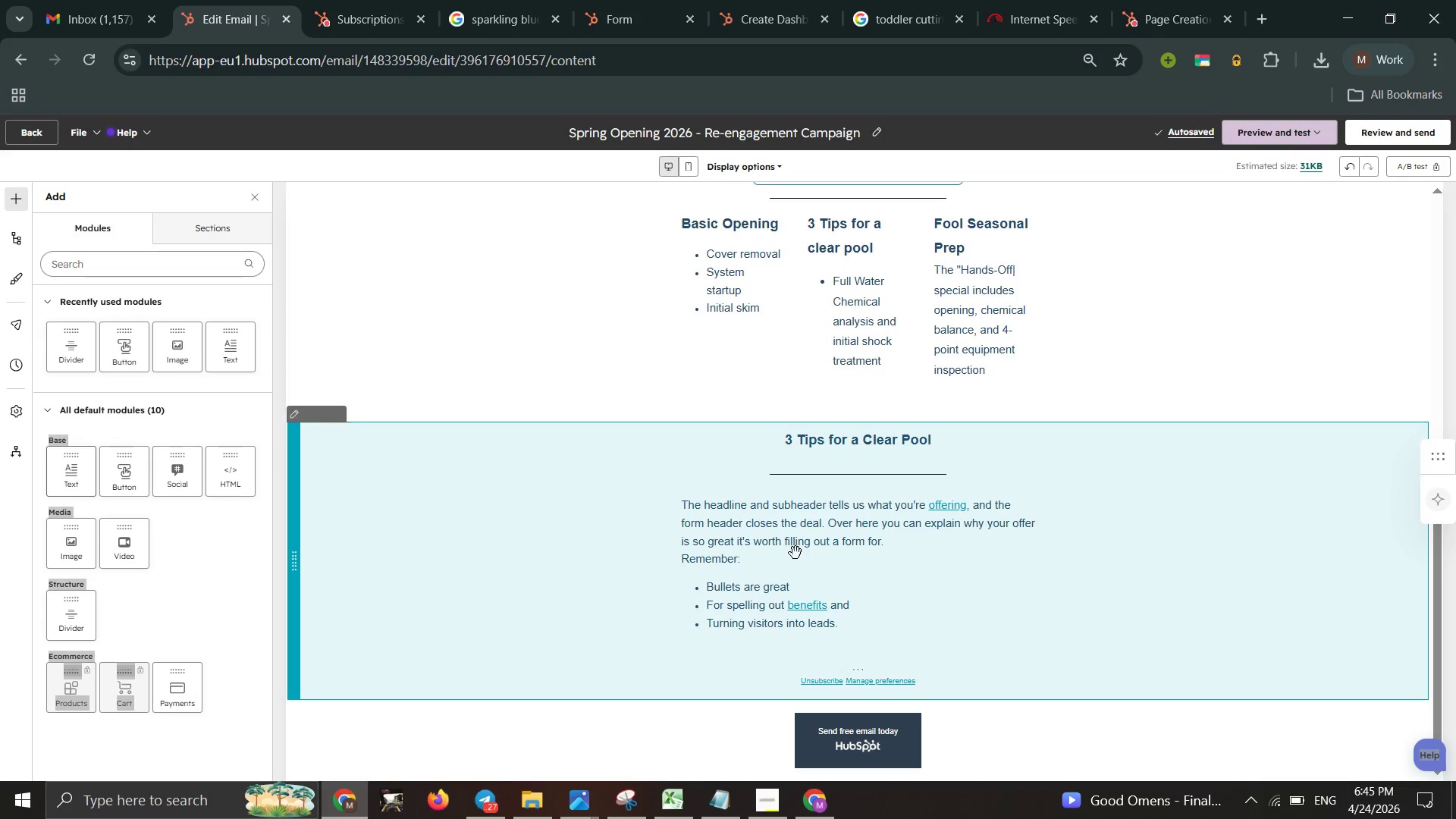 
left_click([795, 553])
 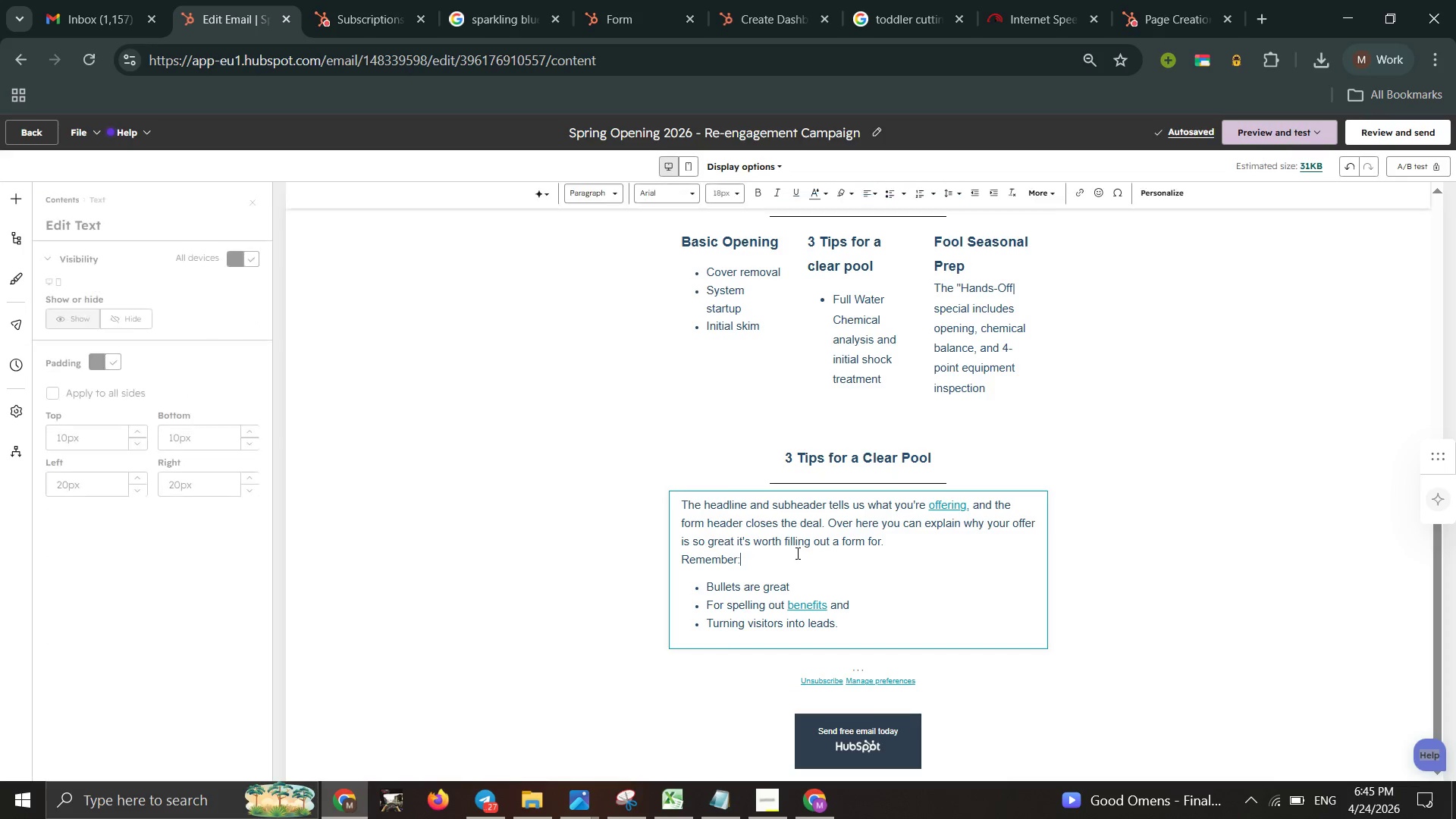 
left_click([796, 553])
 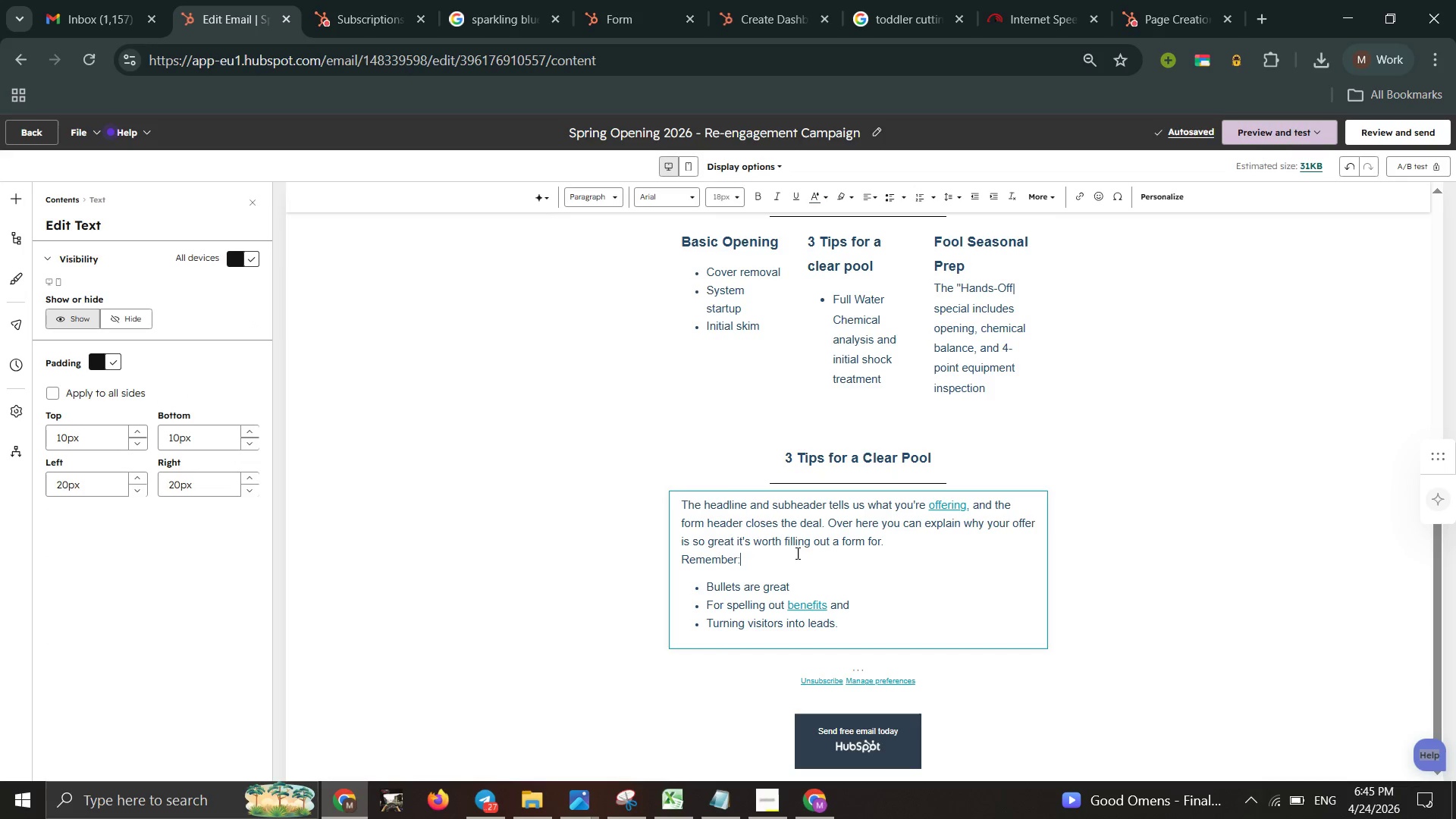 
left_click([796, 553])
 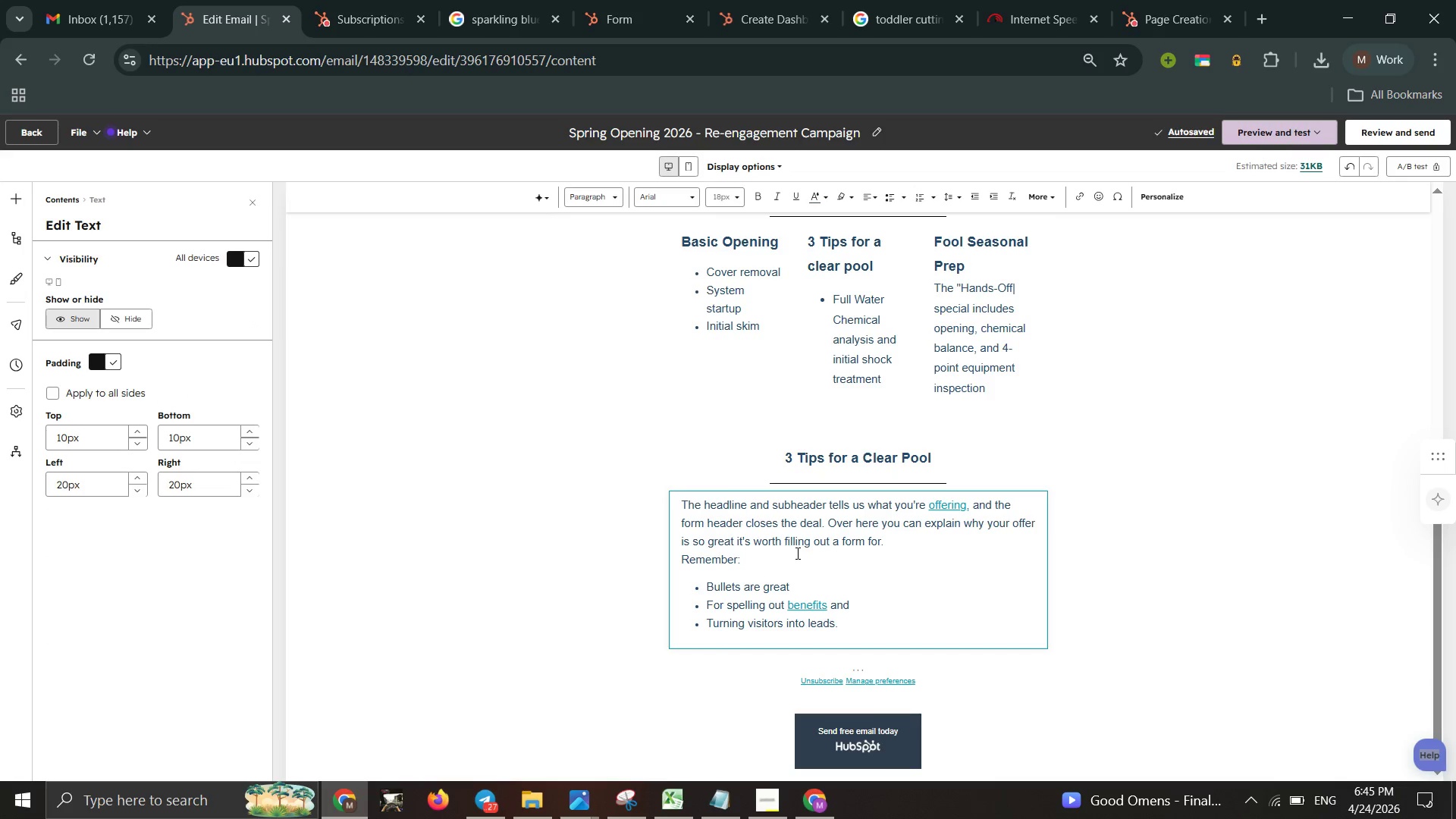 
key(Control+A)
 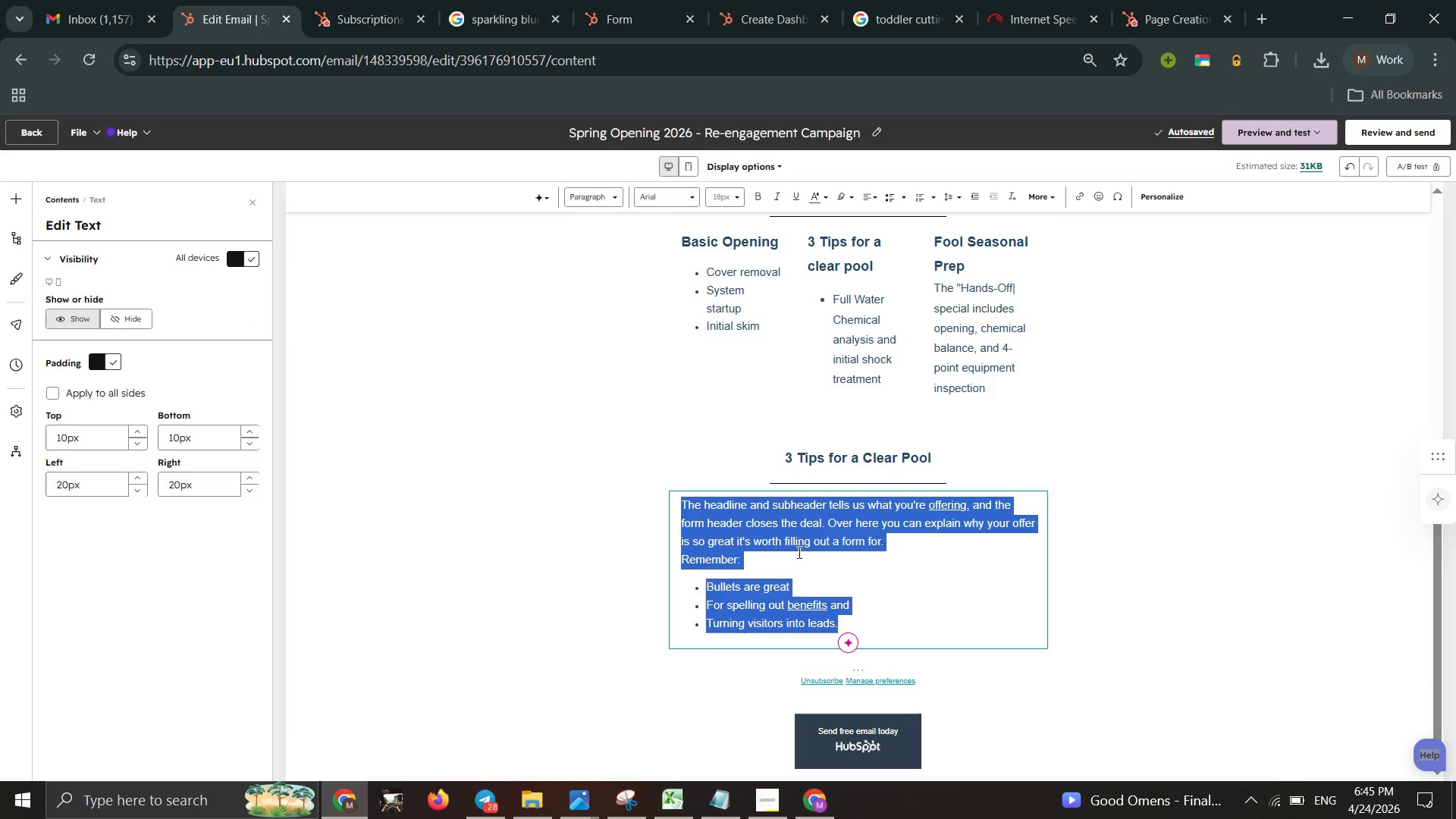 
key(Control+CapsLock)
 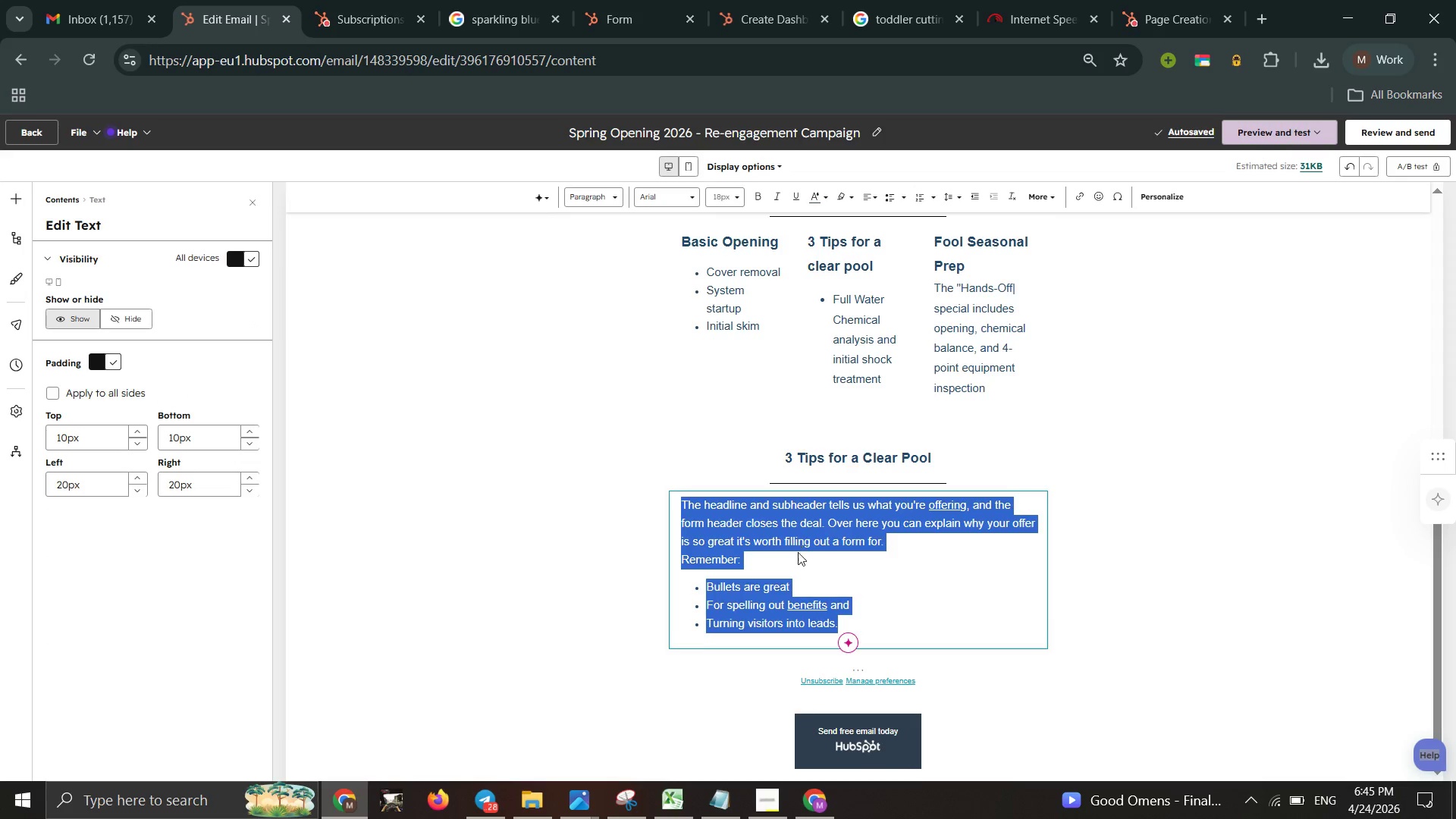 
key(Control+T)
 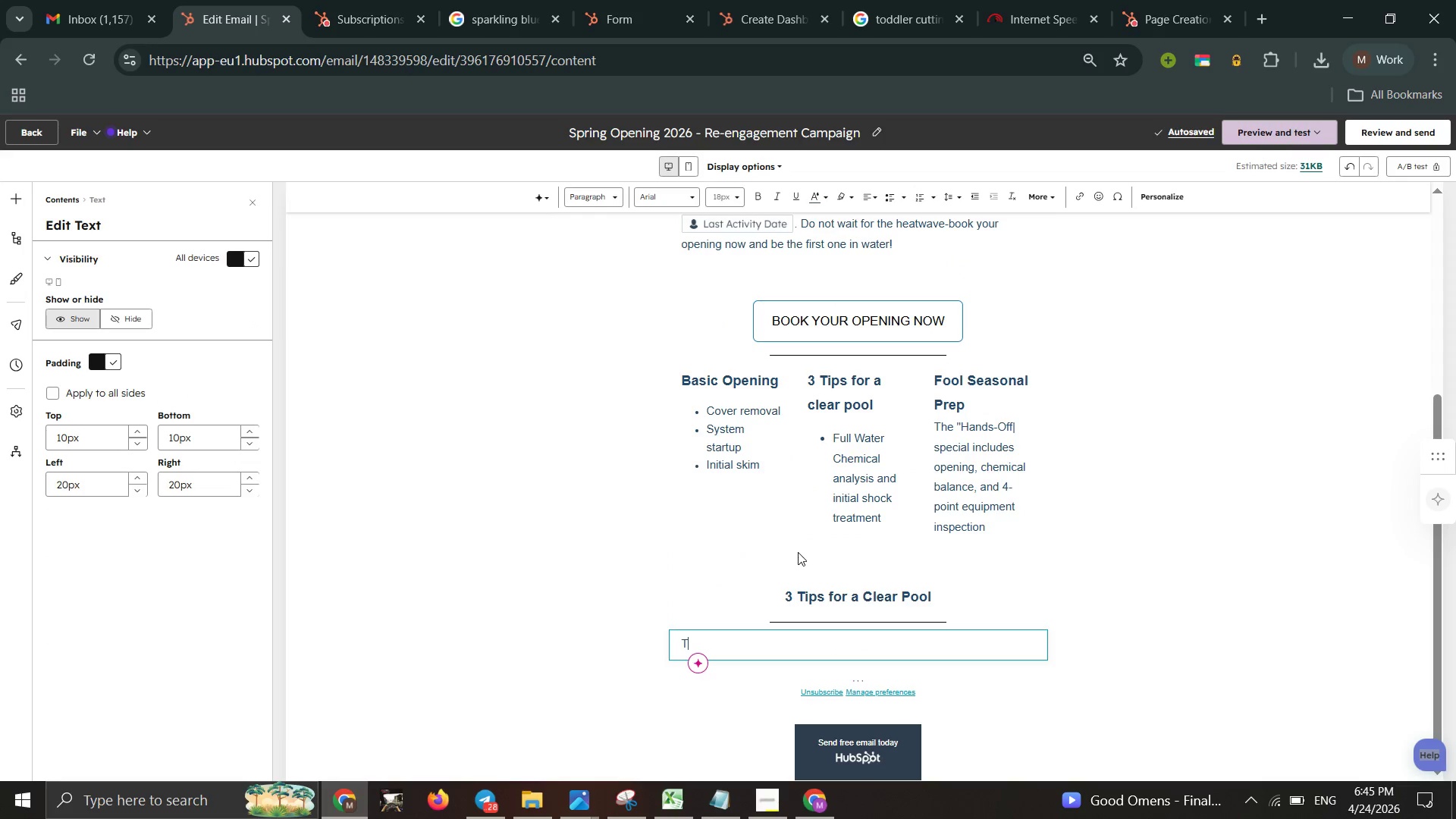 
type(io)
key(Backspace)
type(p 1: Check Your Filter)
 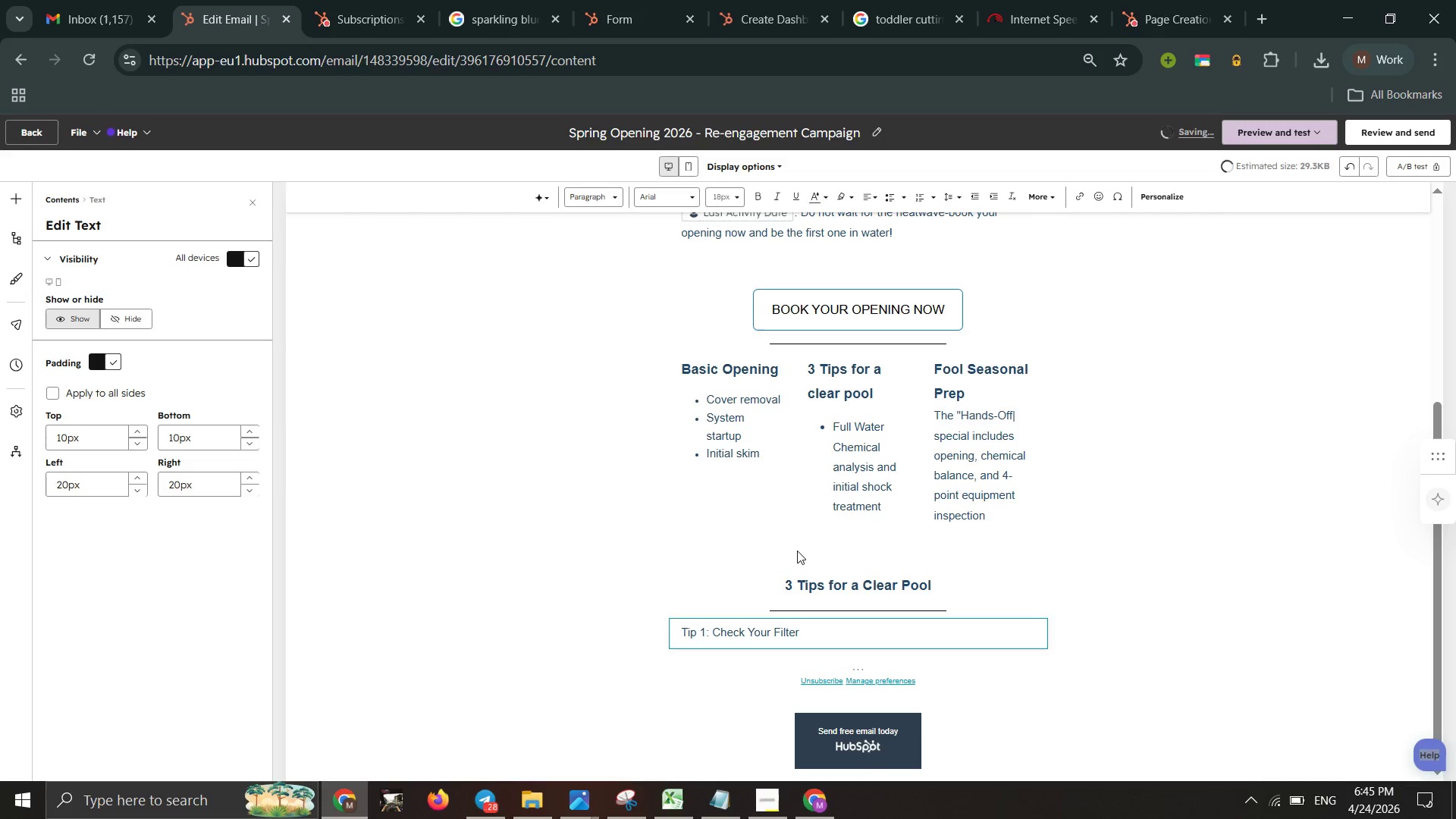 
type( Early)
 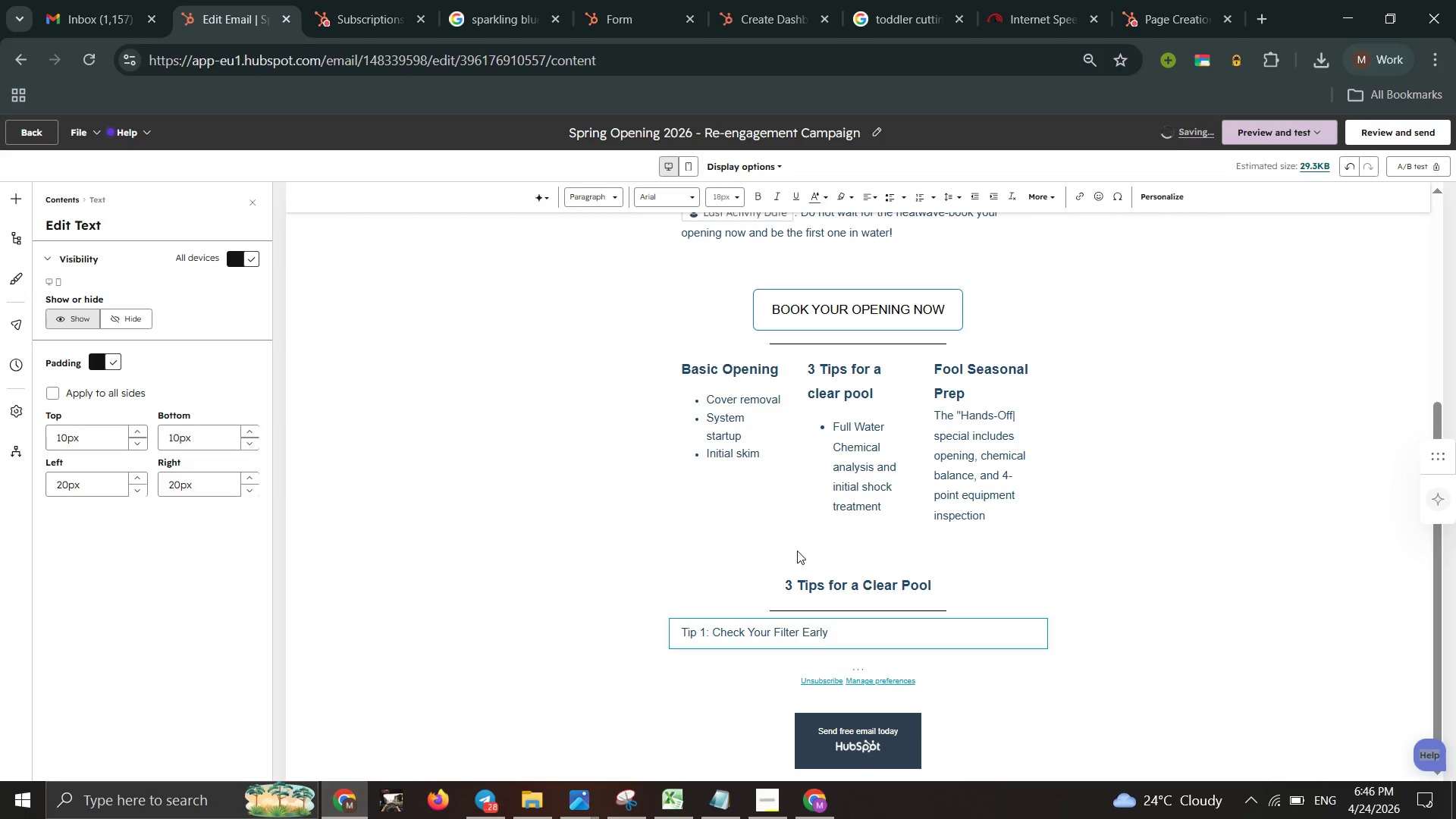 
wait(5.09)
 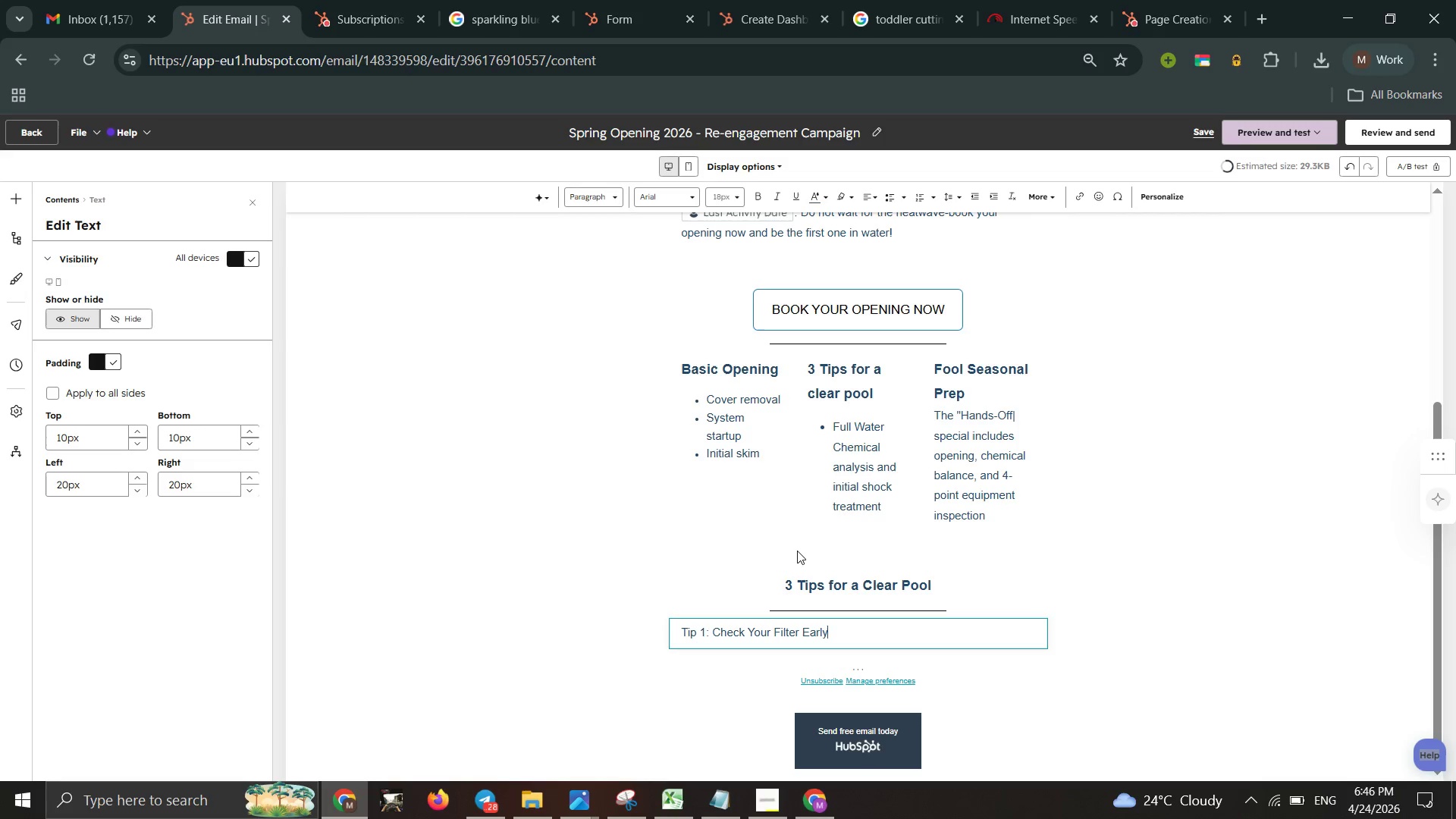 
key(Period)
 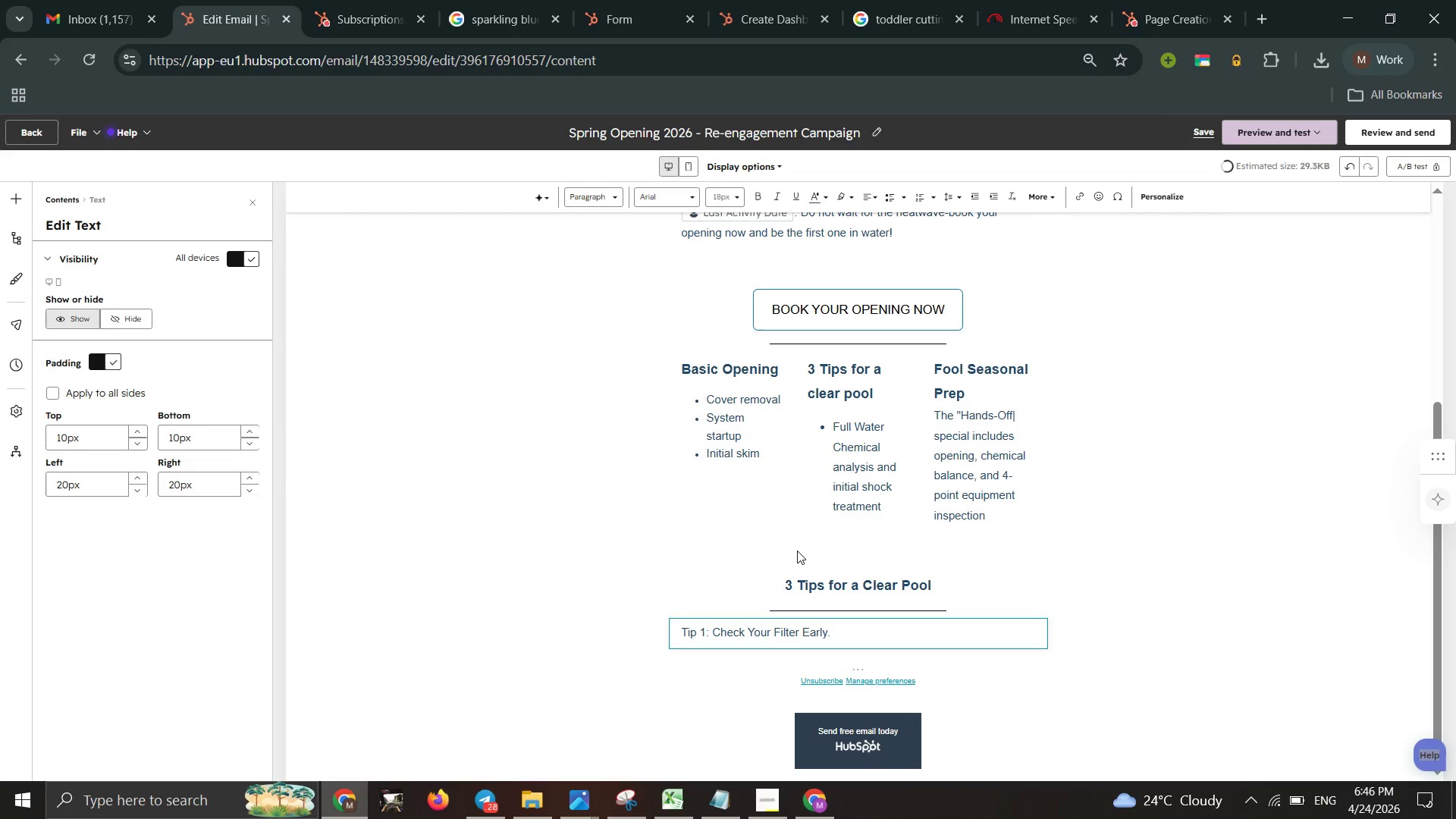 
key(Control+A)
 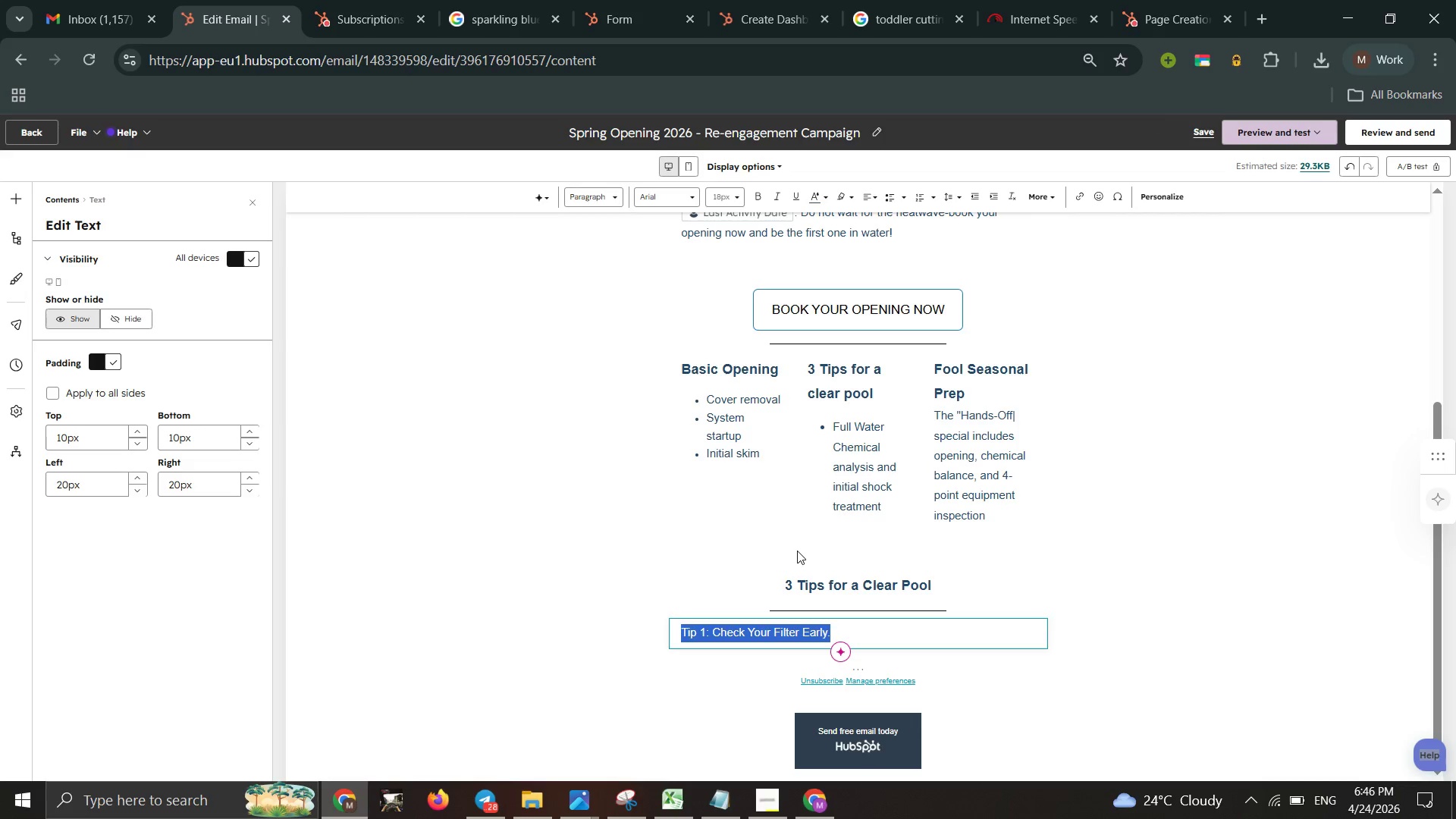 
key(Control+V)
 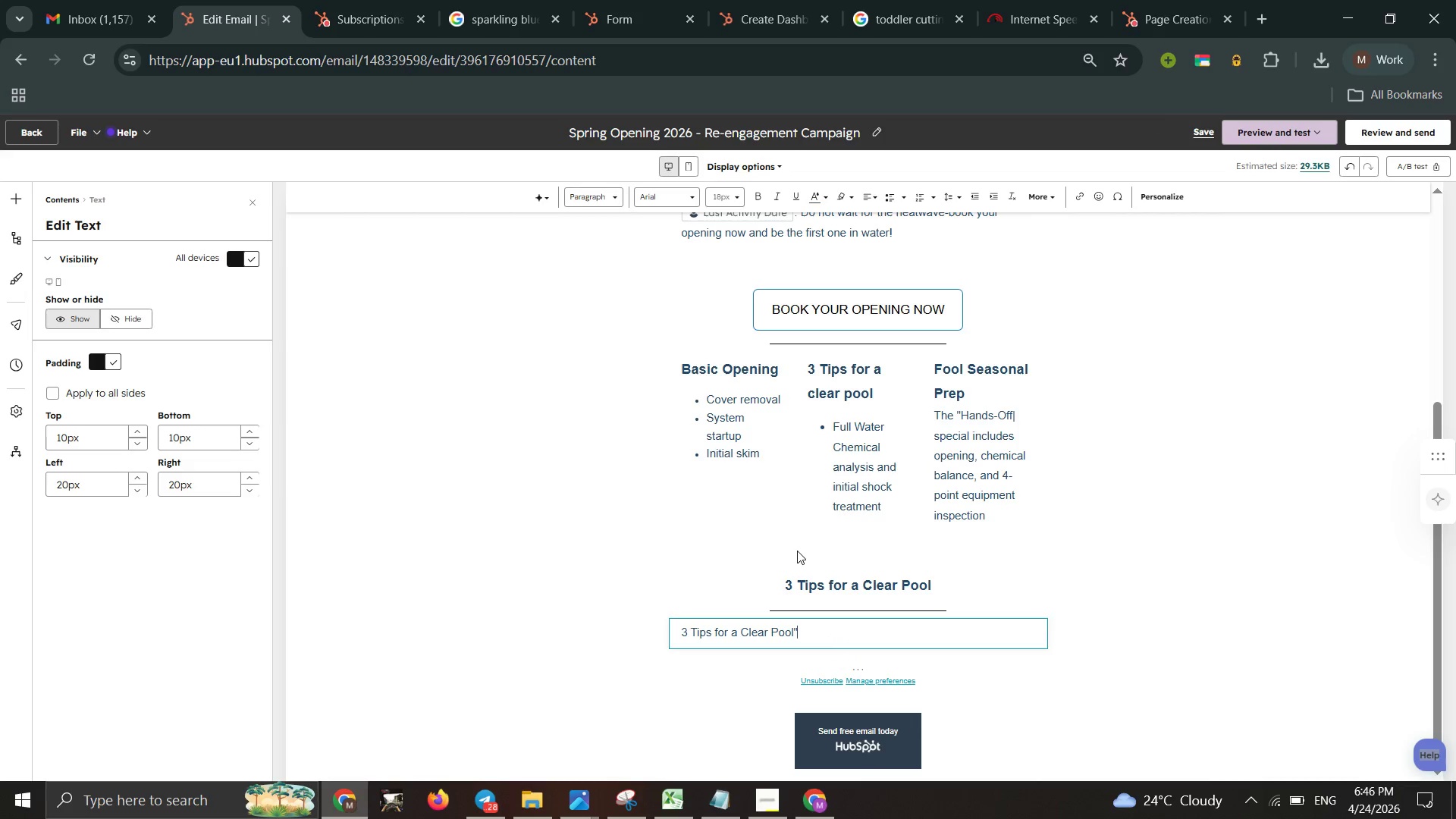 
key(Control+Z)
 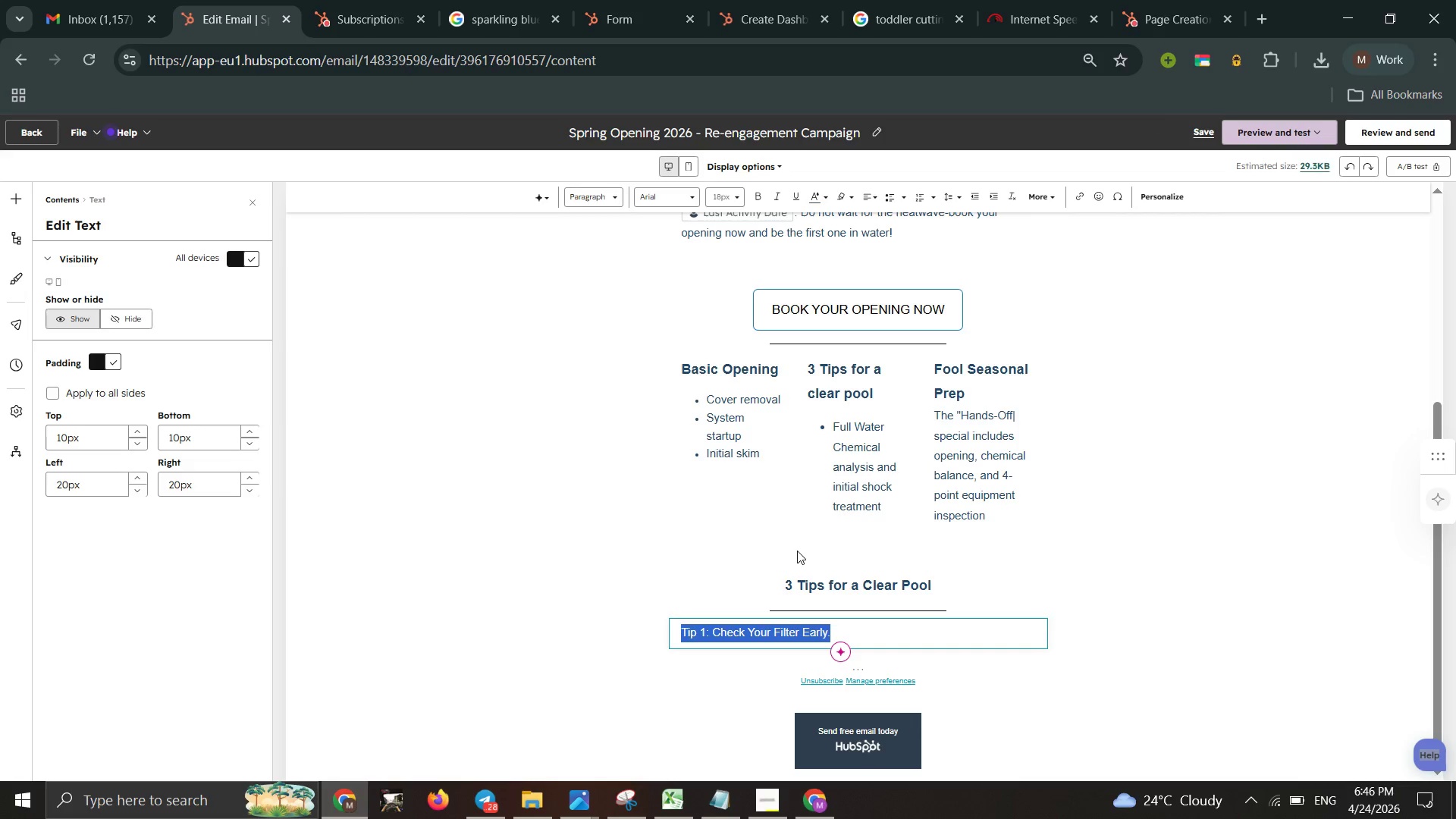 
key(Control+B)
 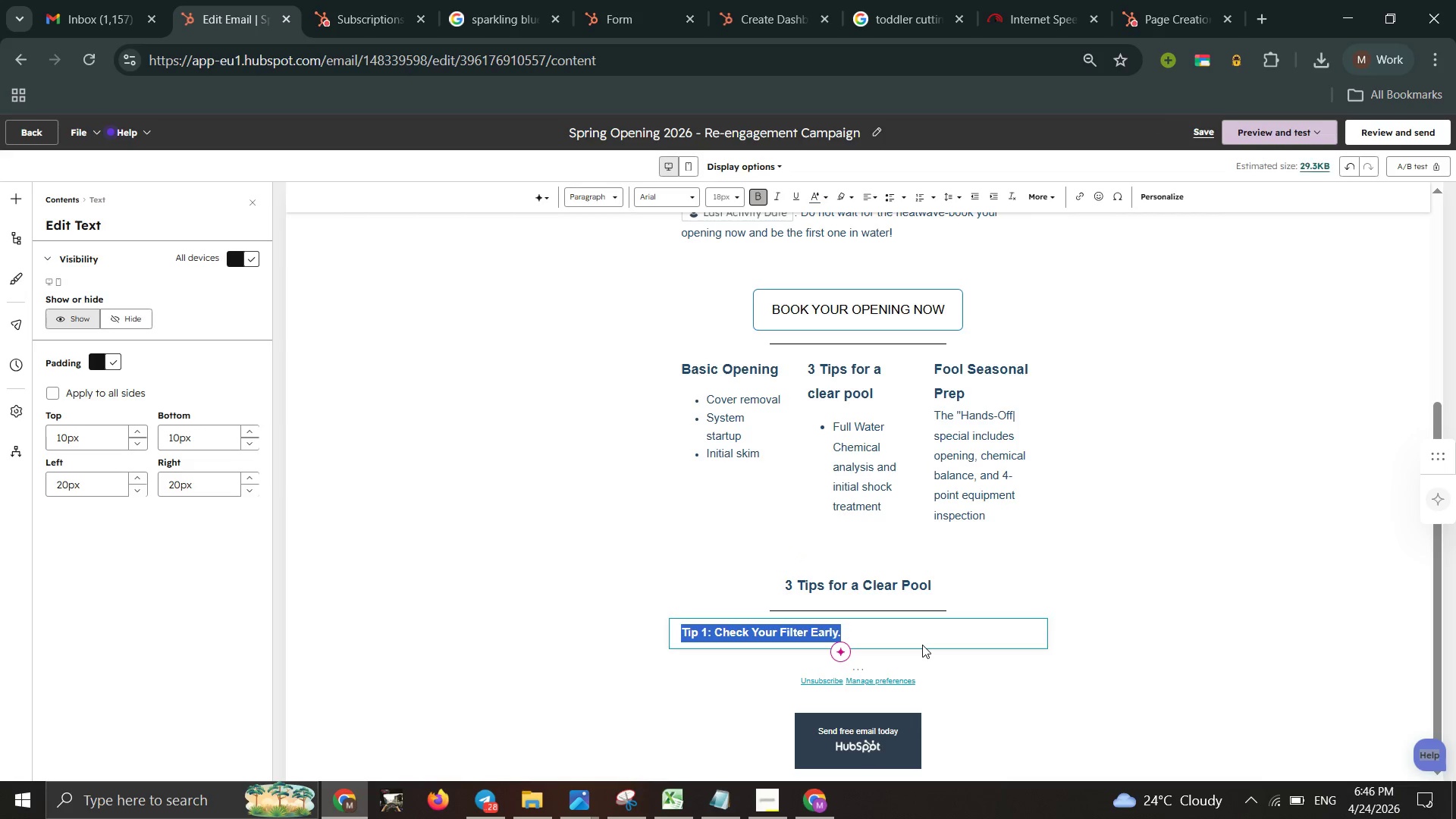 
left_click([922, 645])
 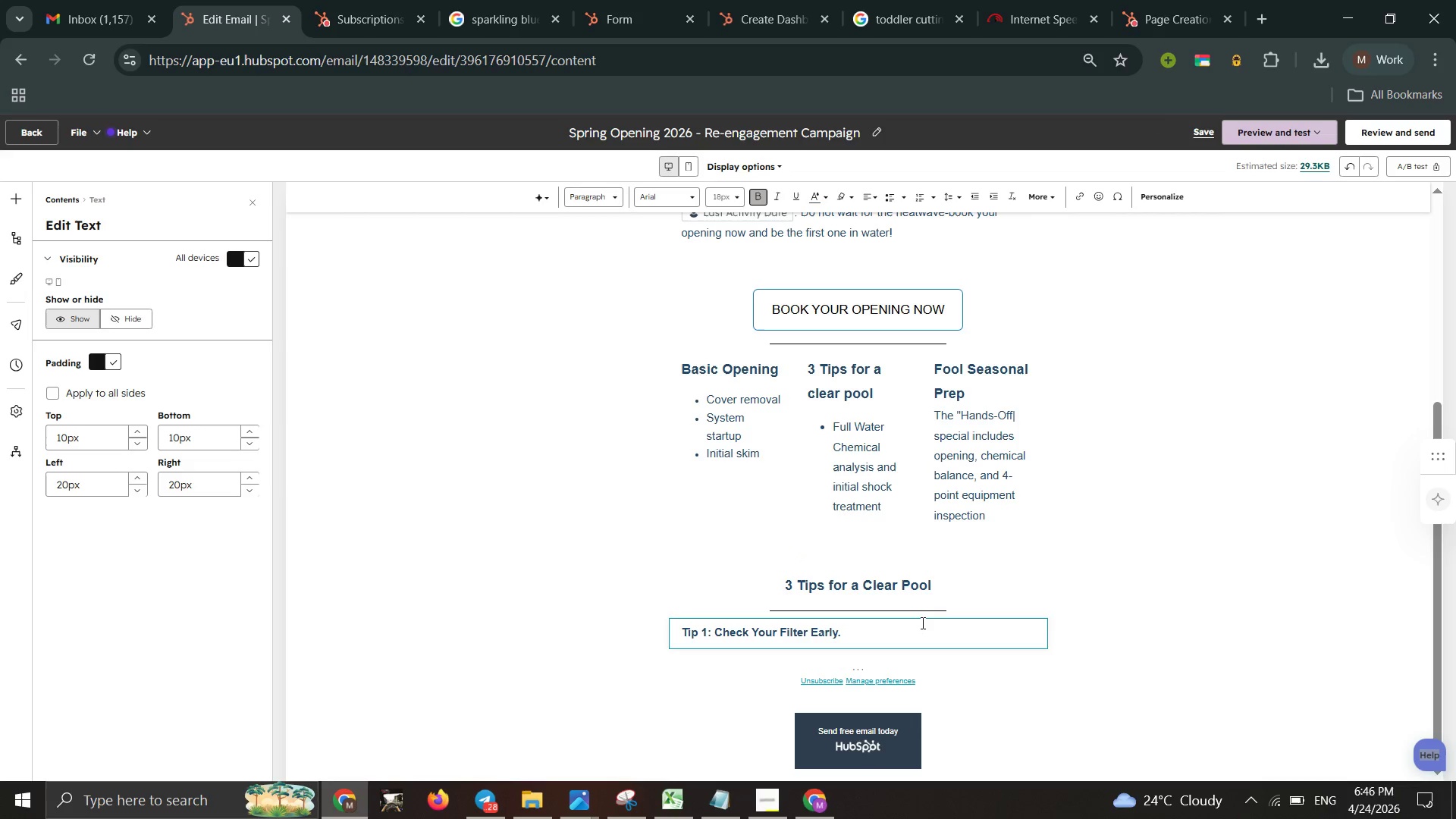 
left_click([921, 623])
 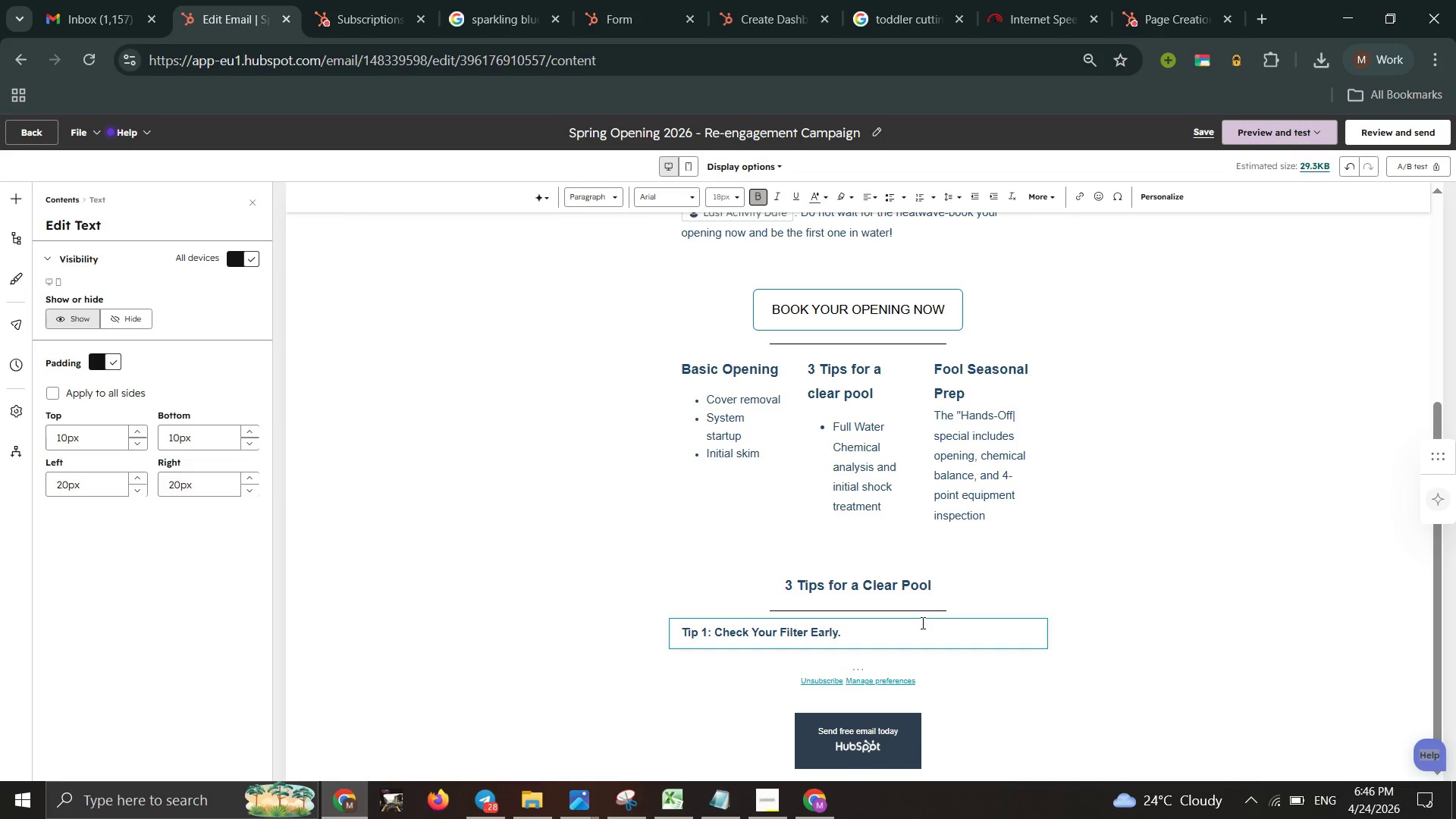 
key(Space)
 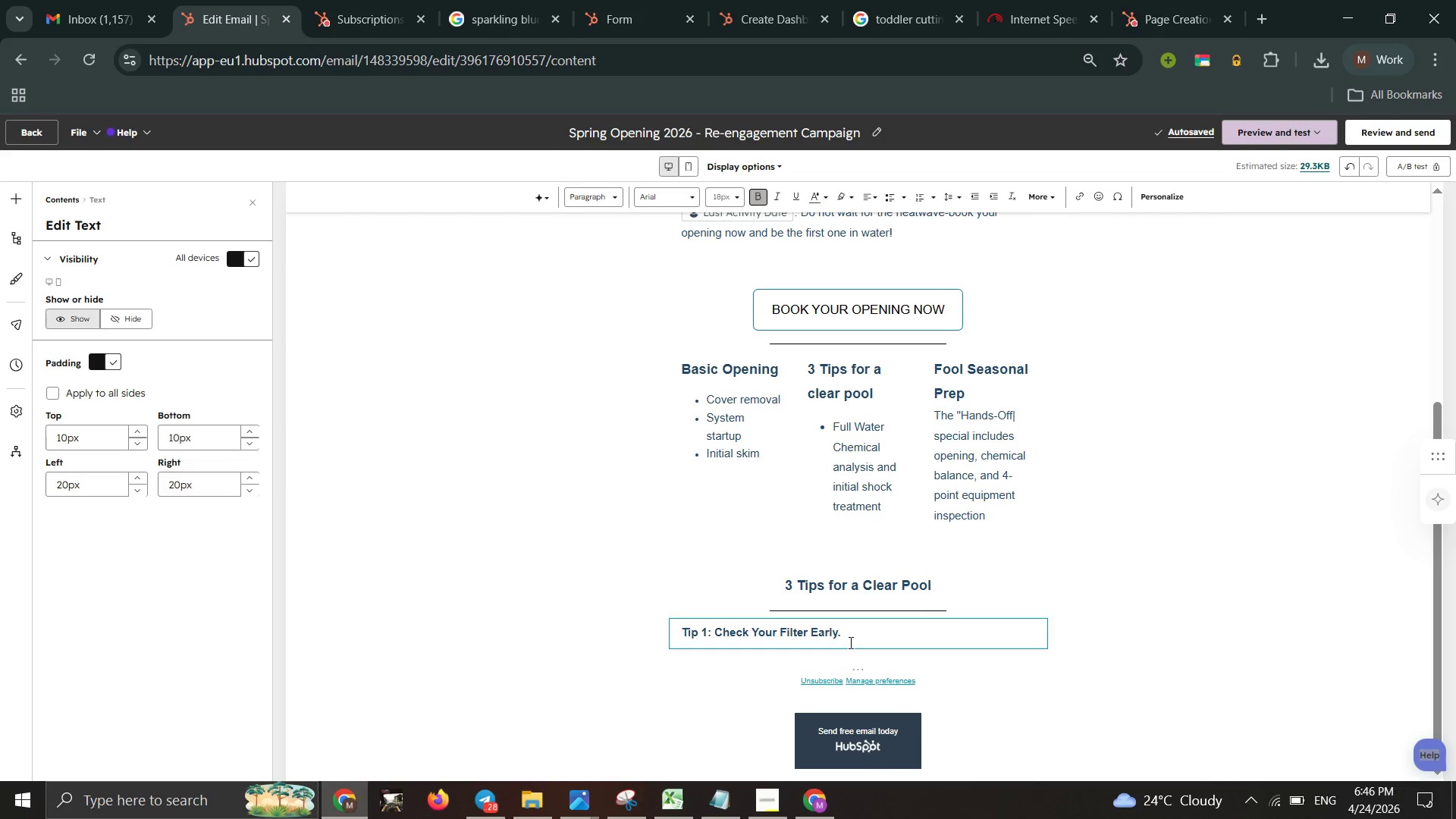 
left_click([849, 641])
 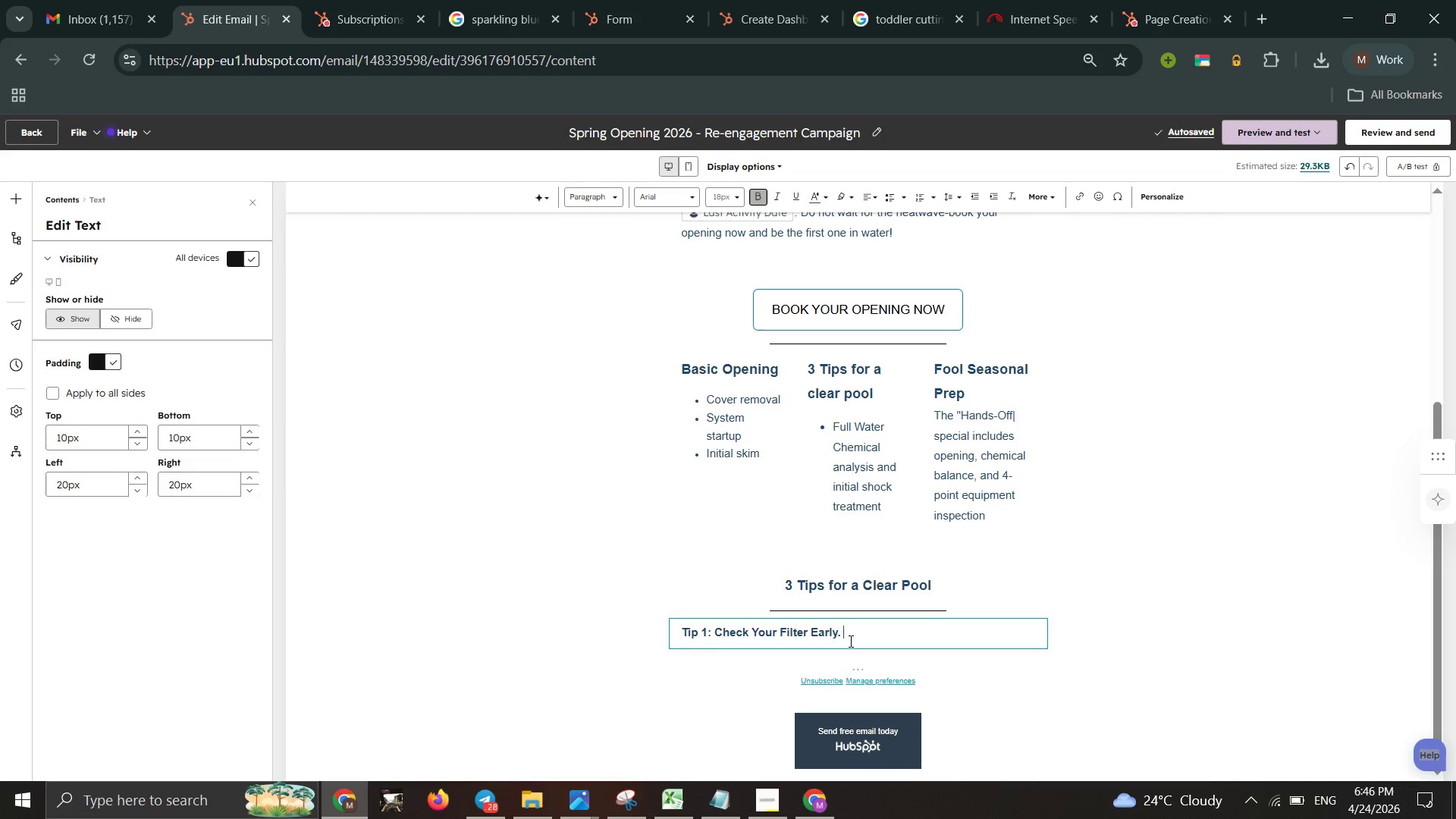 
key(Space)
 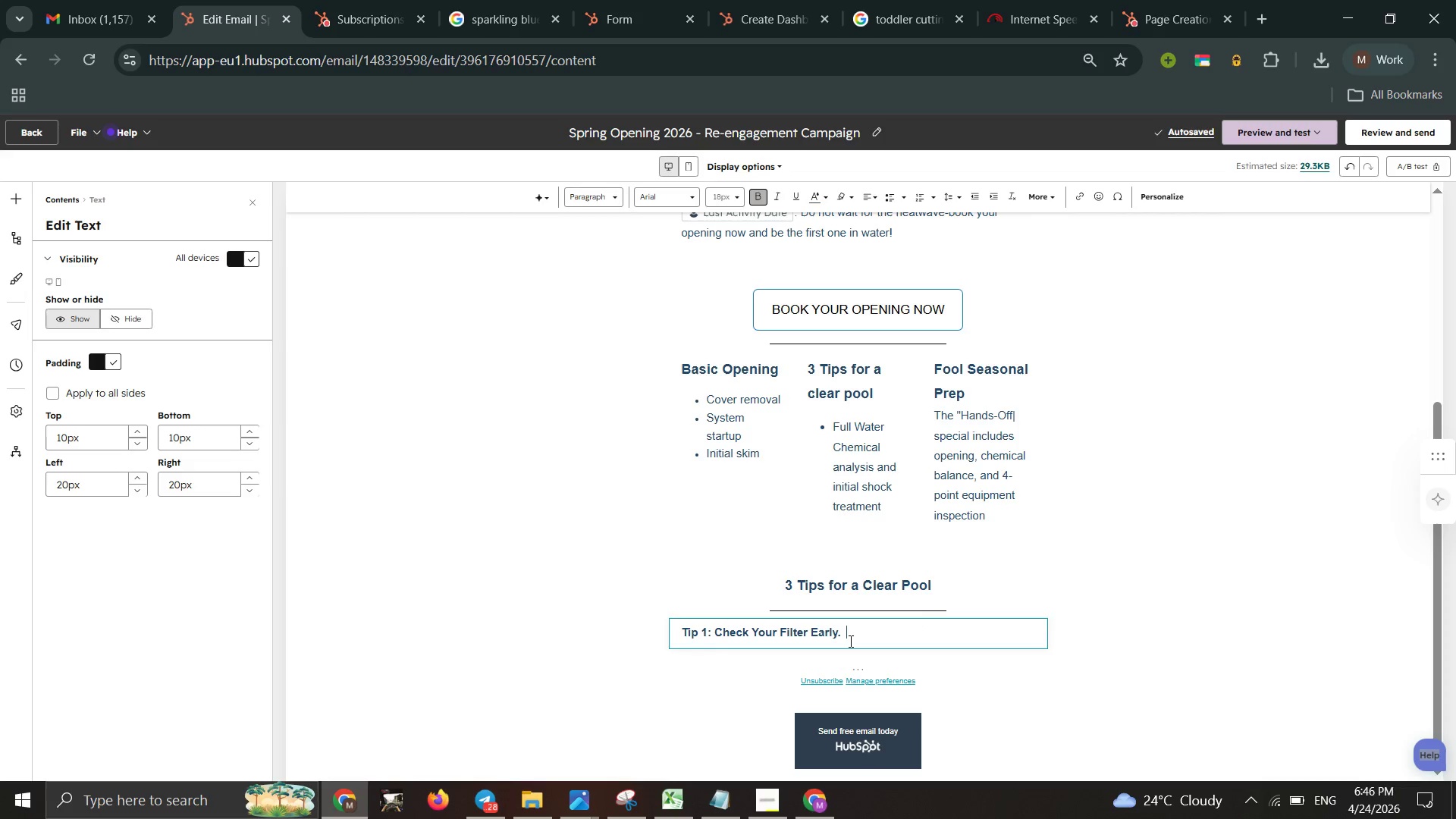 
key(Space)
 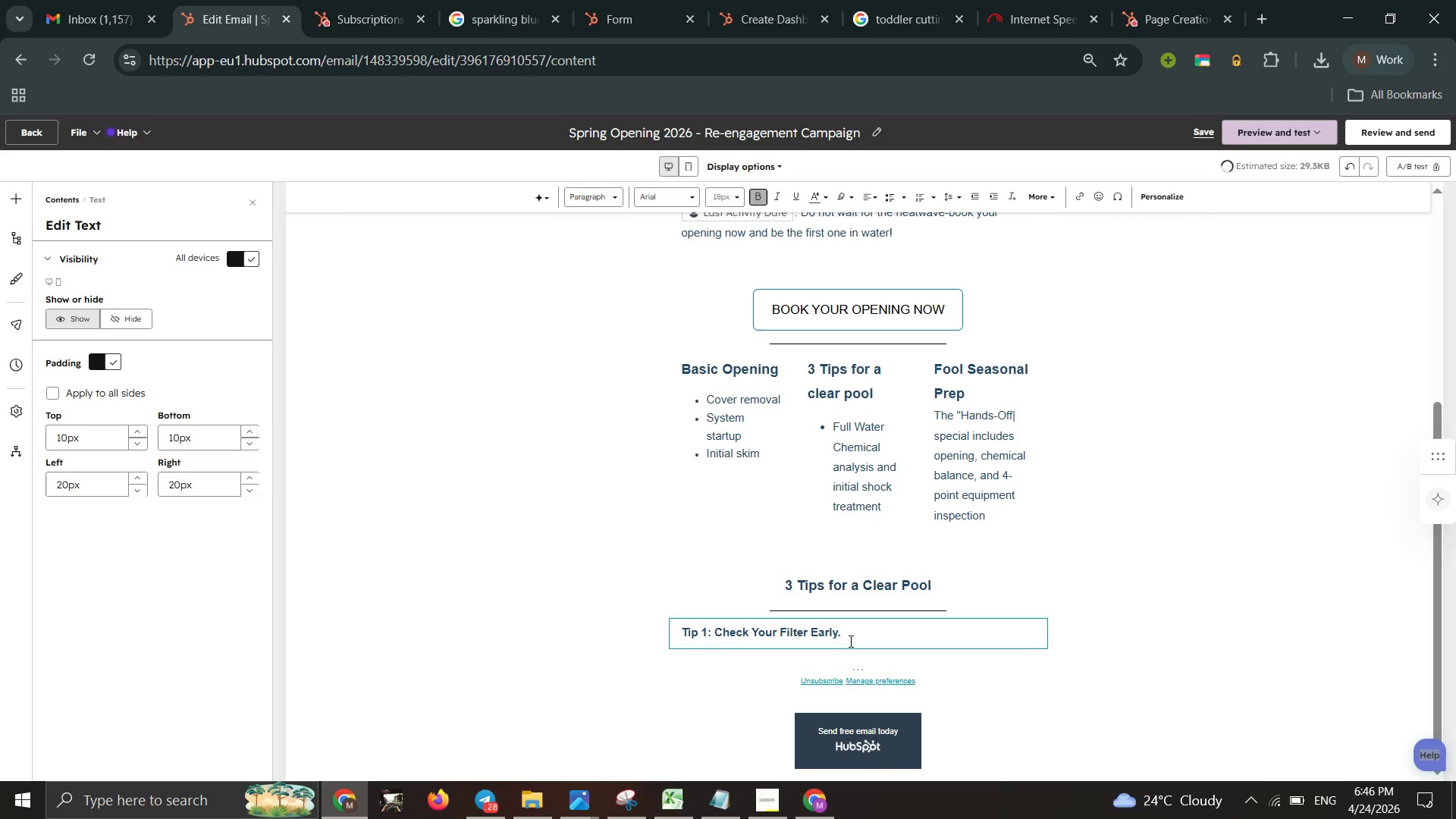 
key(Control+B)
 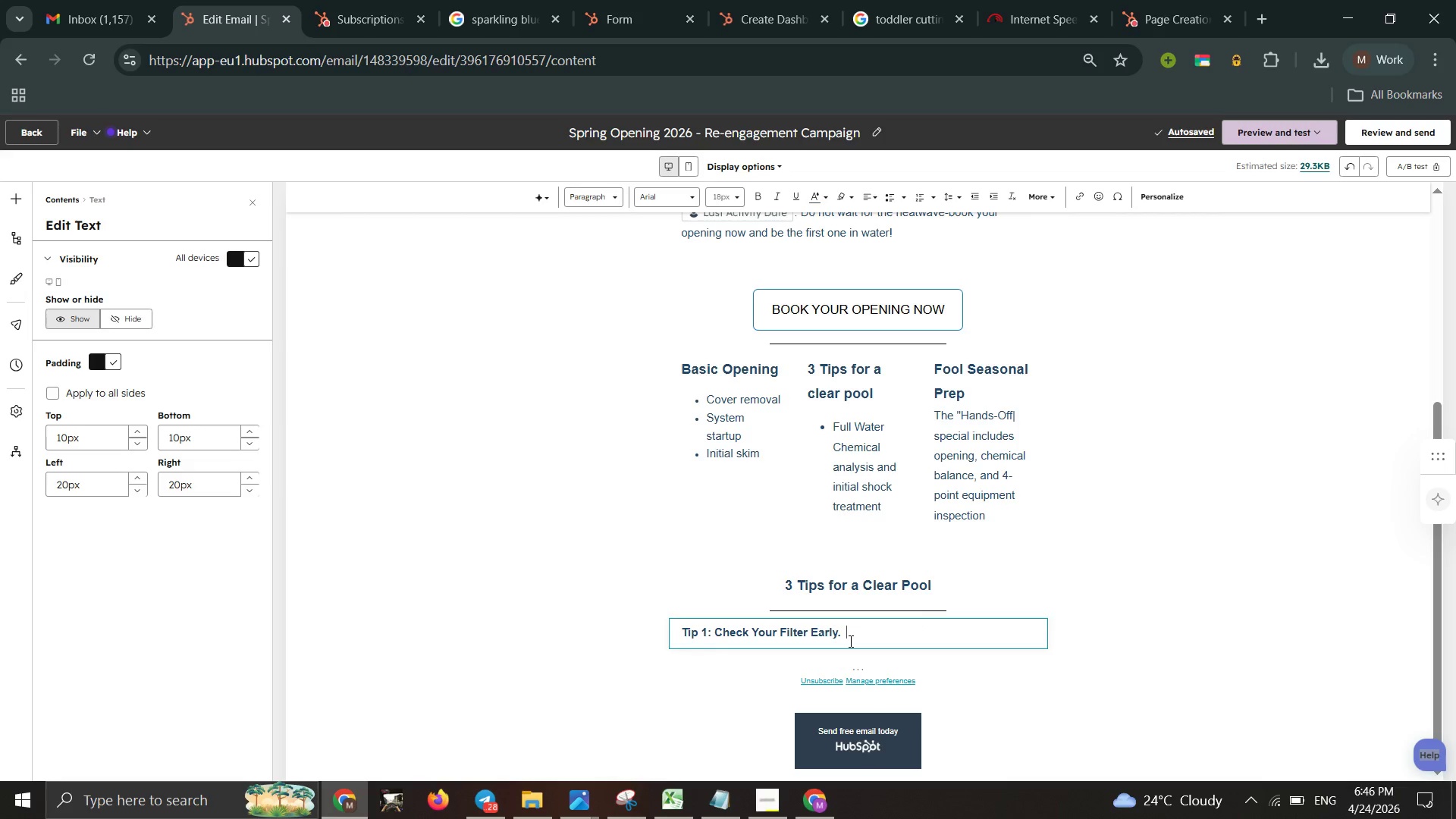 
wait(7.31)
 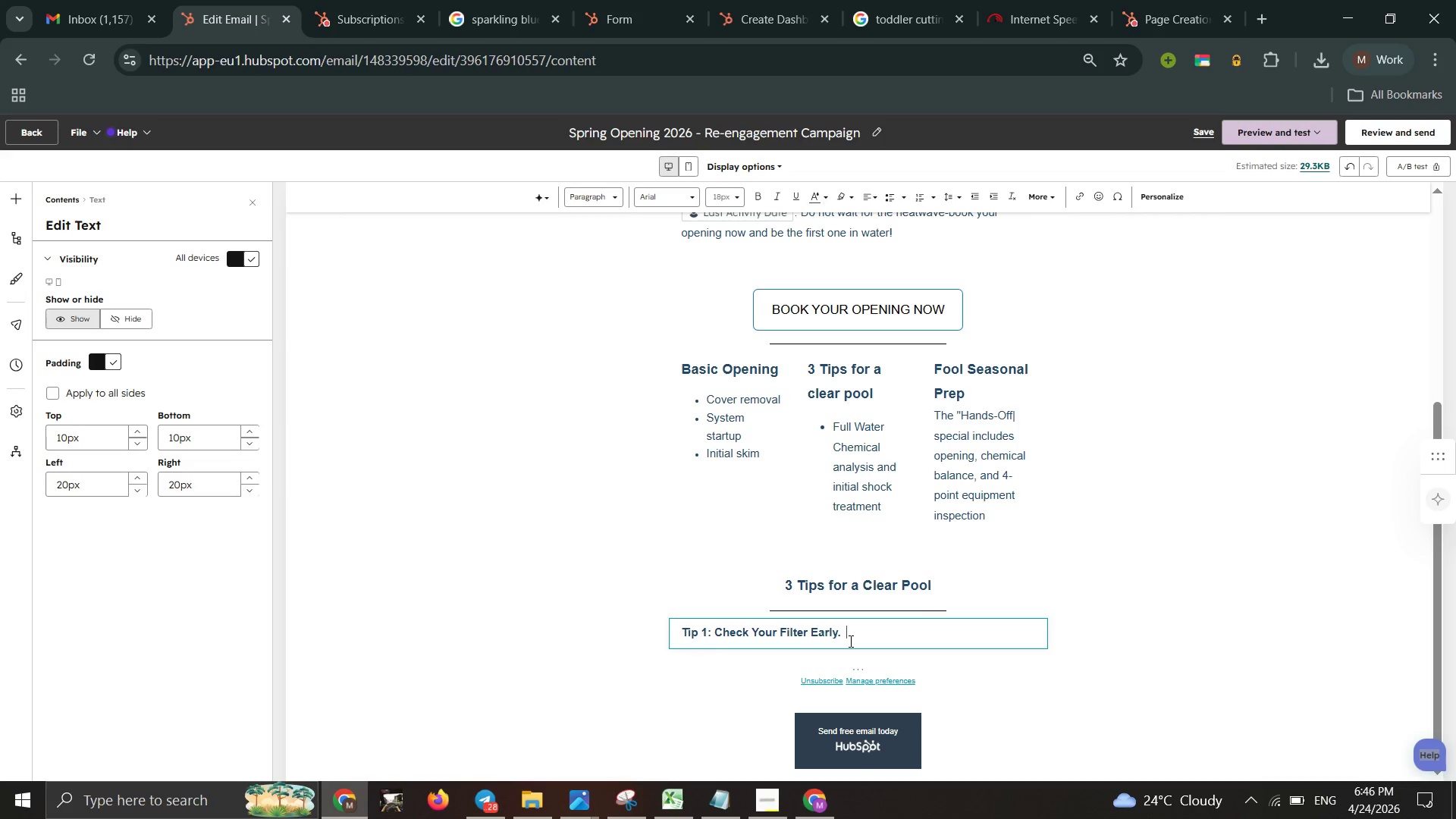 
type(Ensure your cart)
 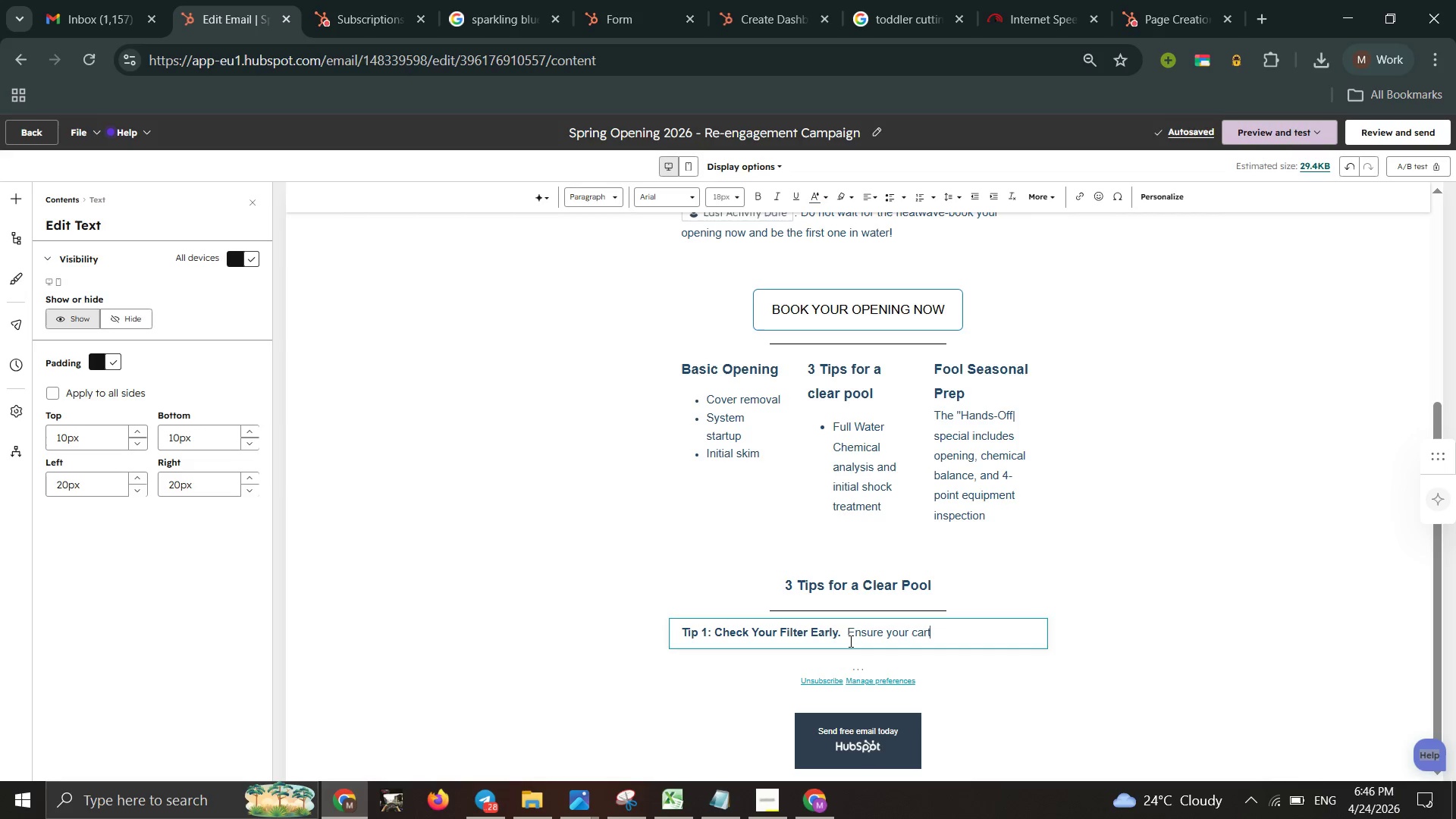 
wait(7.08)
 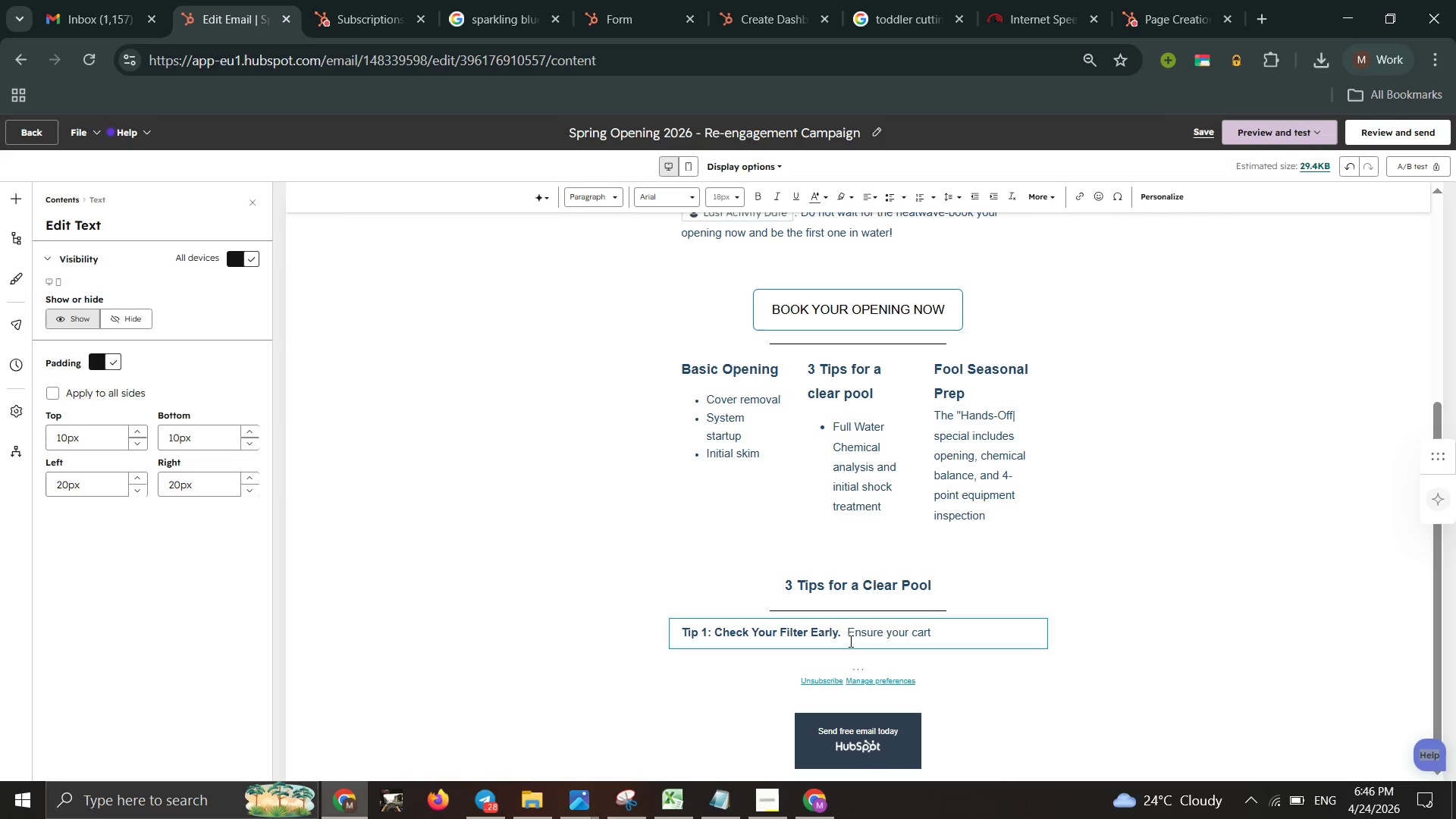 
type(ridge)
 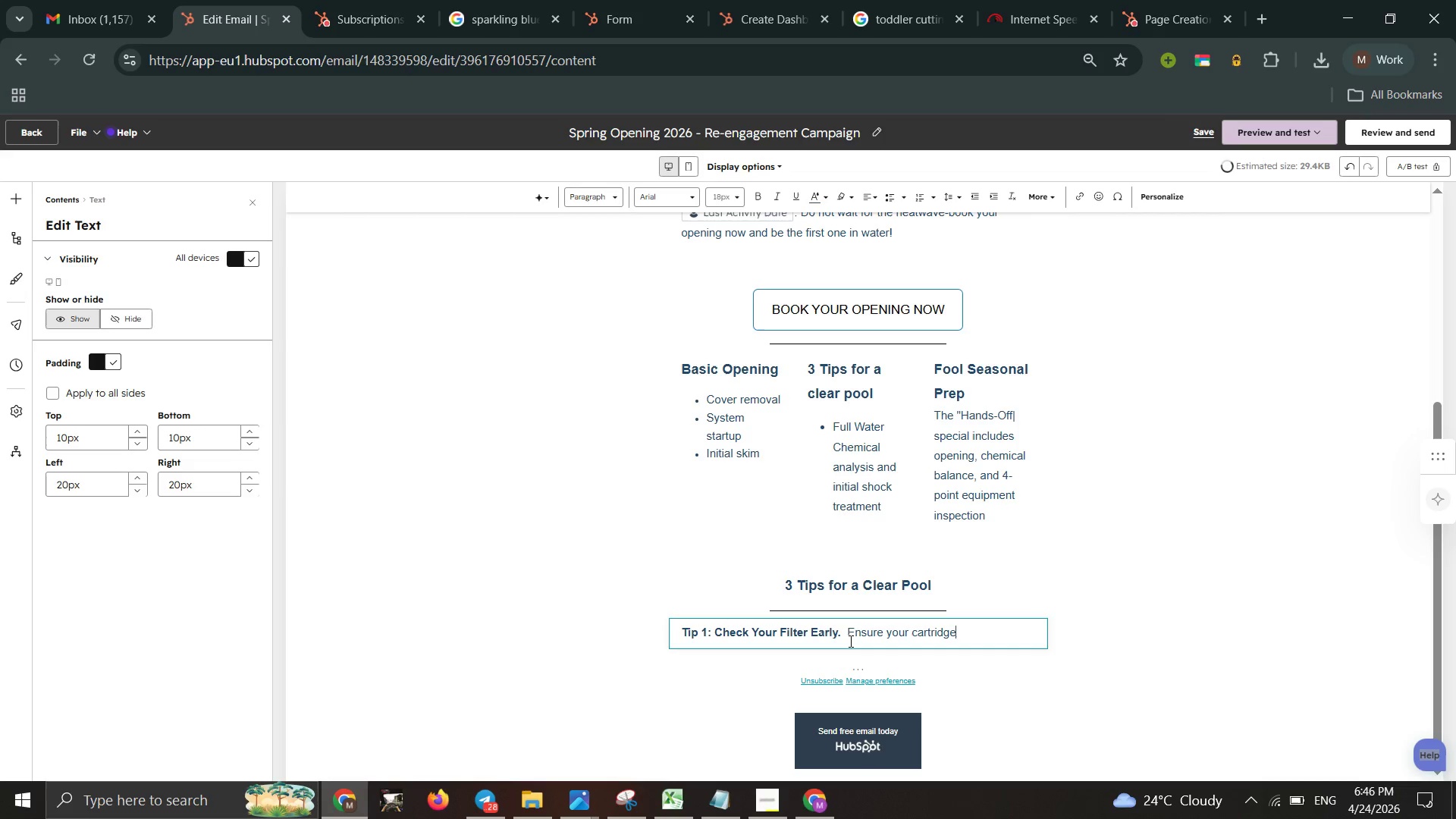 
left_click([849, 641])
 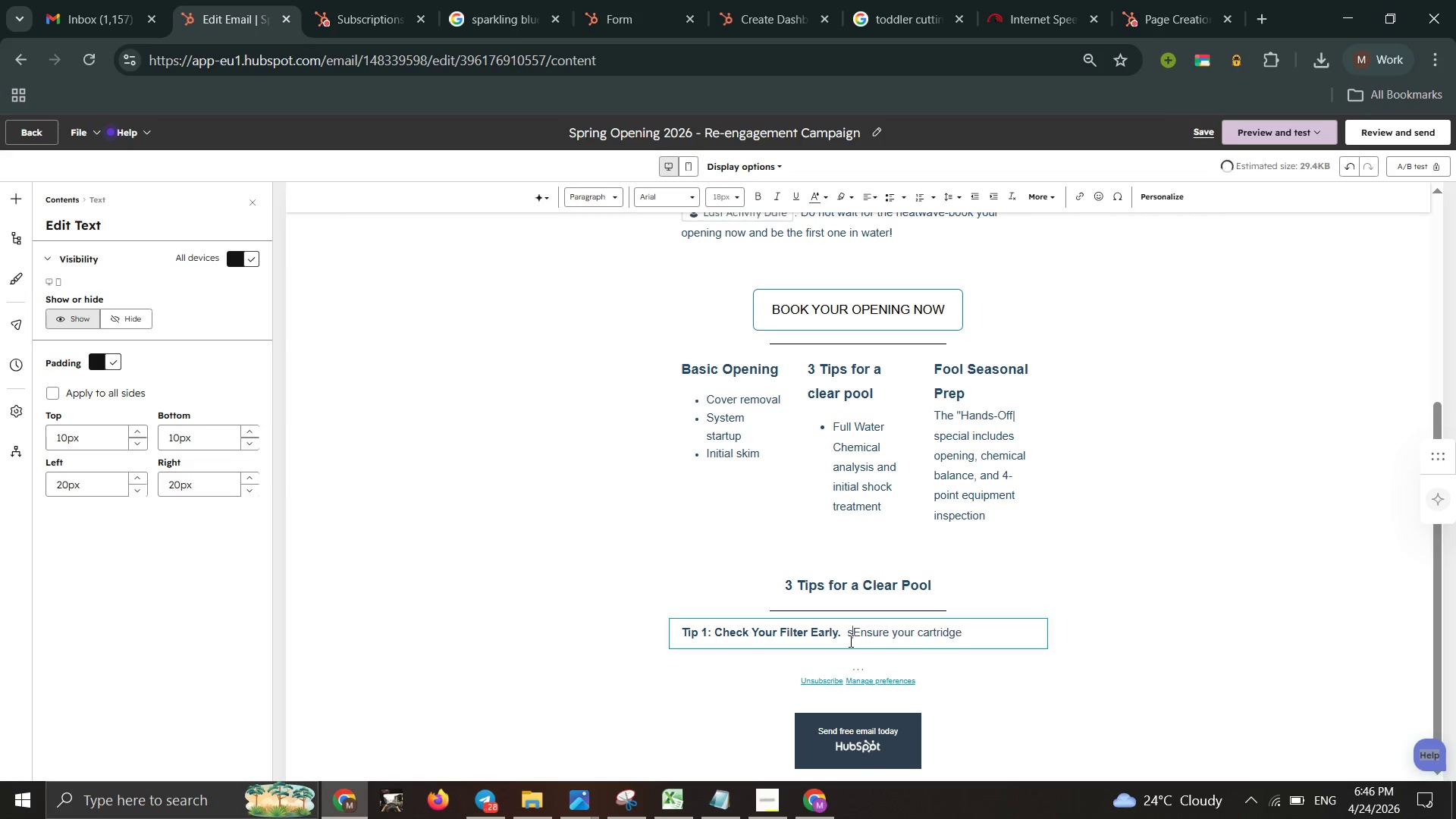 
key(S)
 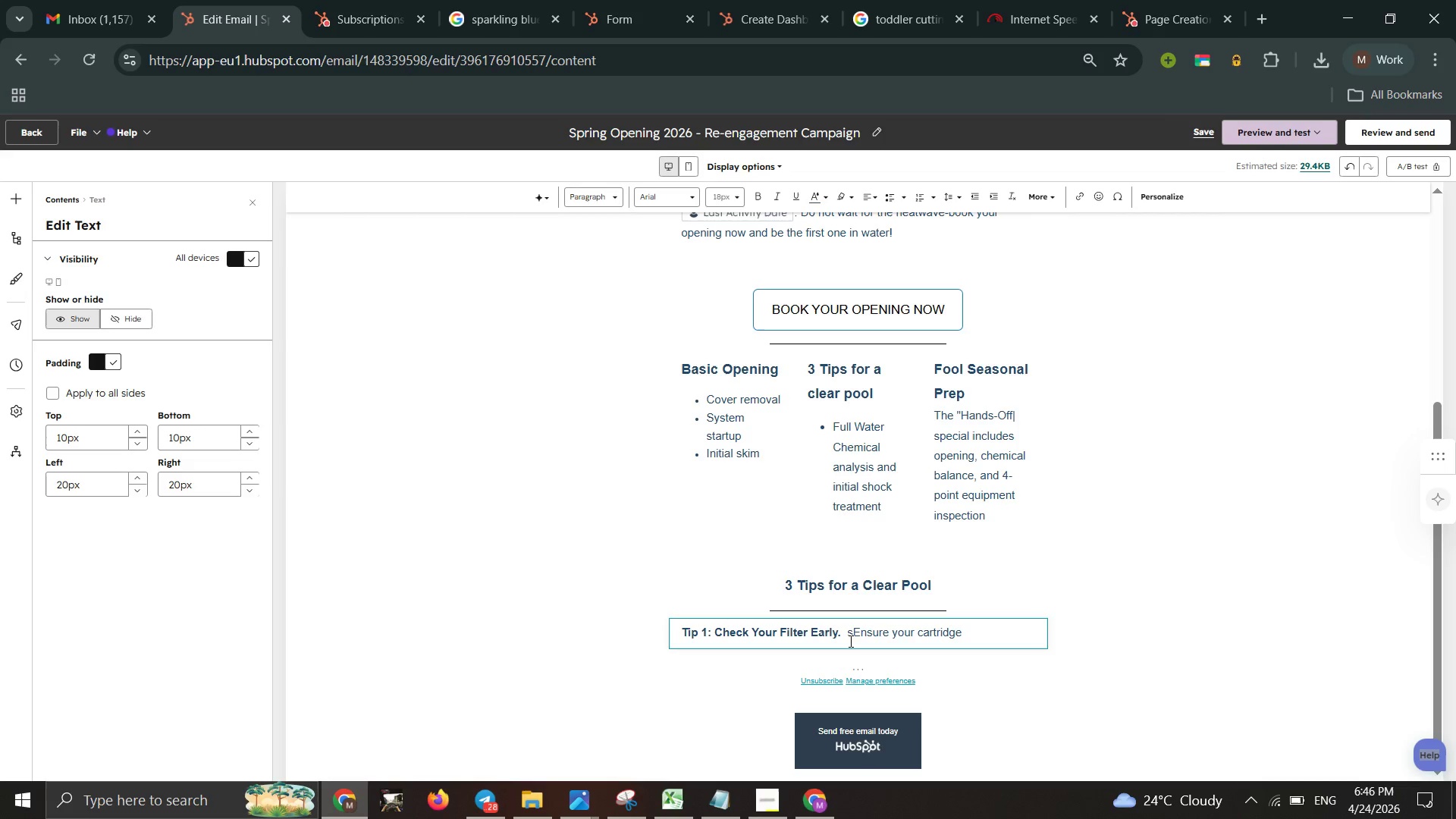 
key(Control+Z)
 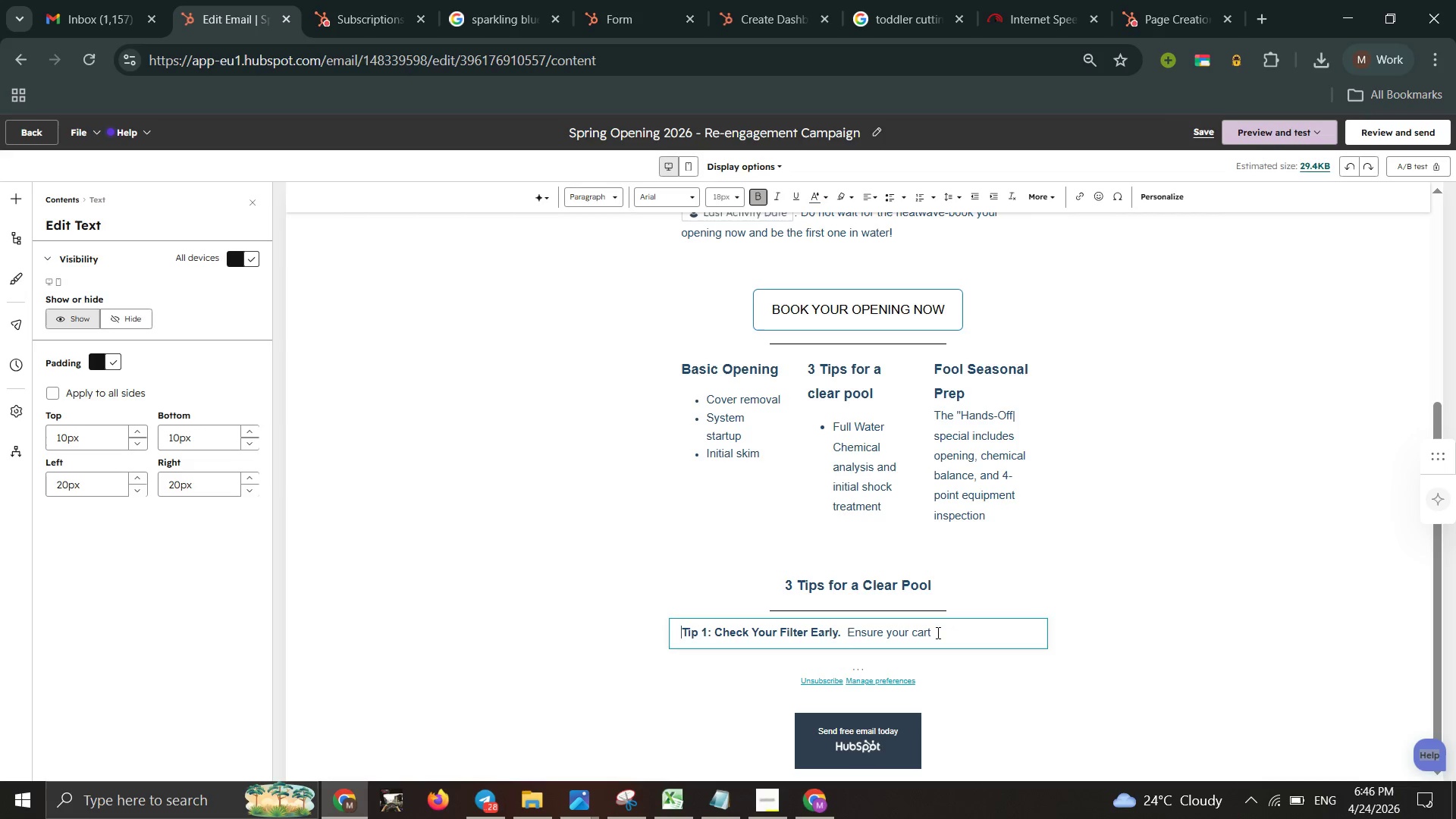 
left_click([943, 632])
 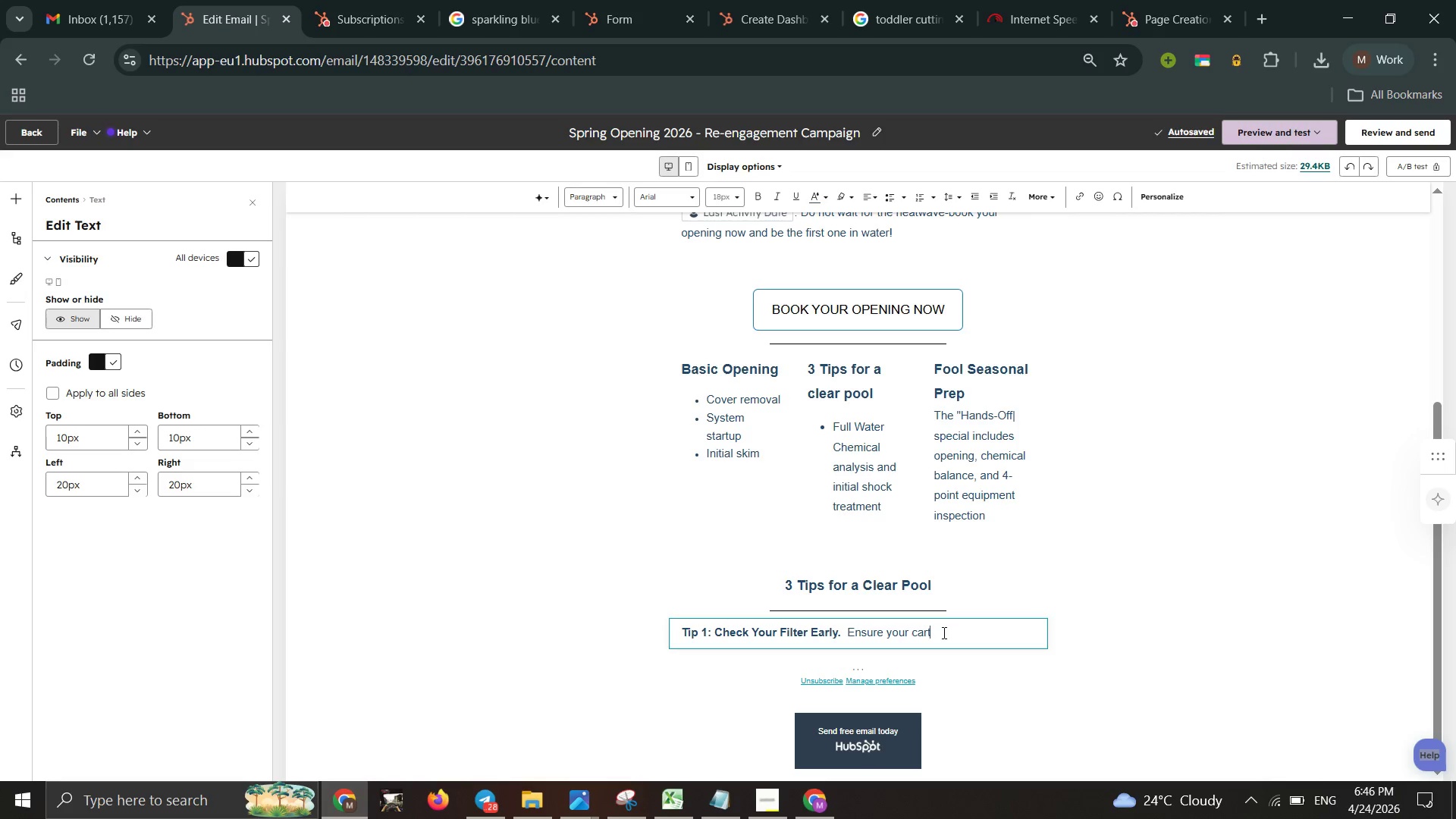 
type(ridges or sand are clean before the first pump sta)
 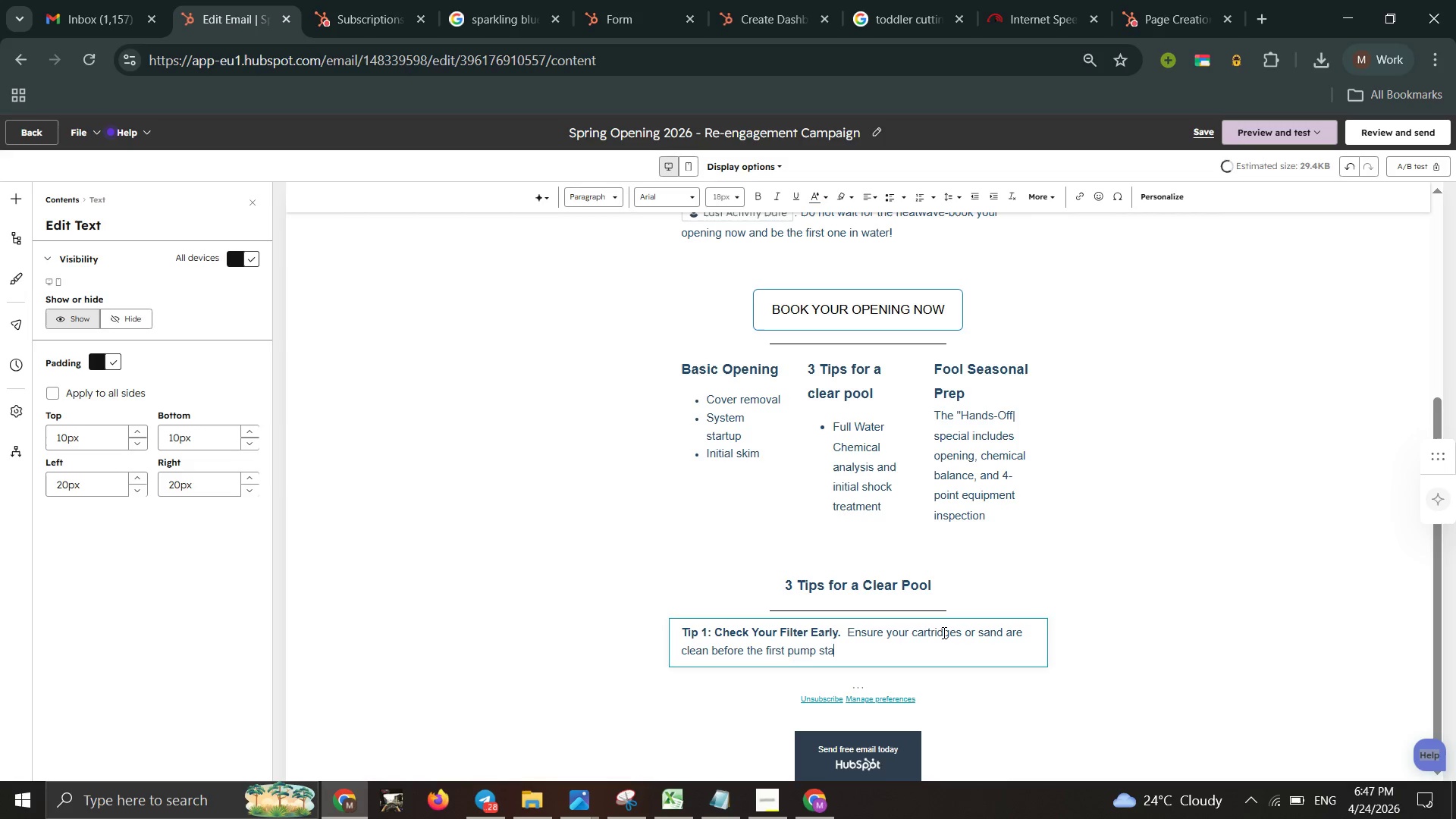 
left_click([943, 632])
 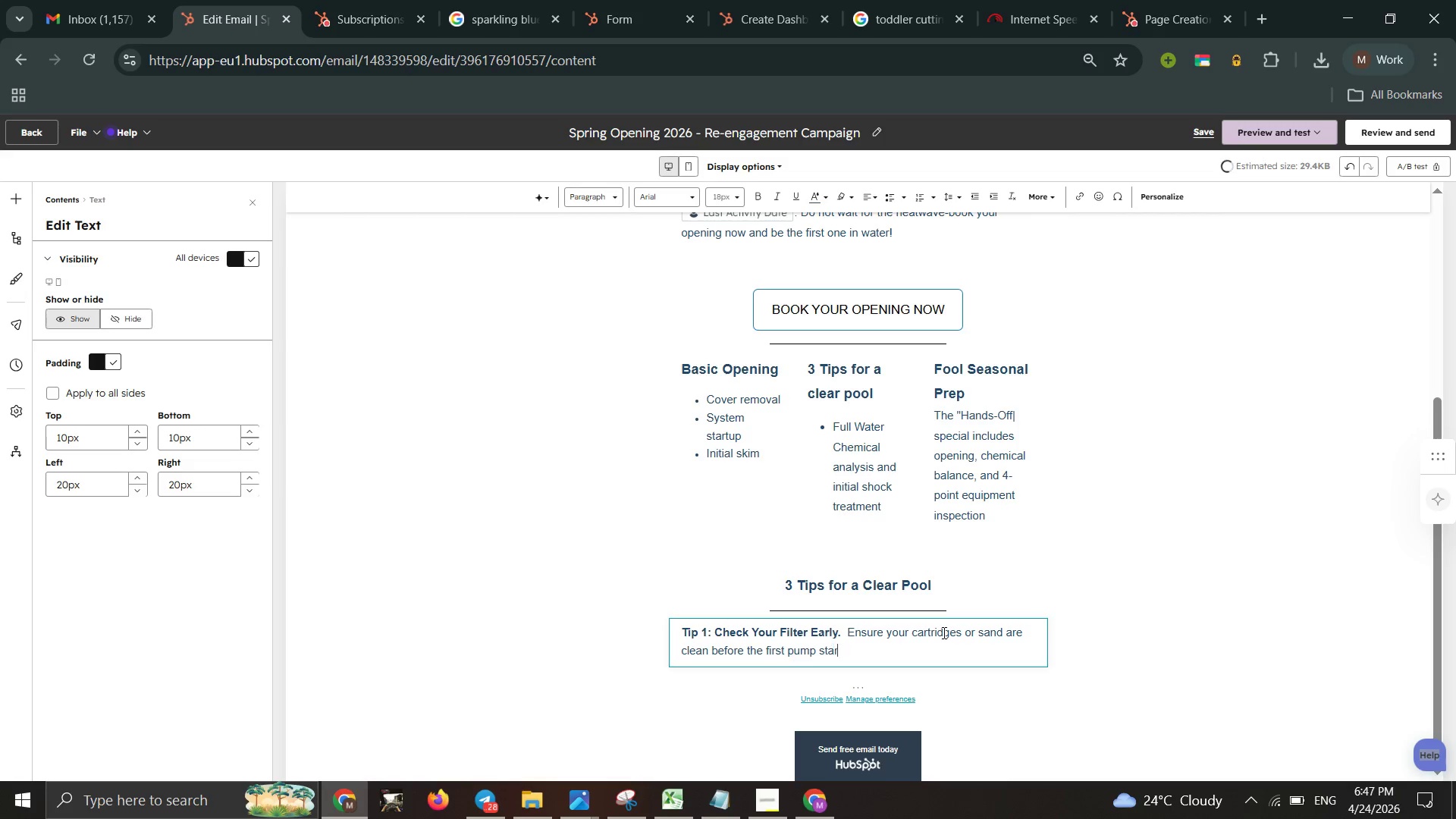 
type(rt.)
 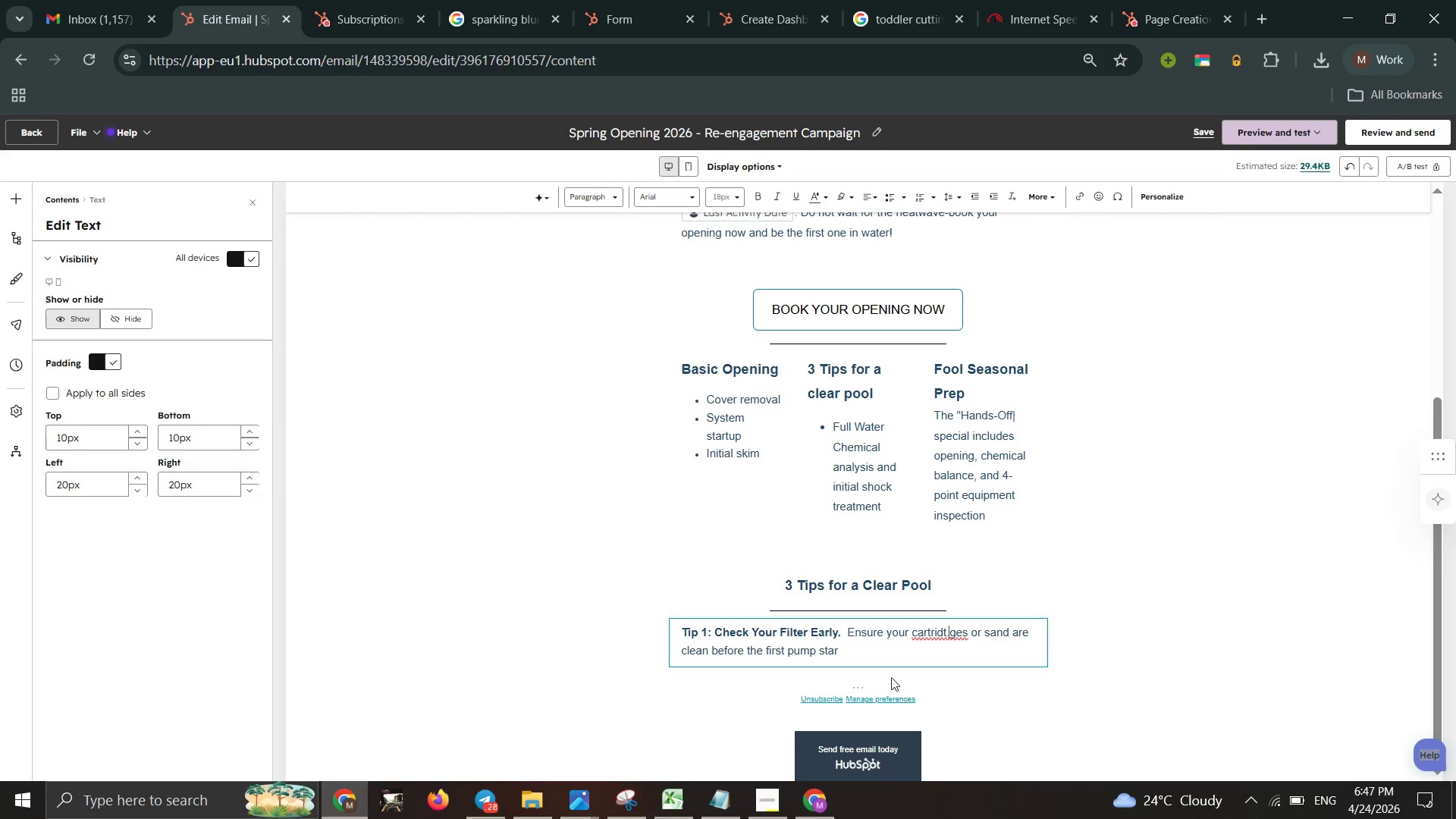 
key(Control+Z)
 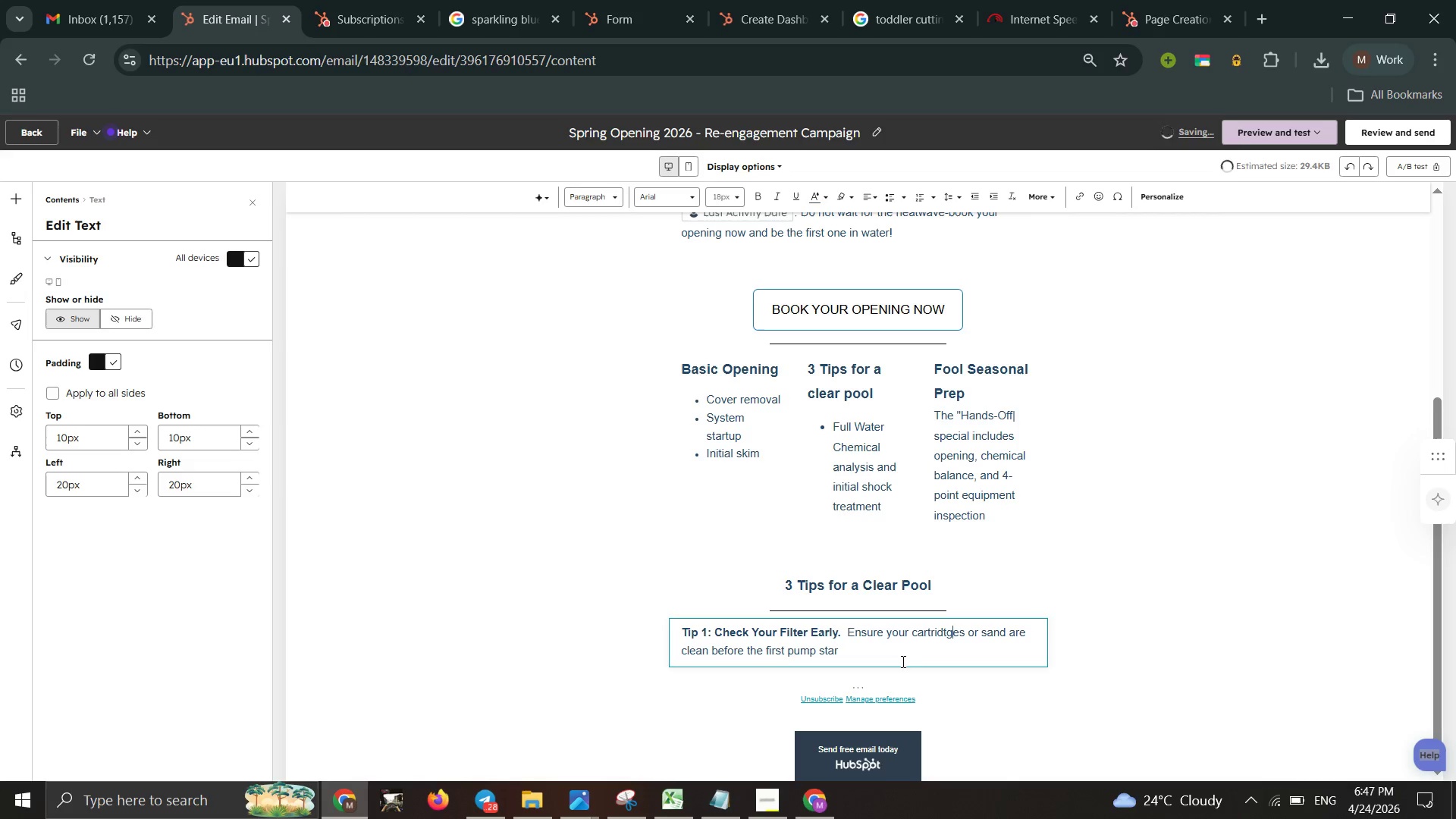 
key(Control+Z)
 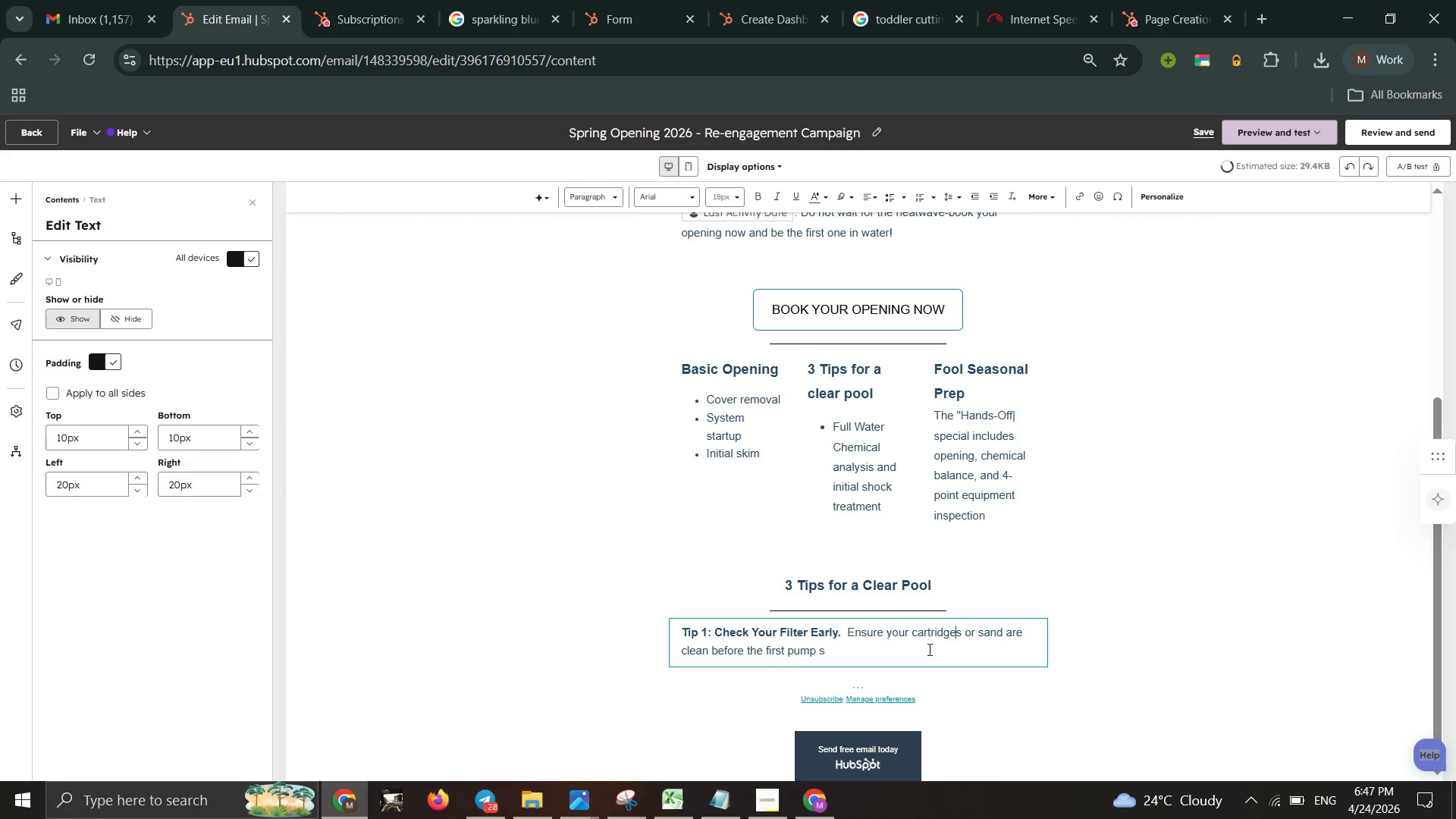 
key(Control+Z)
 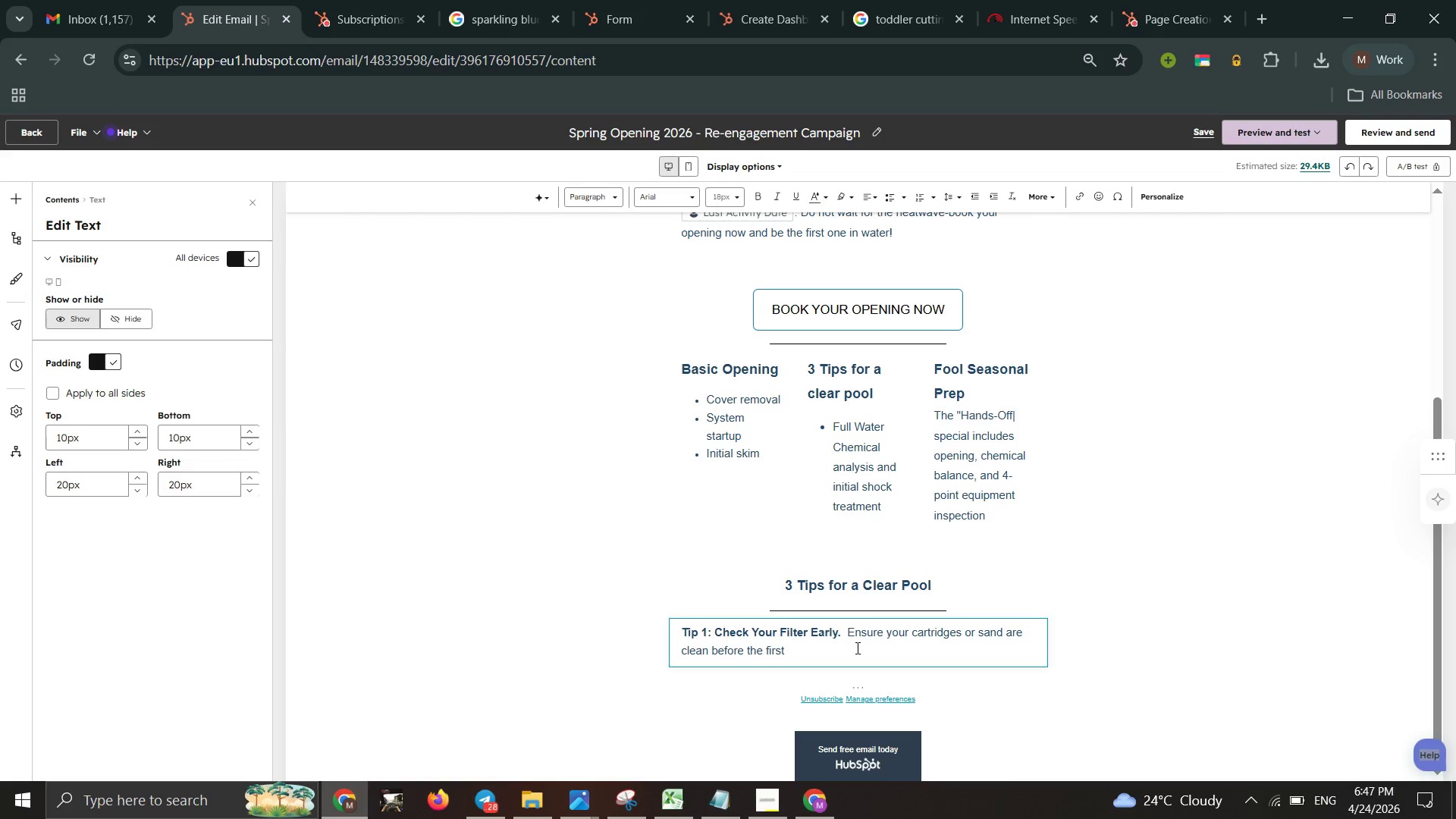 
left_click([855, 648])
 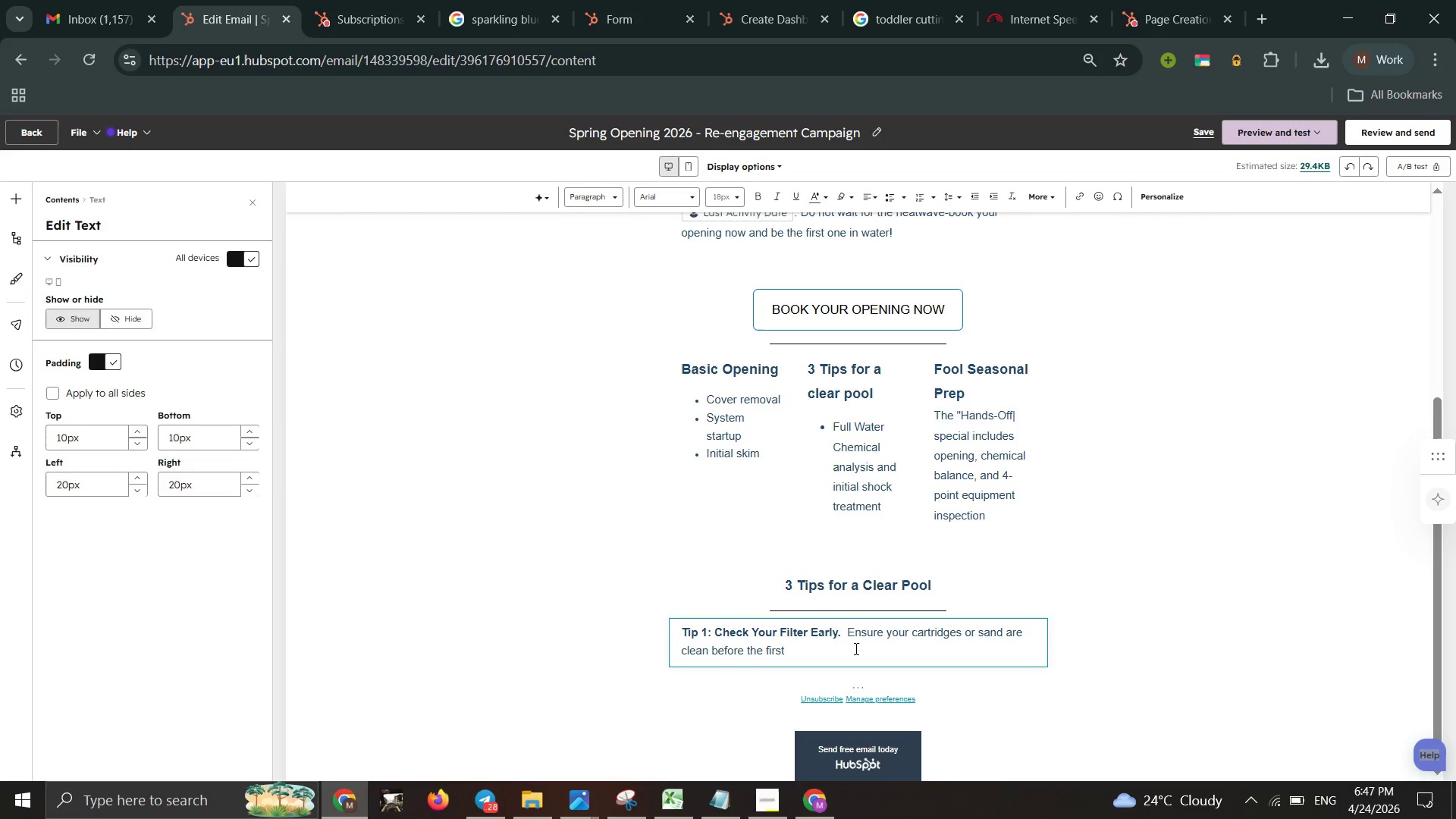 
key(Space)
 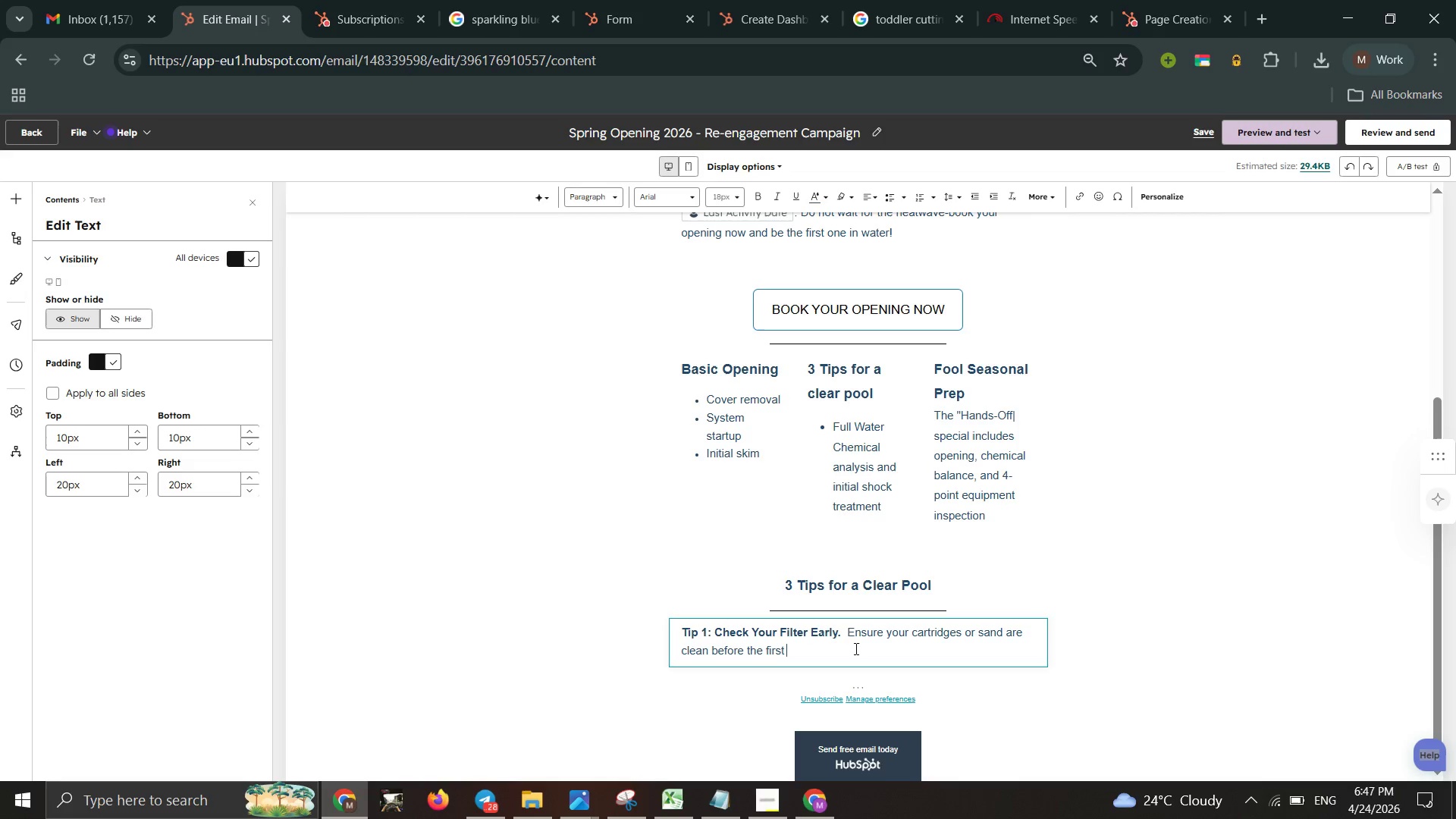 
key(Control+Y)
 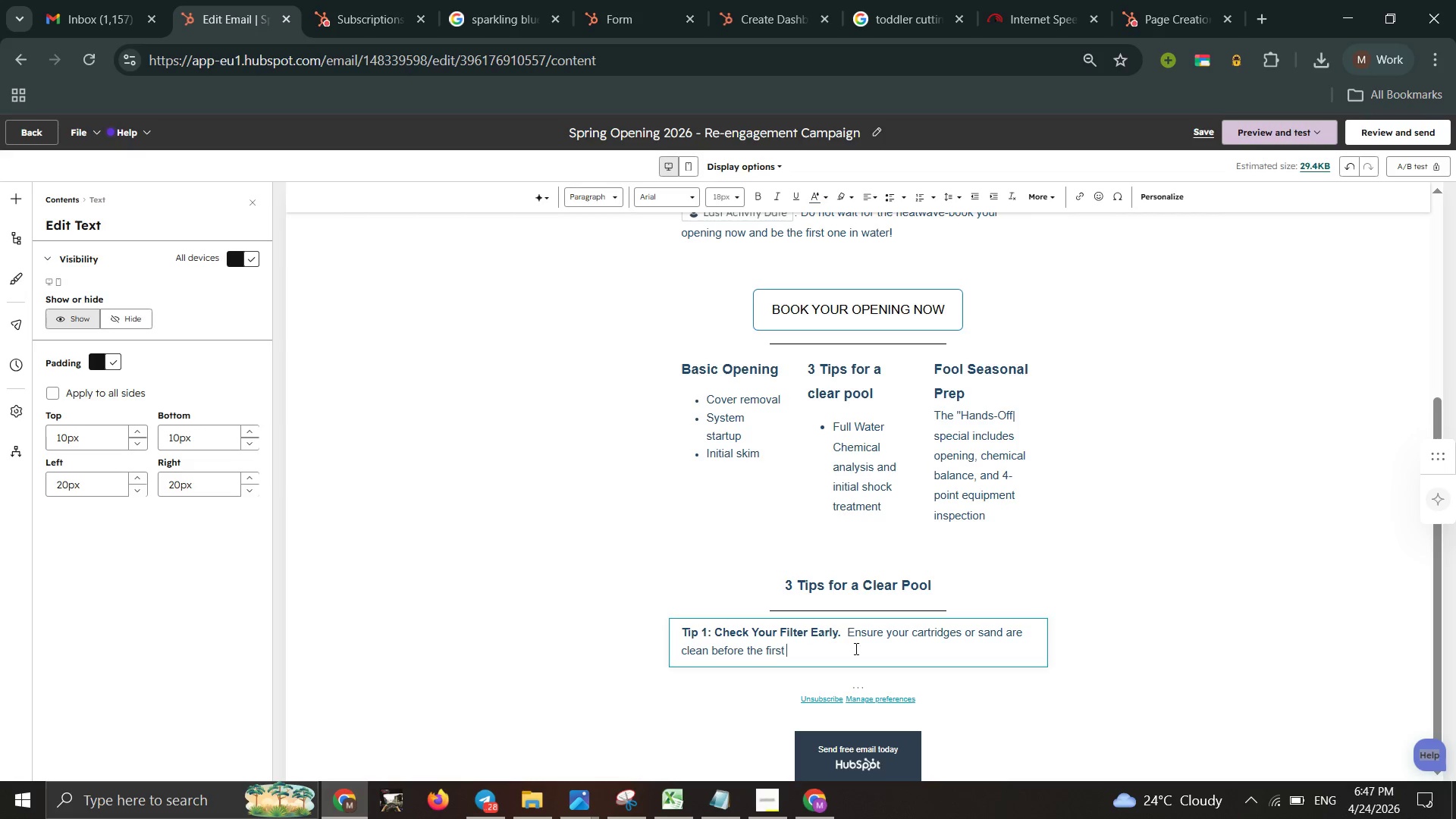 
key(Control+Y)
 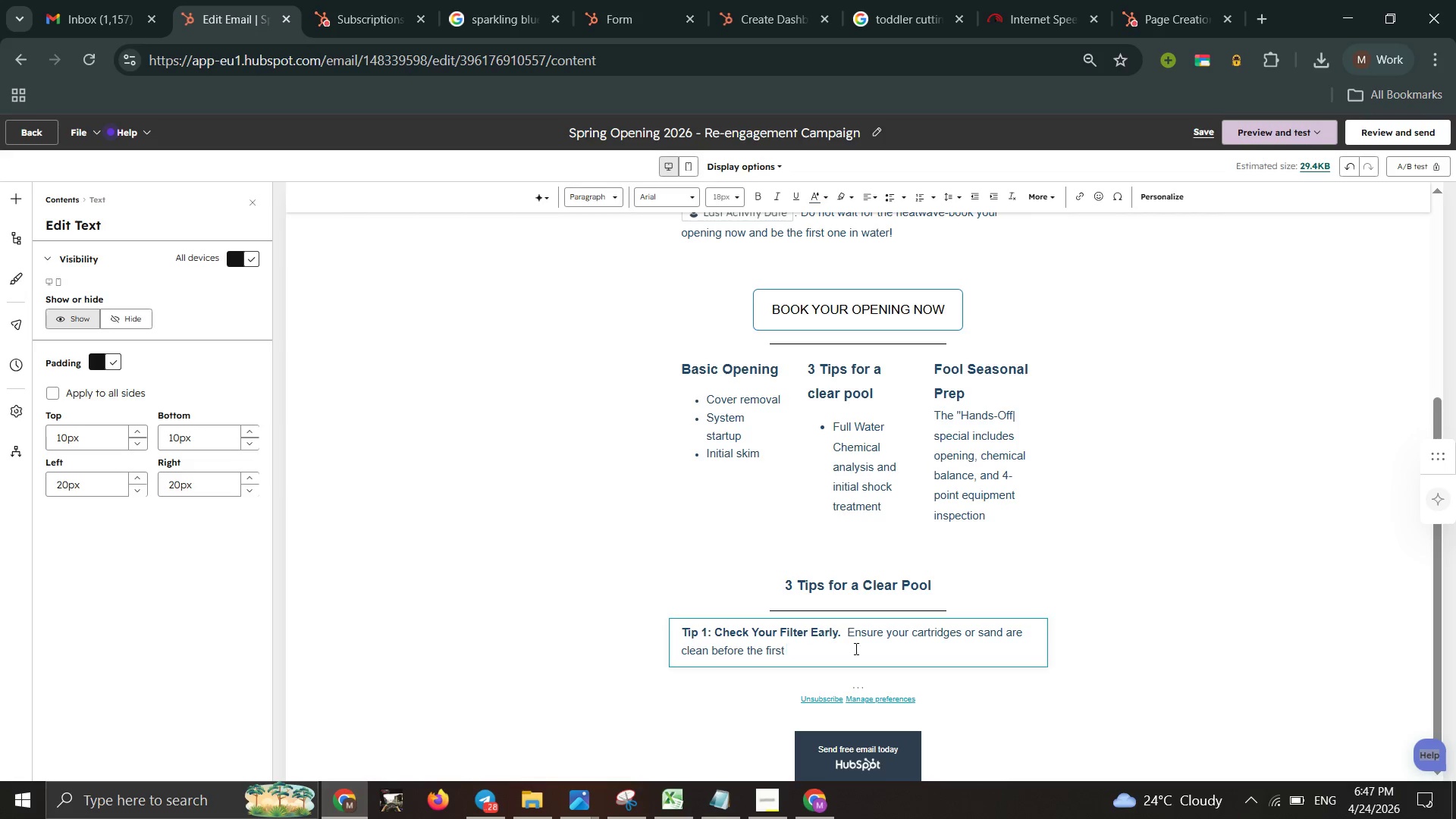 
key(Control+Z)
 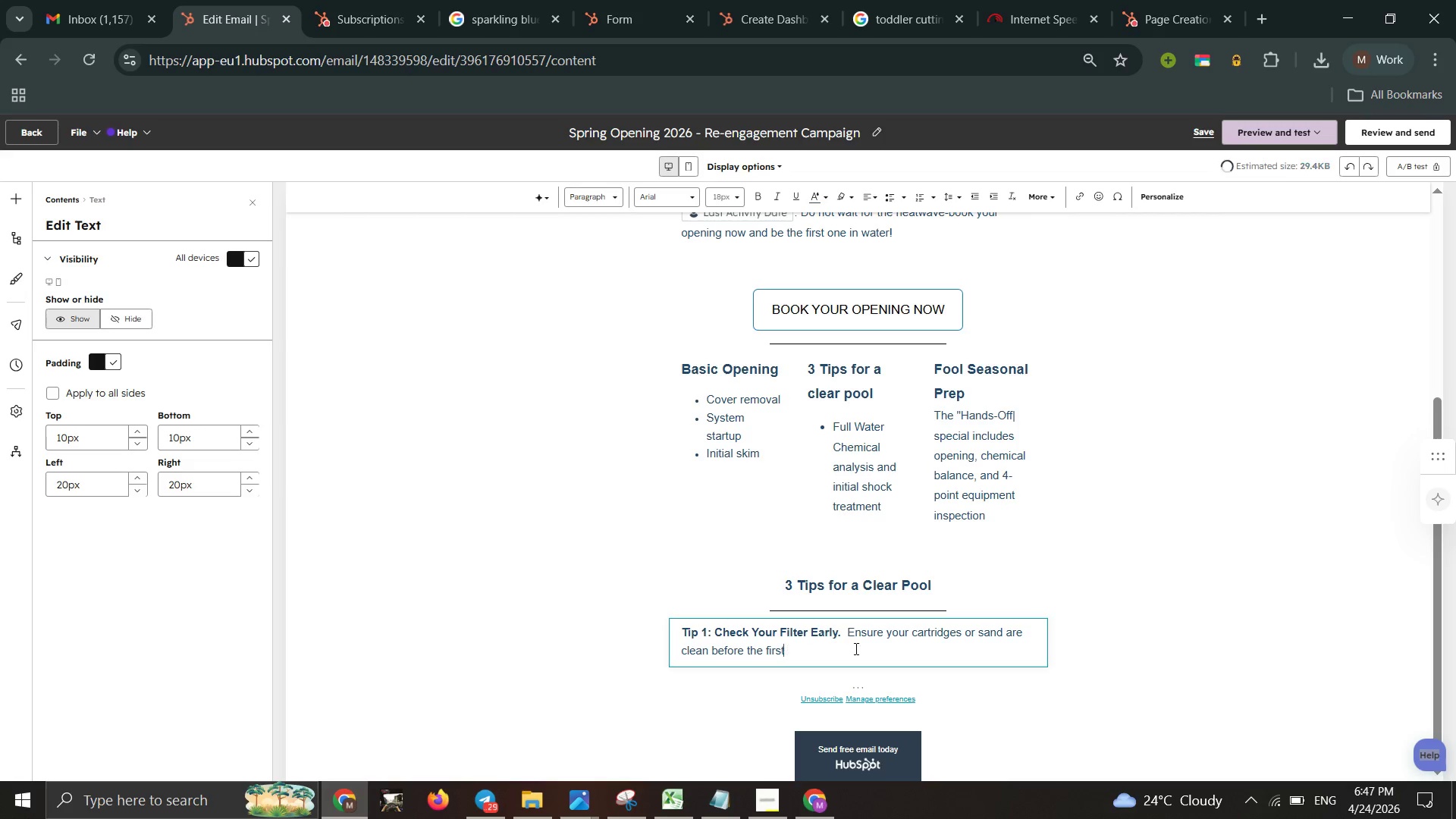 
key(Control+Z)
 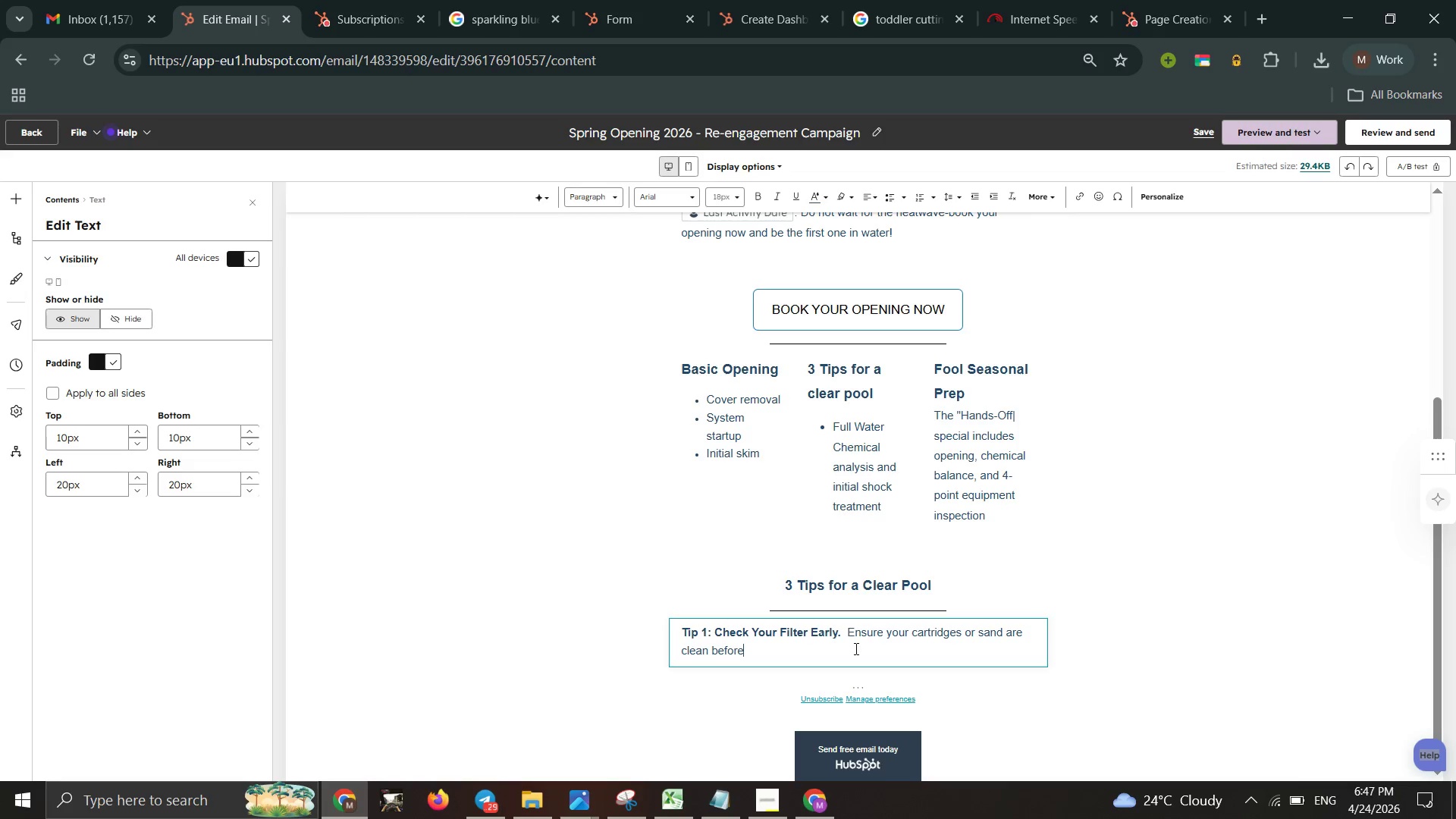 
key(Control+Y)
 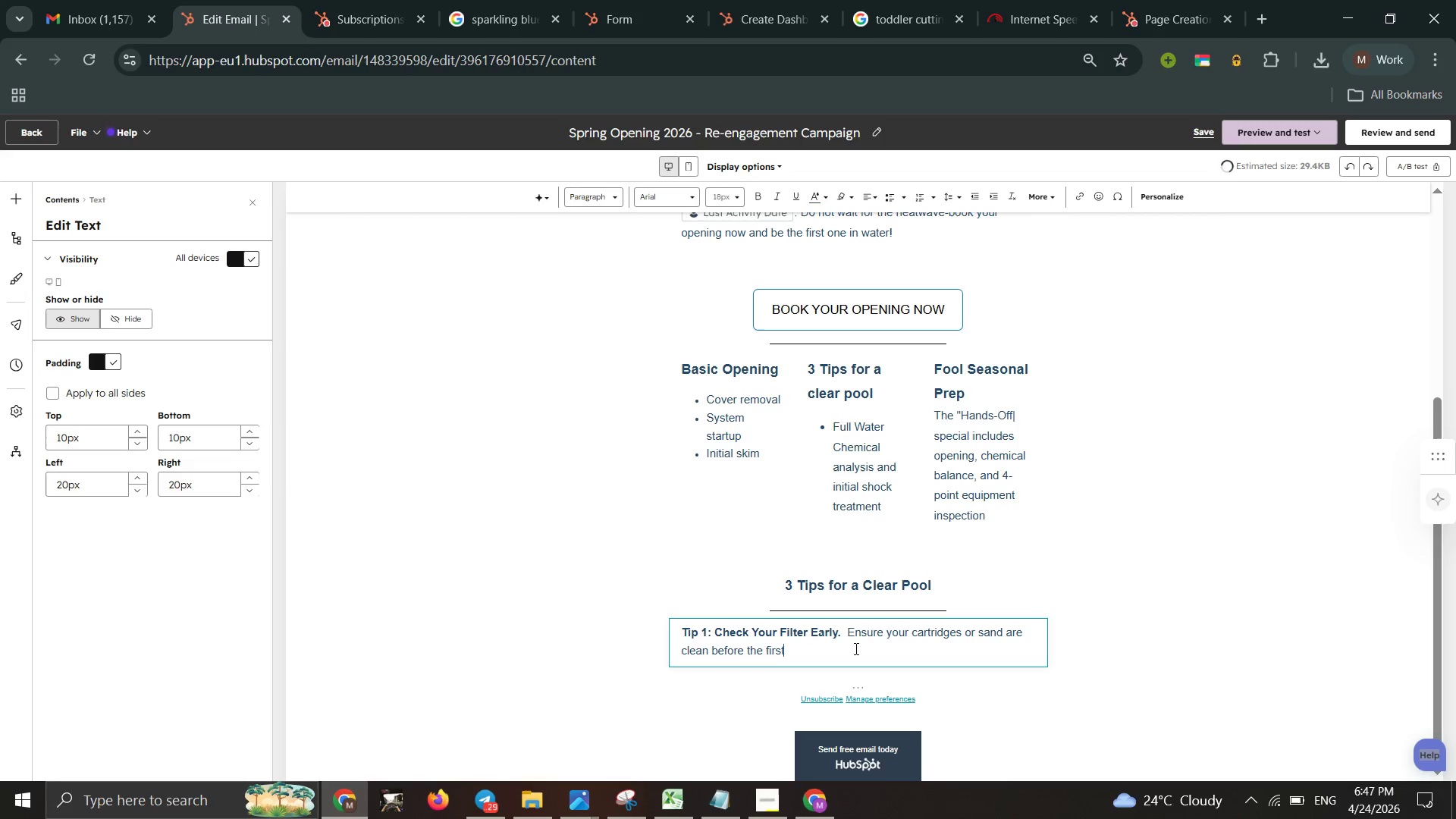 
key(Control+Y)
 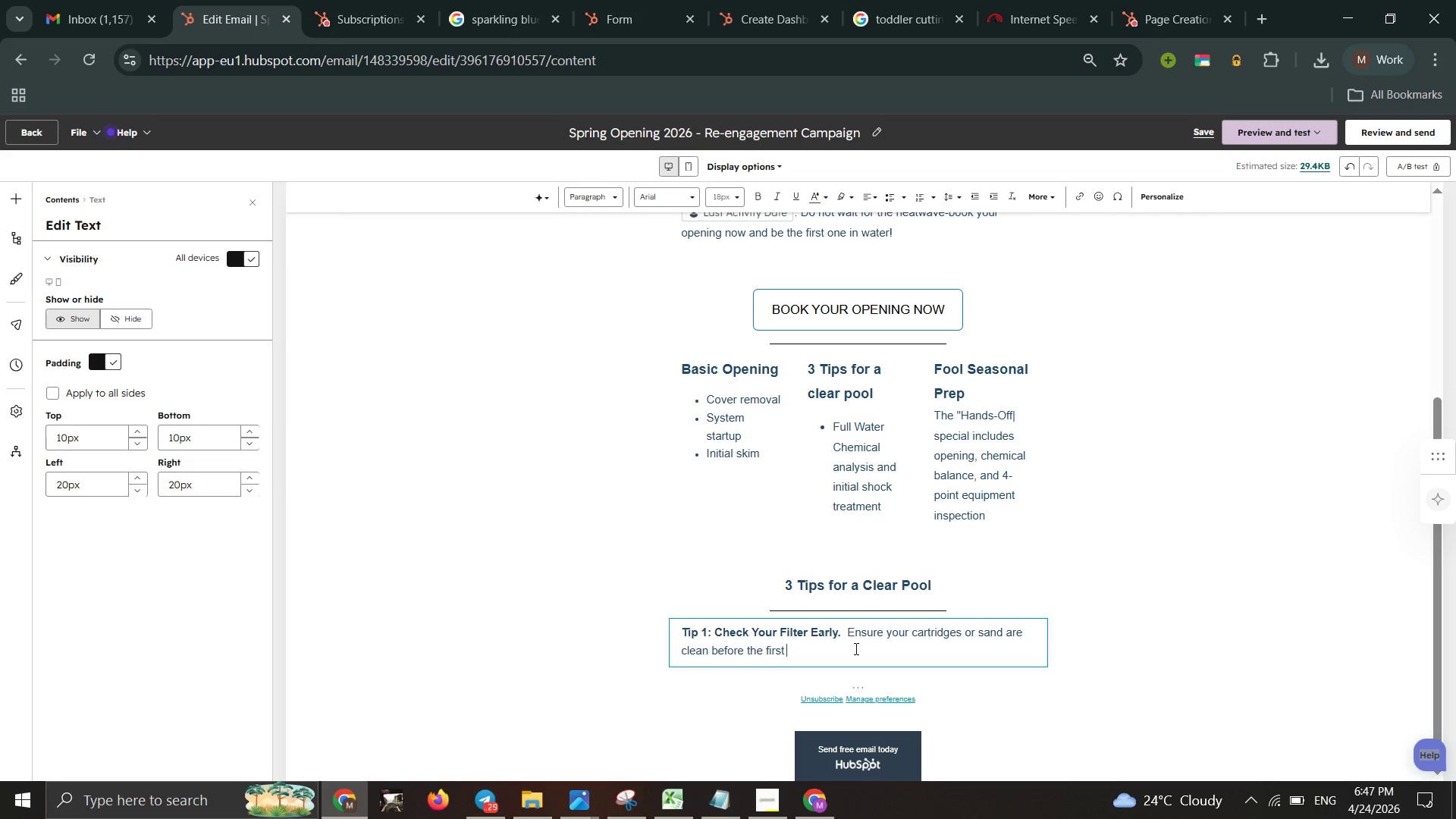 
key(Control+Y)
 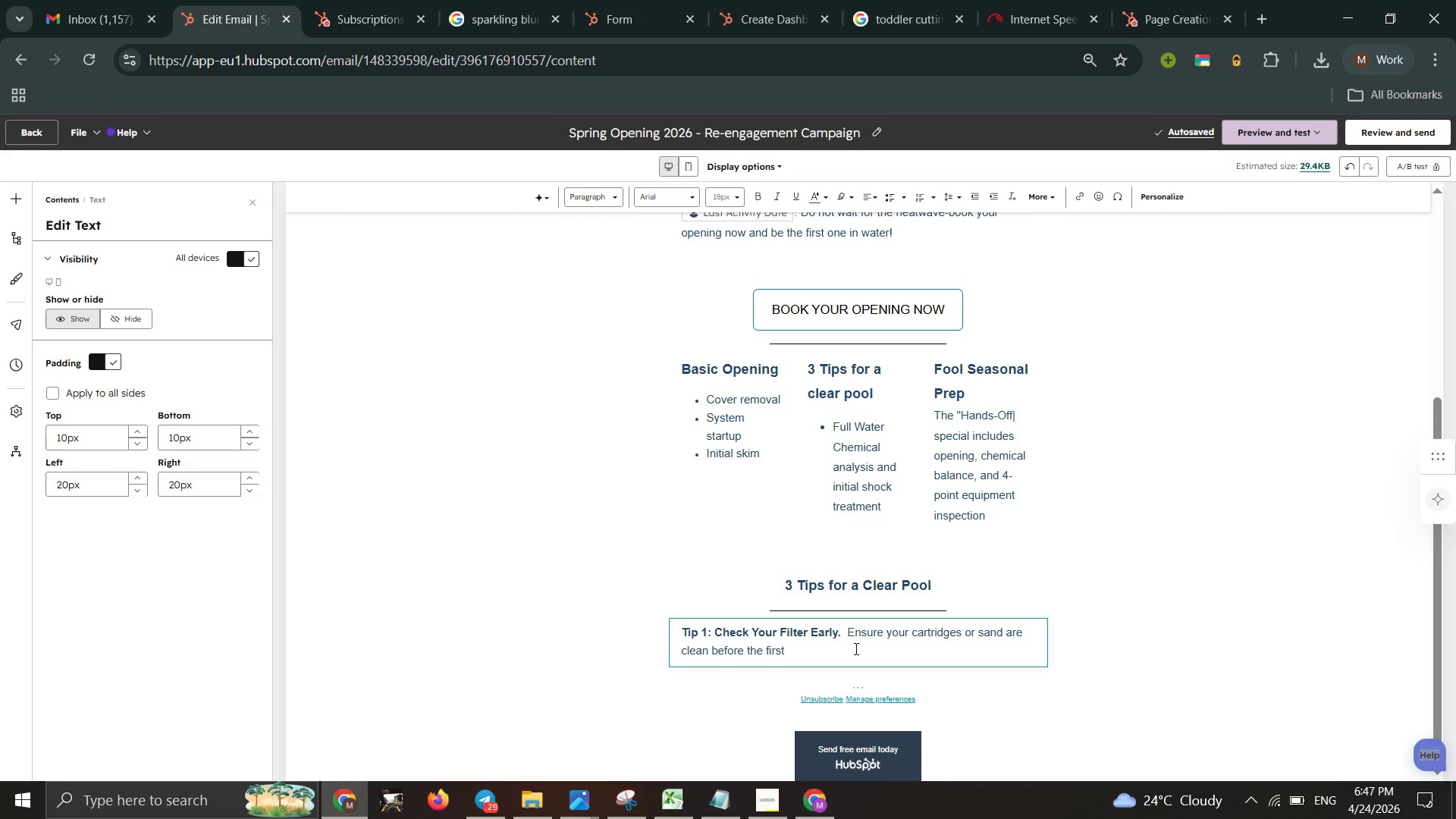 
wait(5.98)
 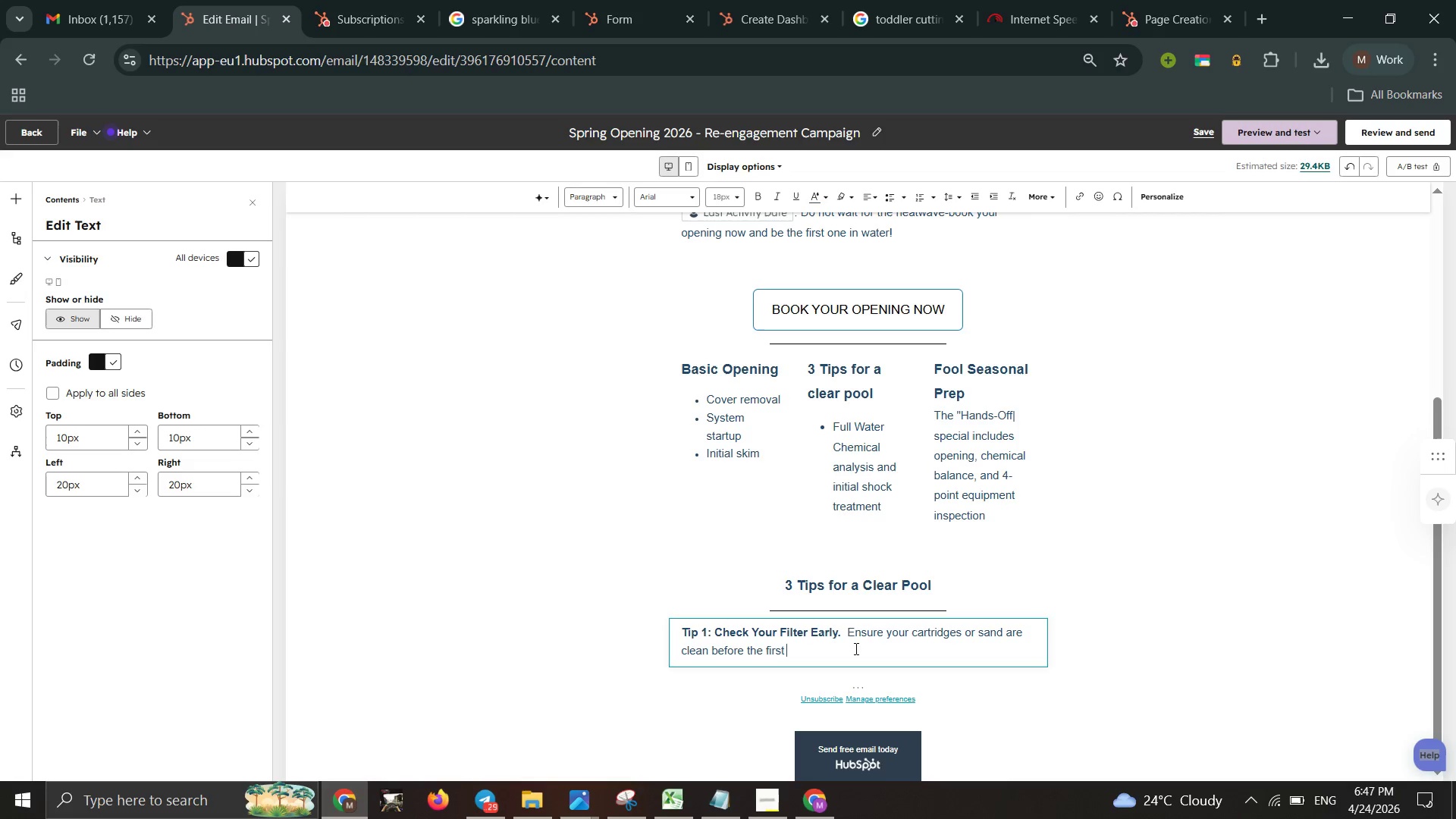 
type(pump-start)
 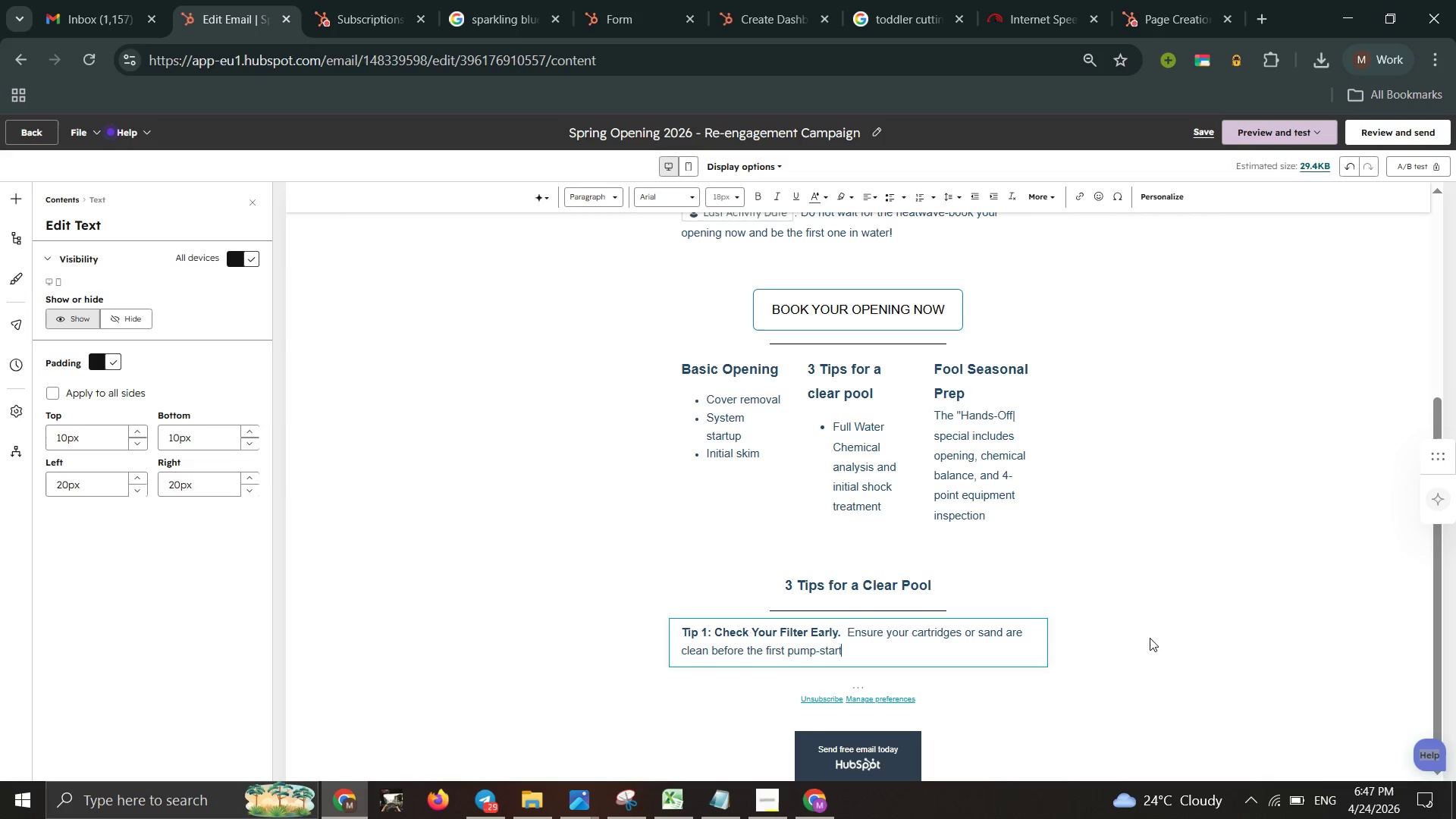 
double_click([1232, 493])
 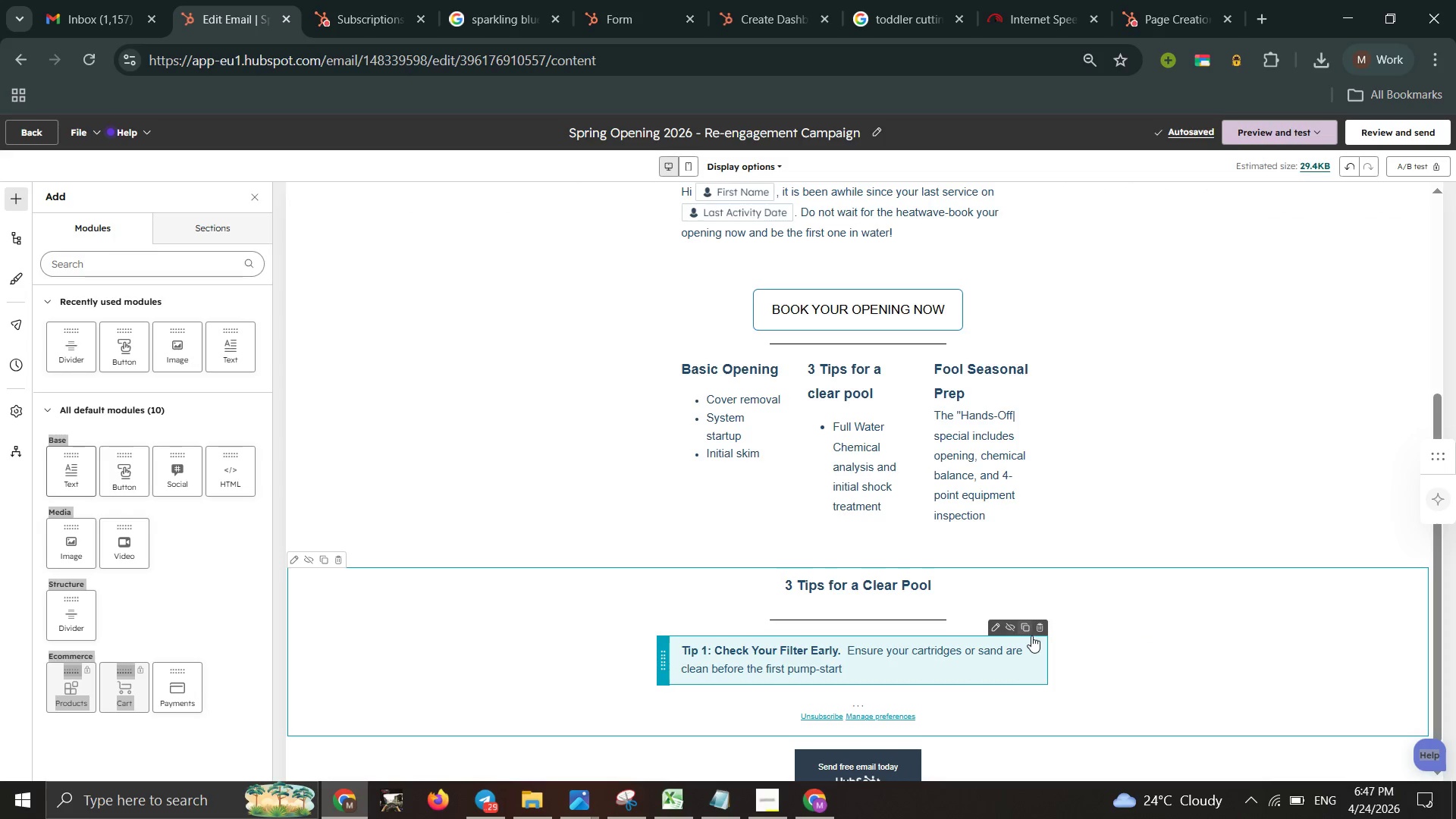 
left_click([1031, 633])
 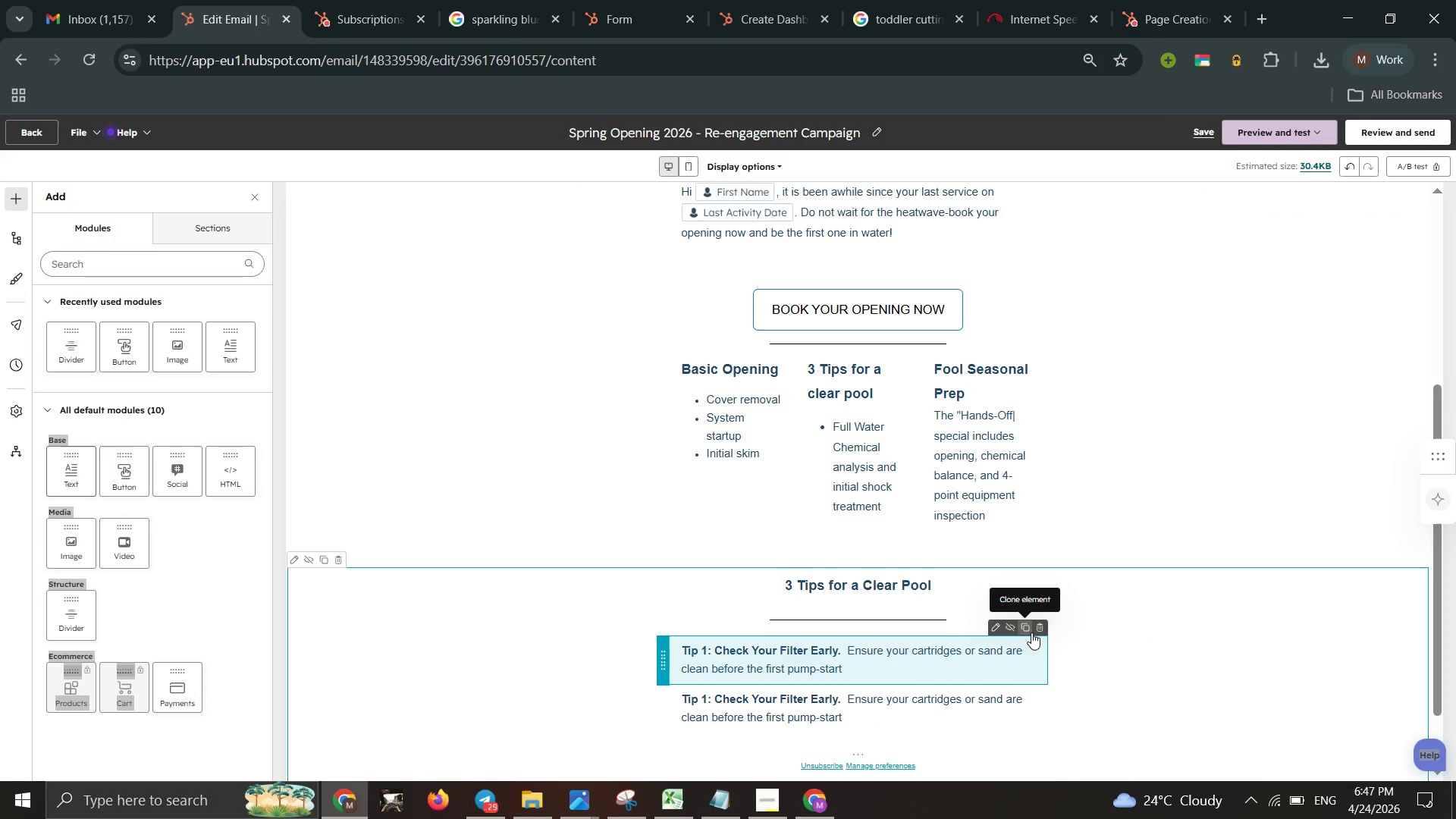 
left_click([1031, 632])
 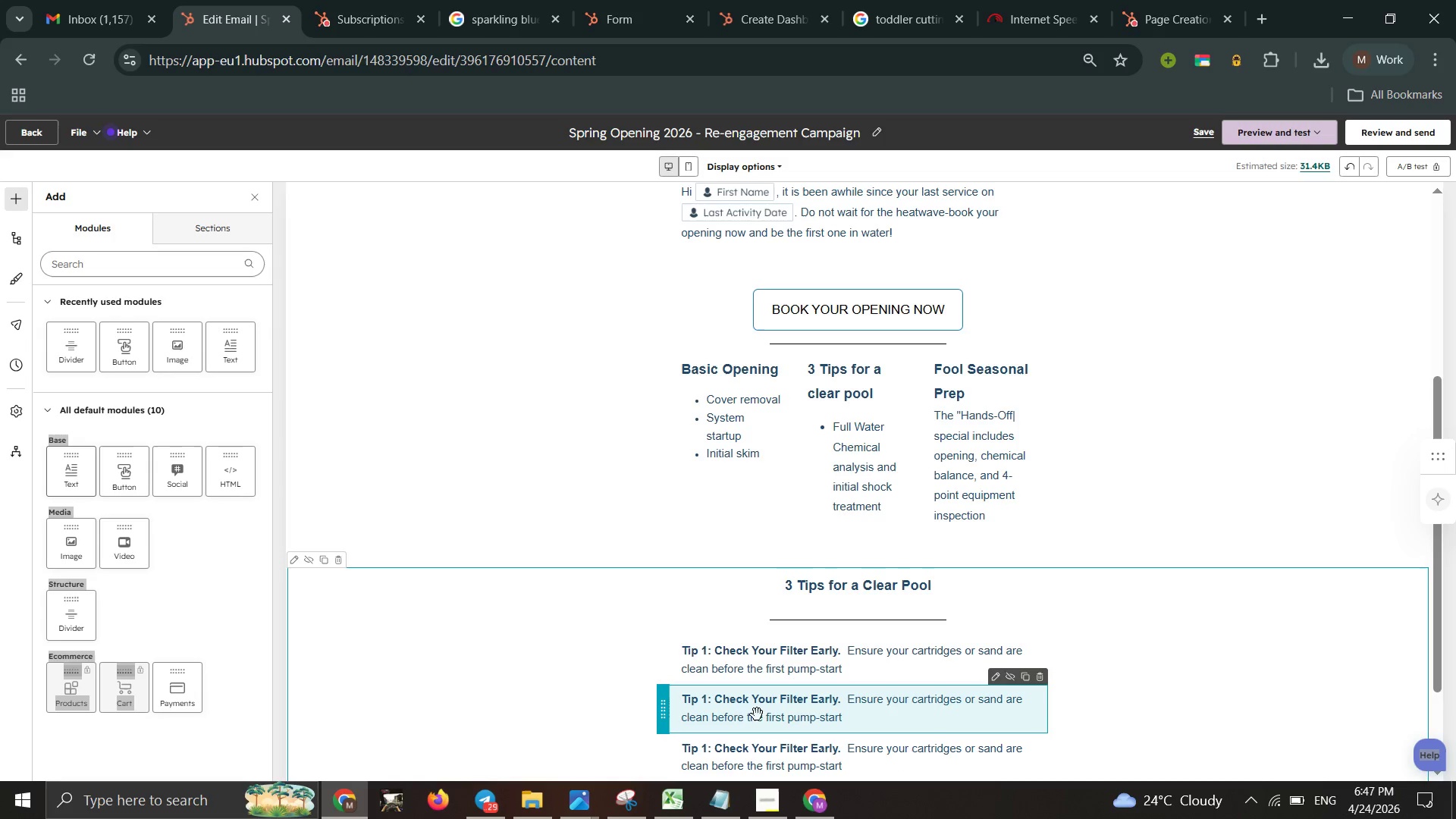 
left_click([750, 717])
 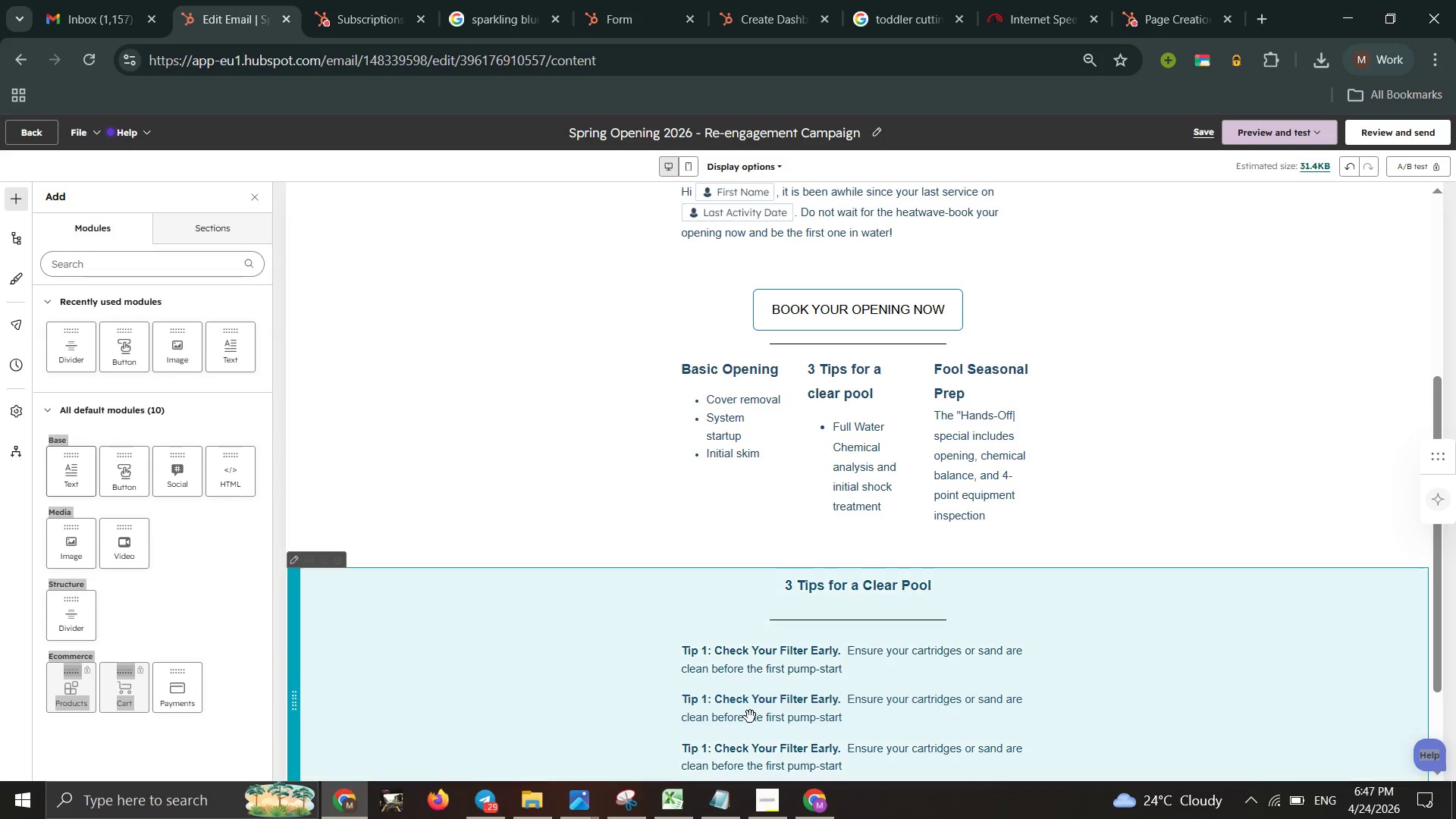 
left_click([750, 717])
 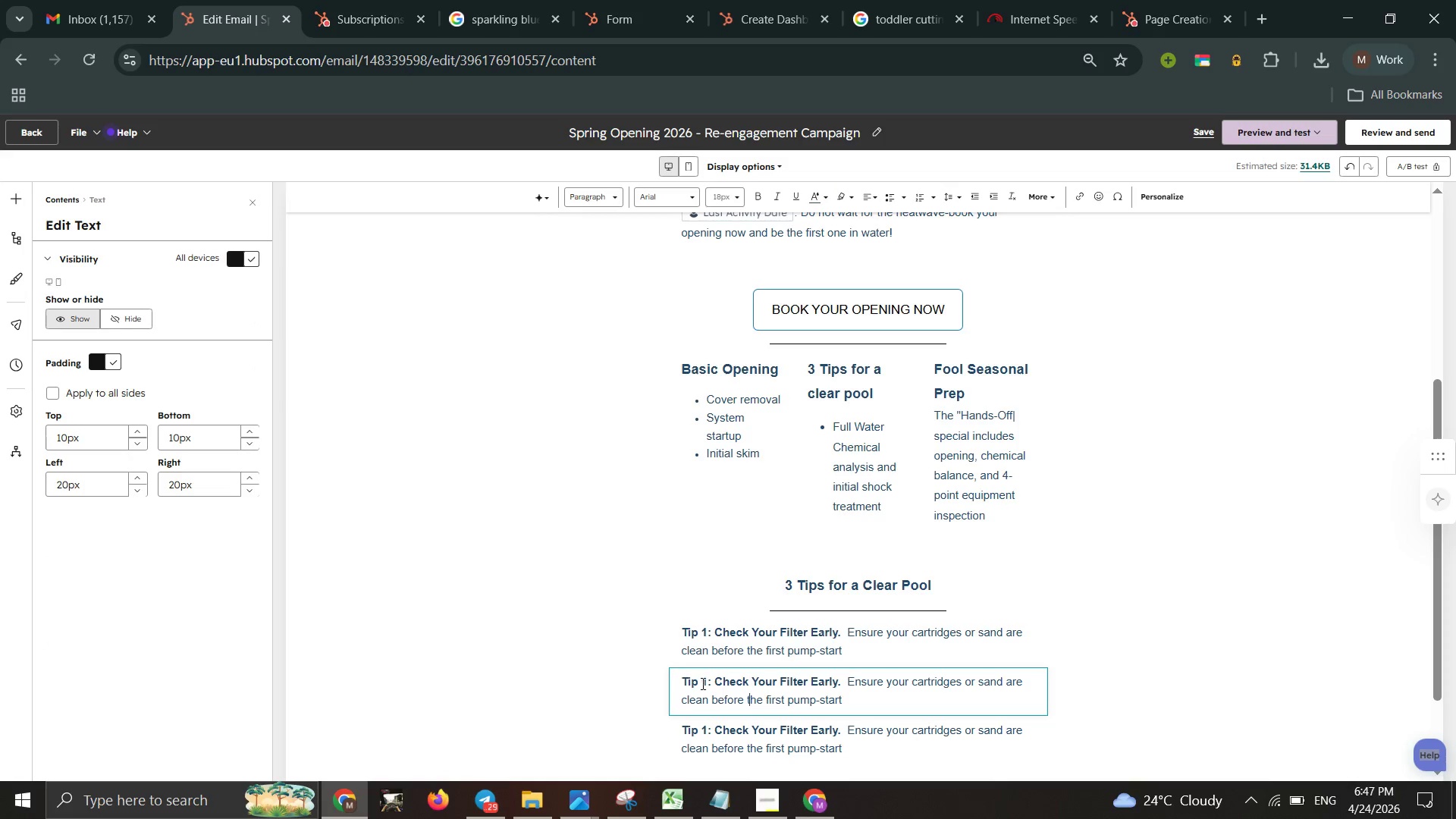 
left_click([701, 683])
 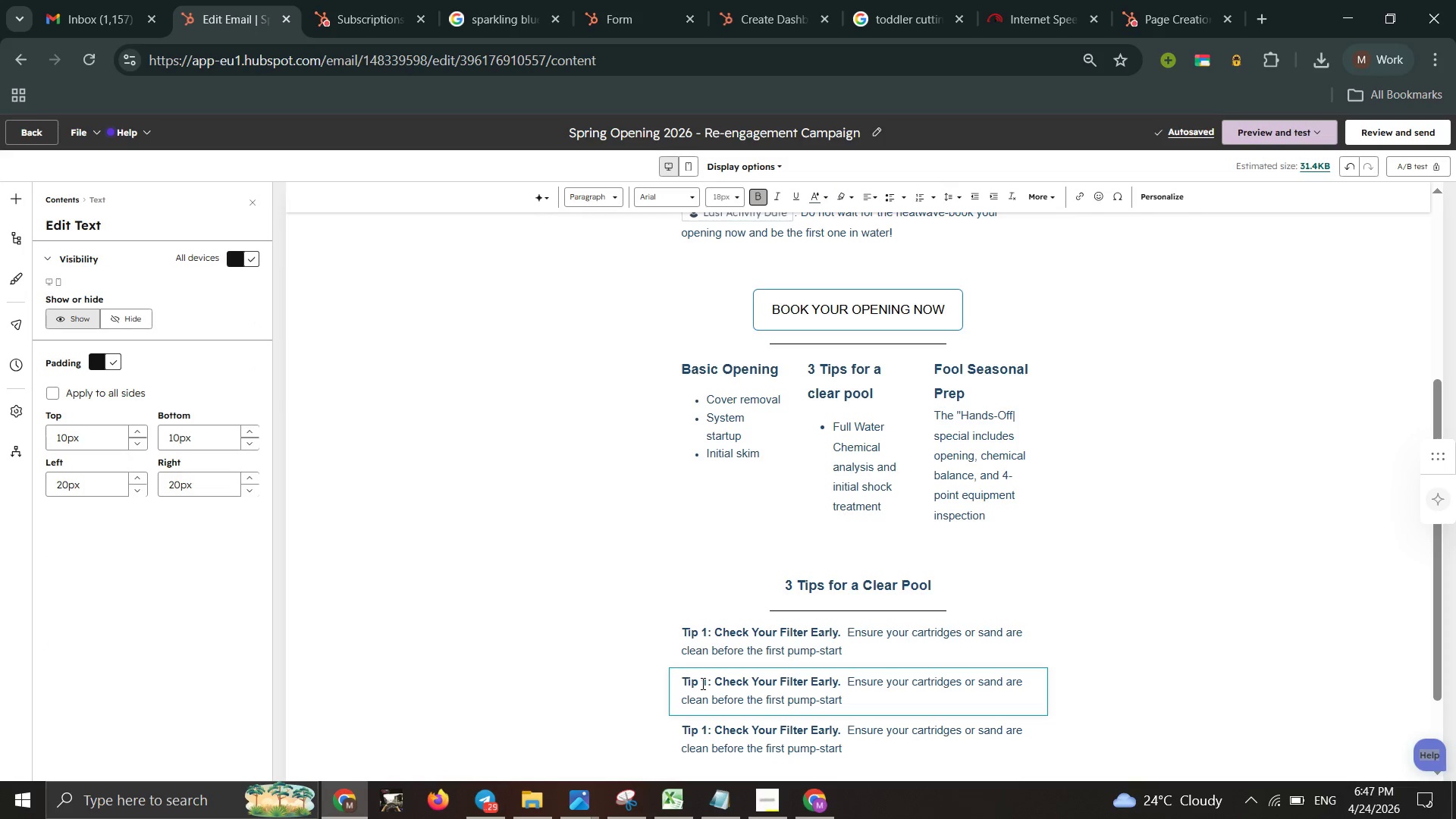 
key(ArrowRight)
 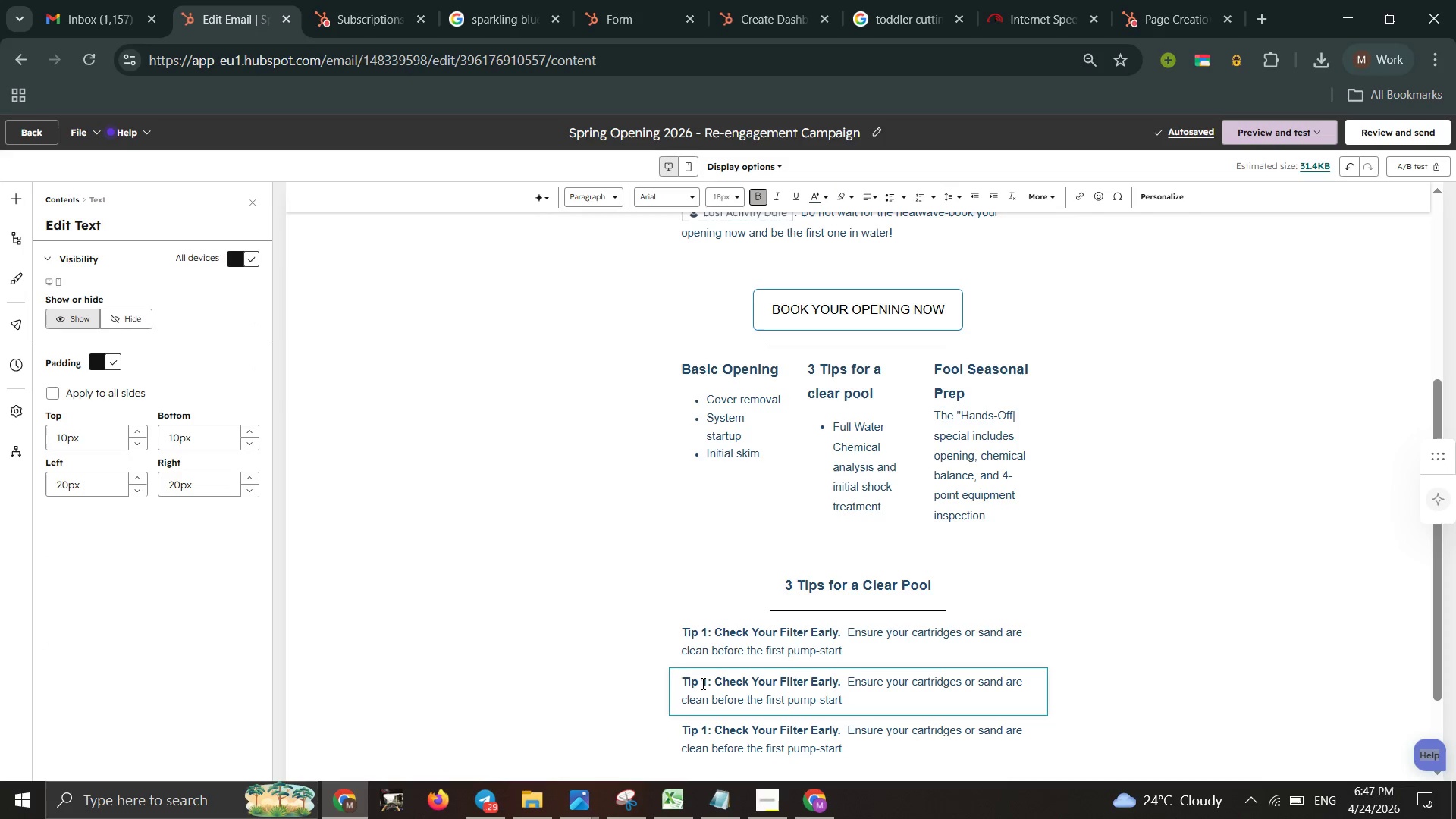 
key(2)
 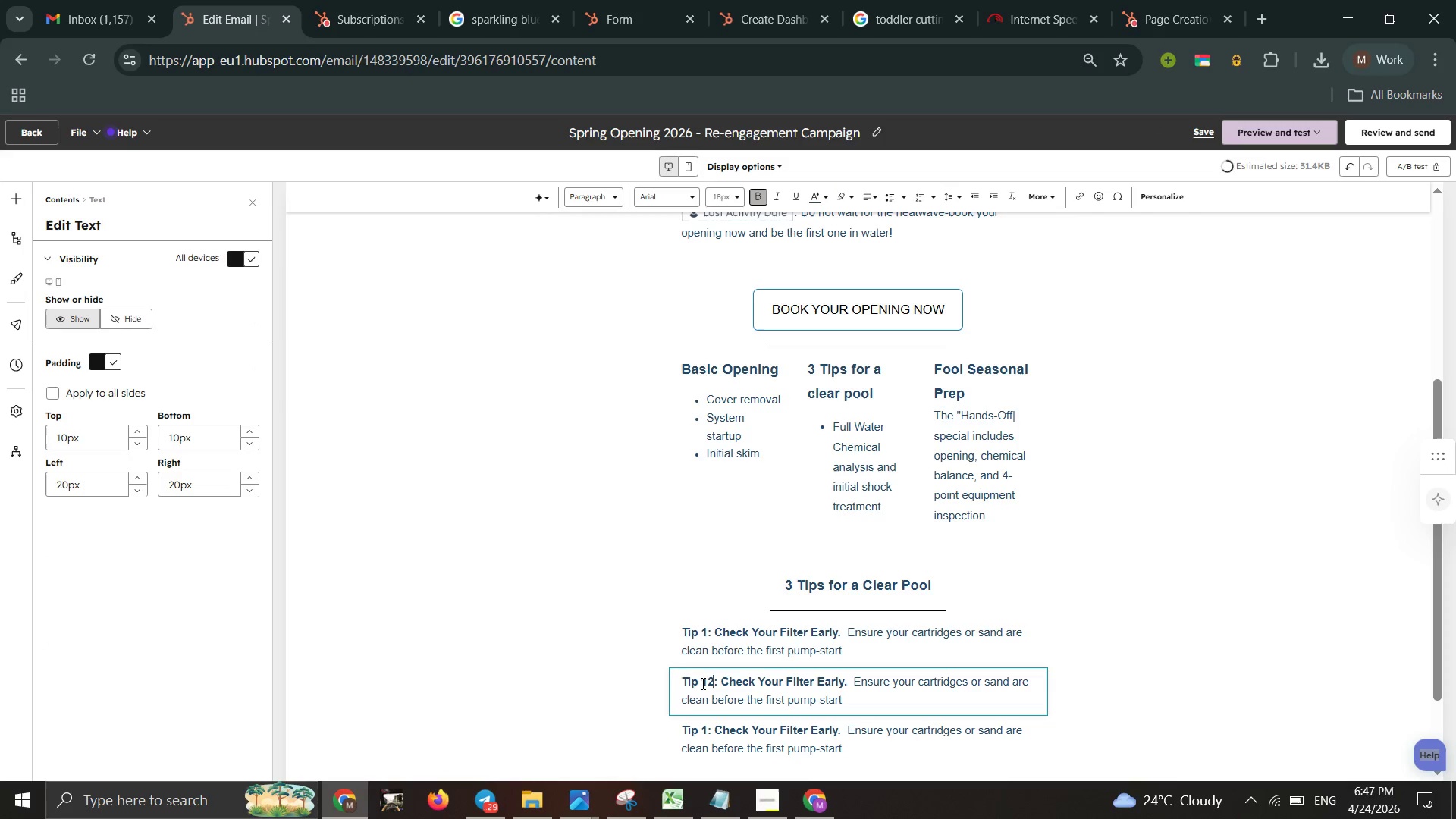 
key(ArrowLeft)
 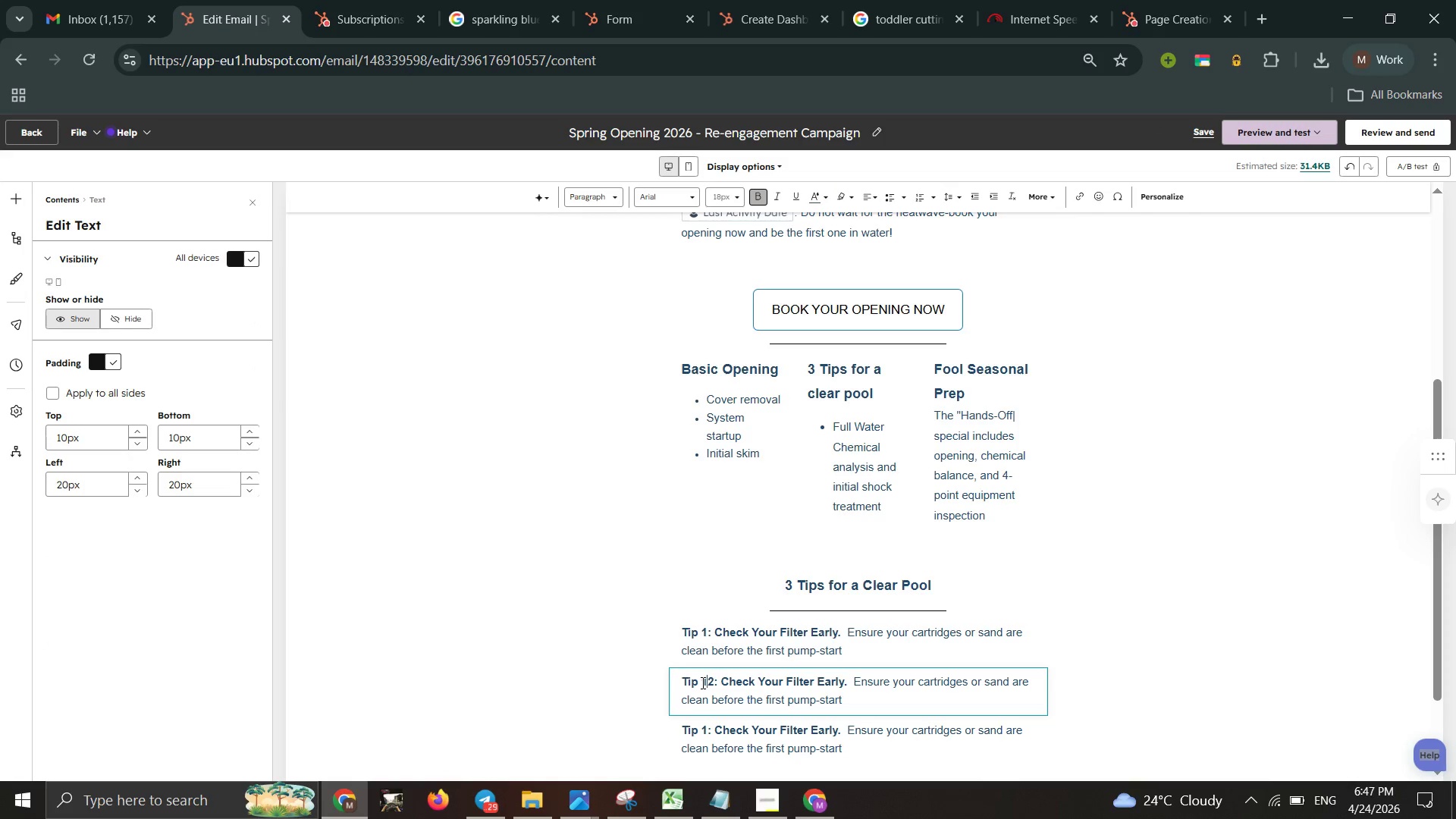 
key(Backspace)
 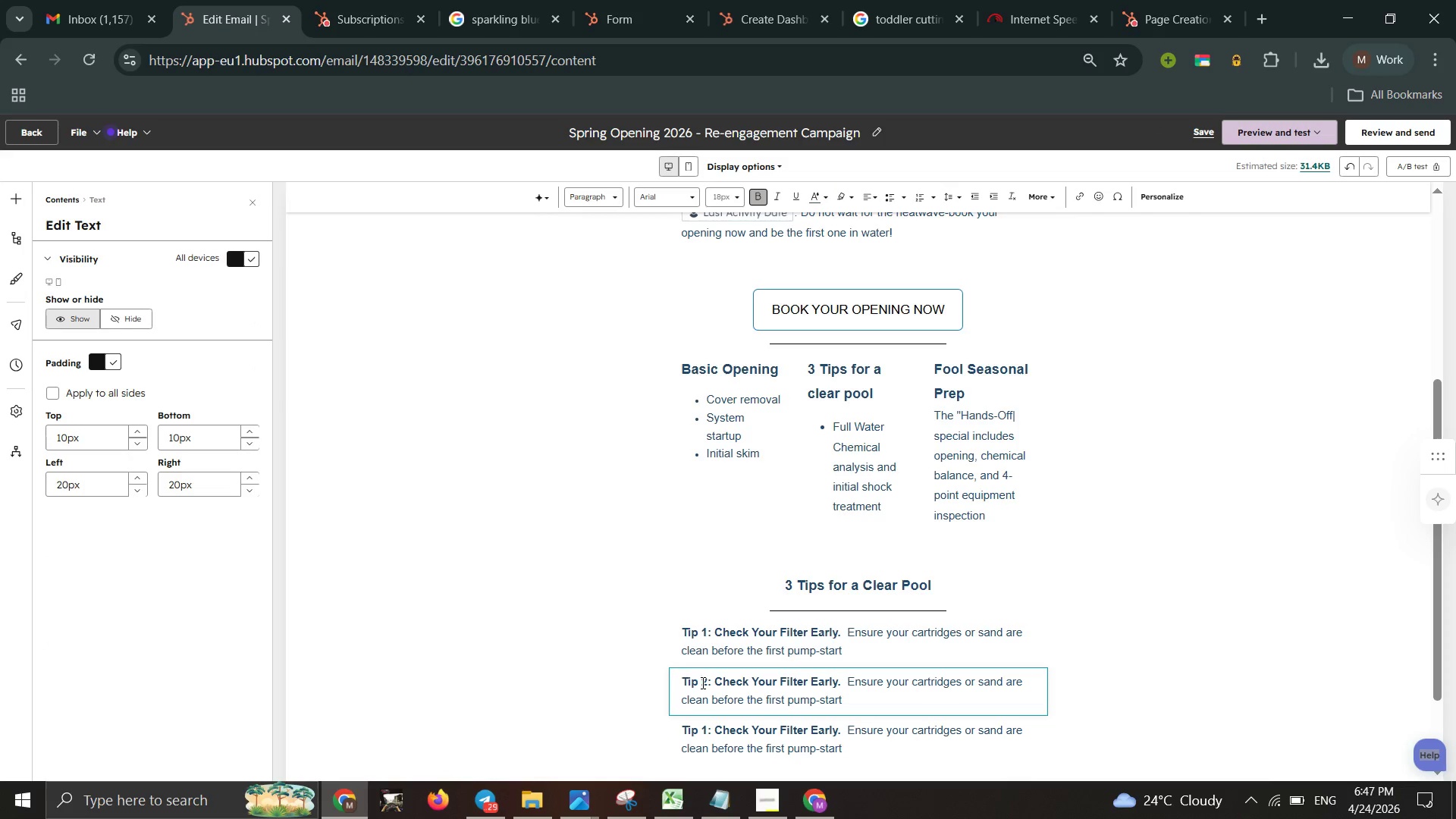 
hold_key(key=ArrowRight, duration=0.92)
 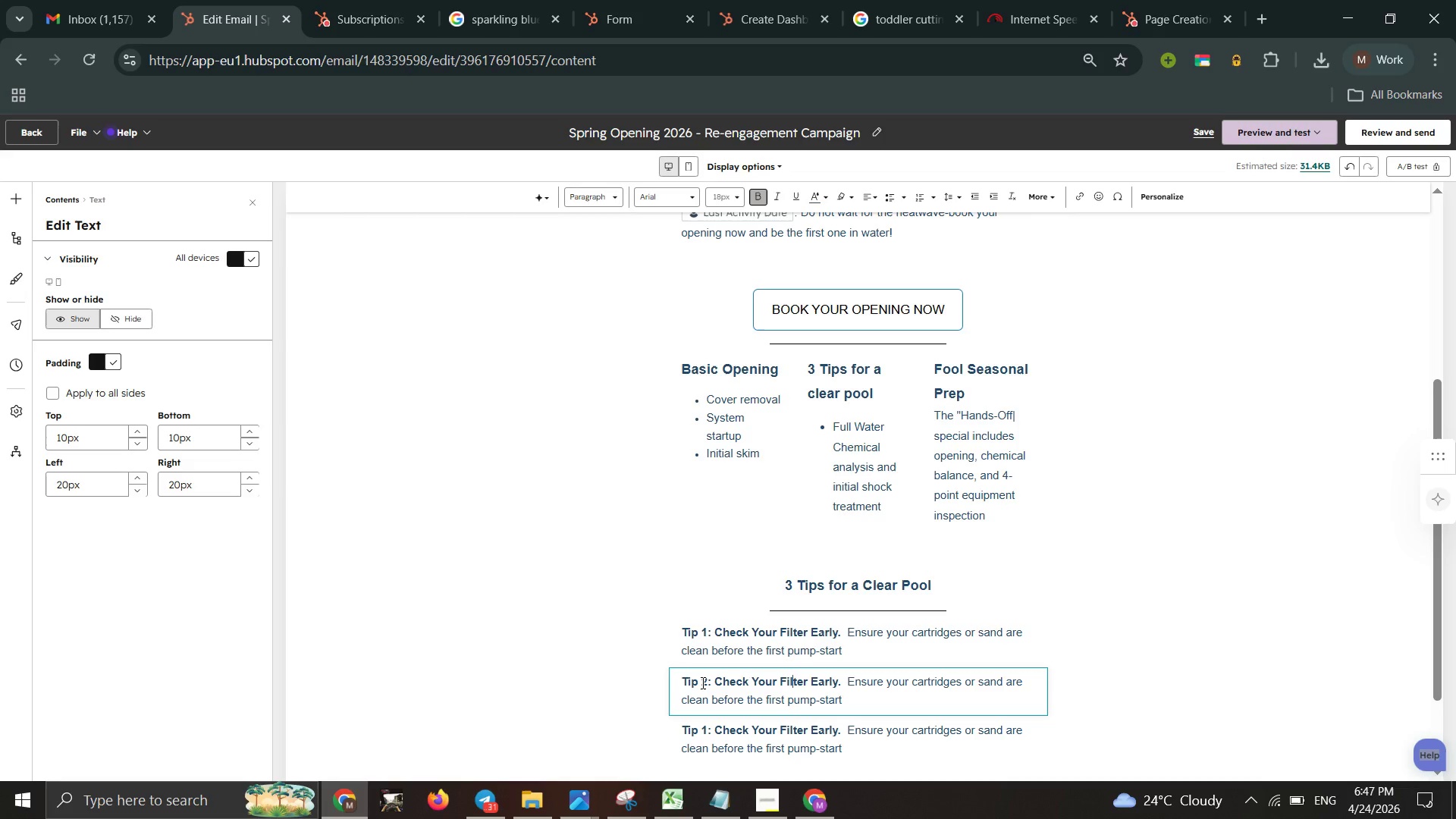 
key(ArrowRight)
 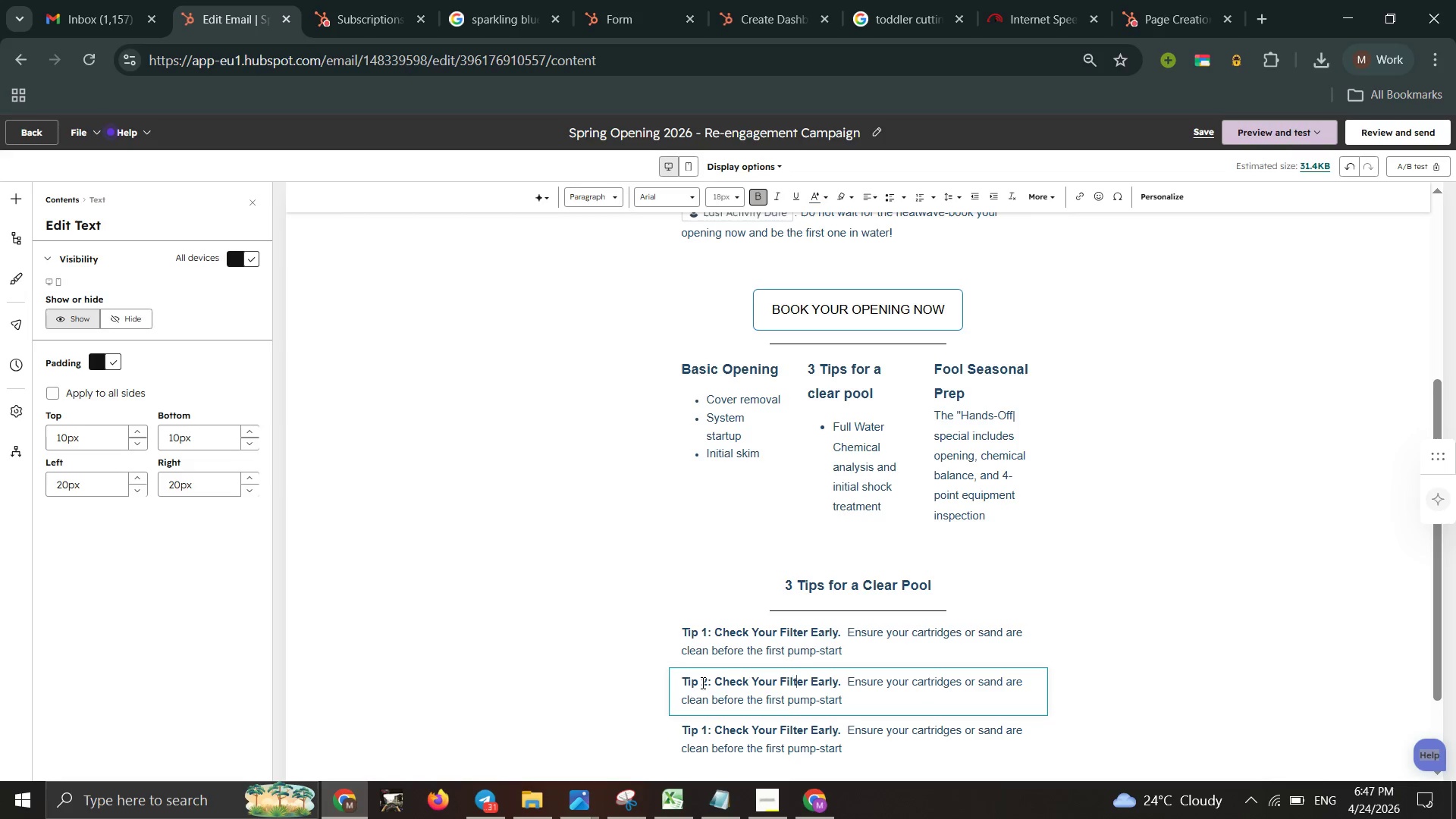 
key(ArrowRight)
 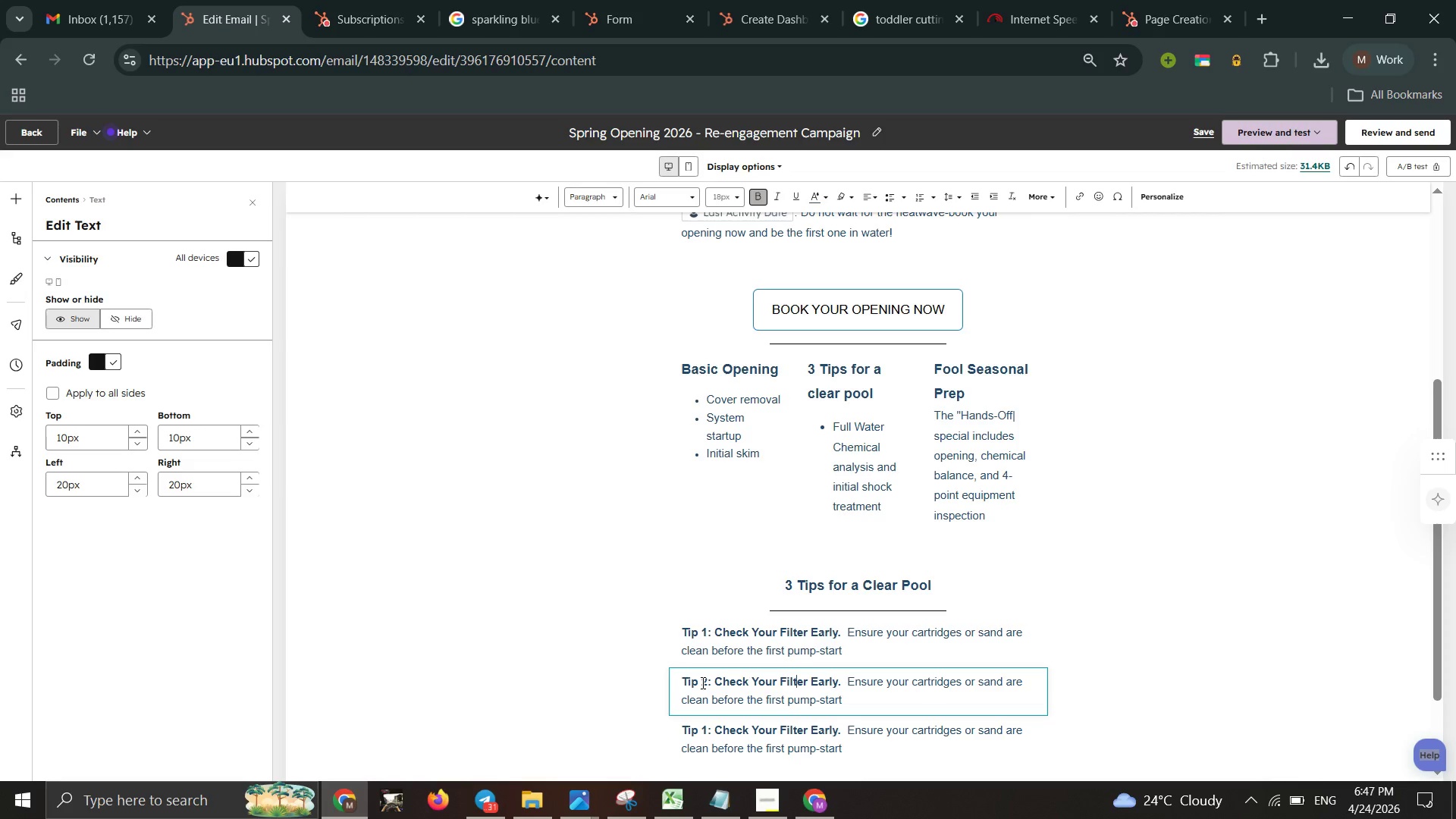 
key(ArrowRight)
 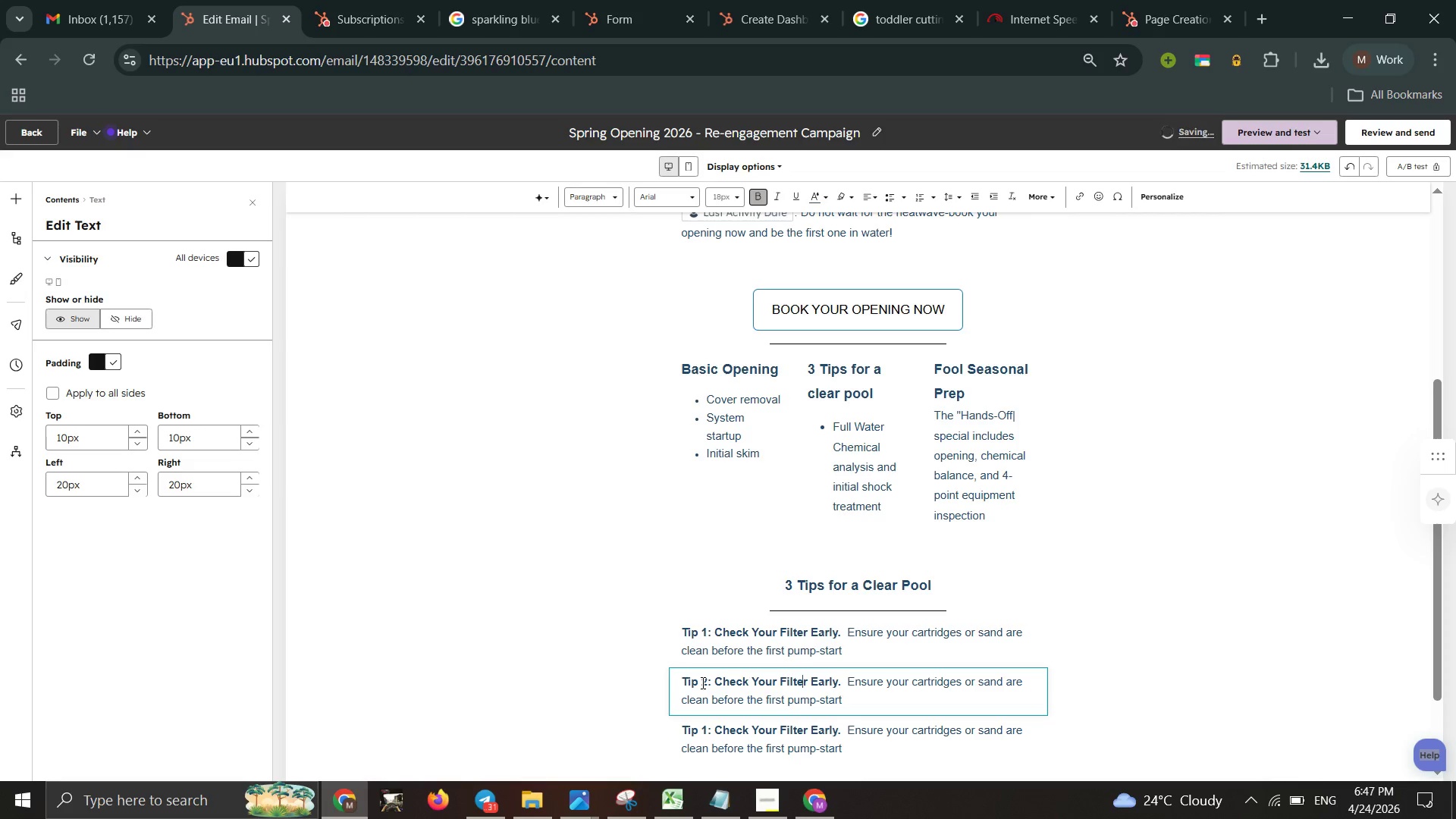 
key(ArrowRight)
 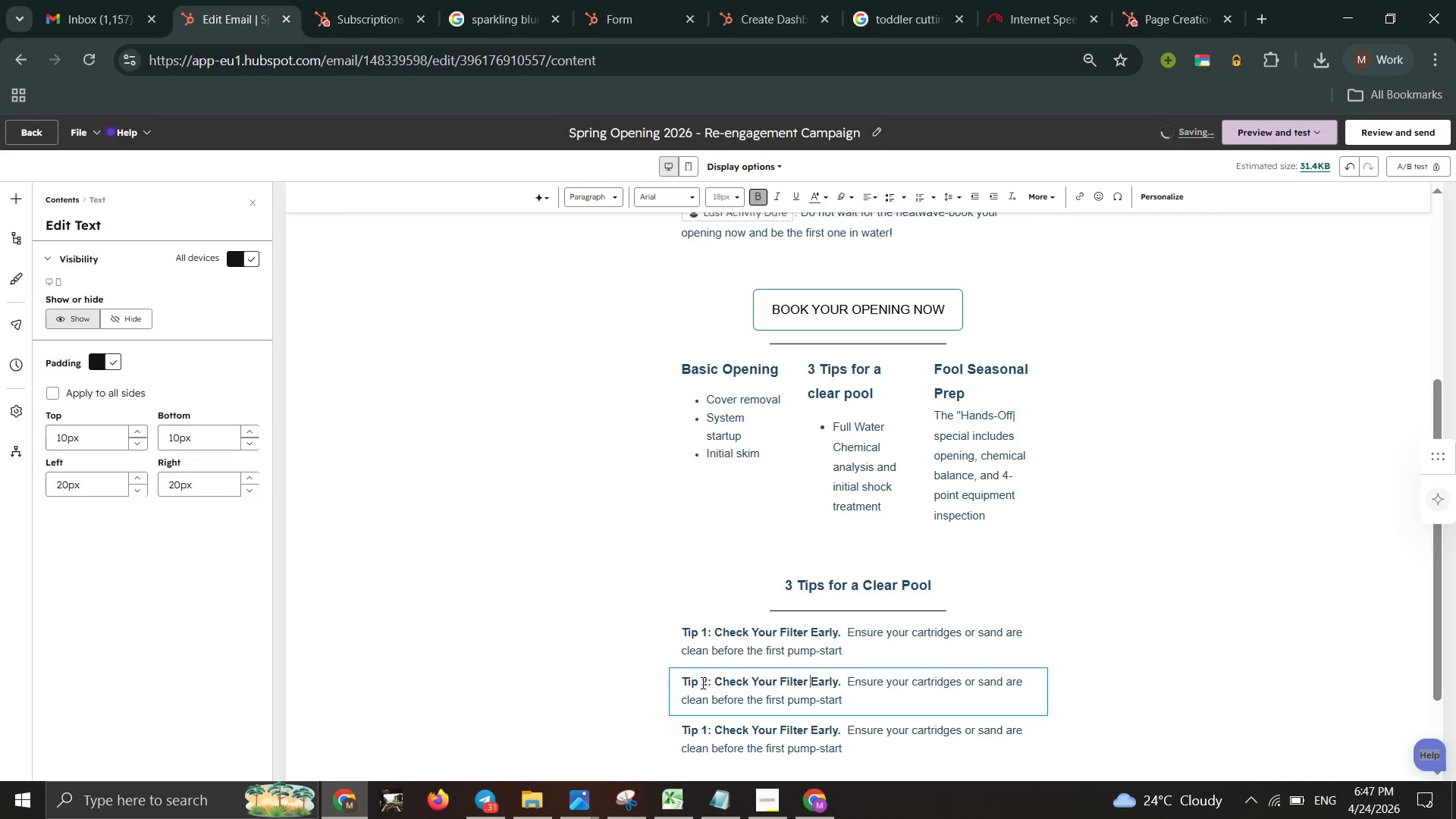 
key(ArrowRight)
 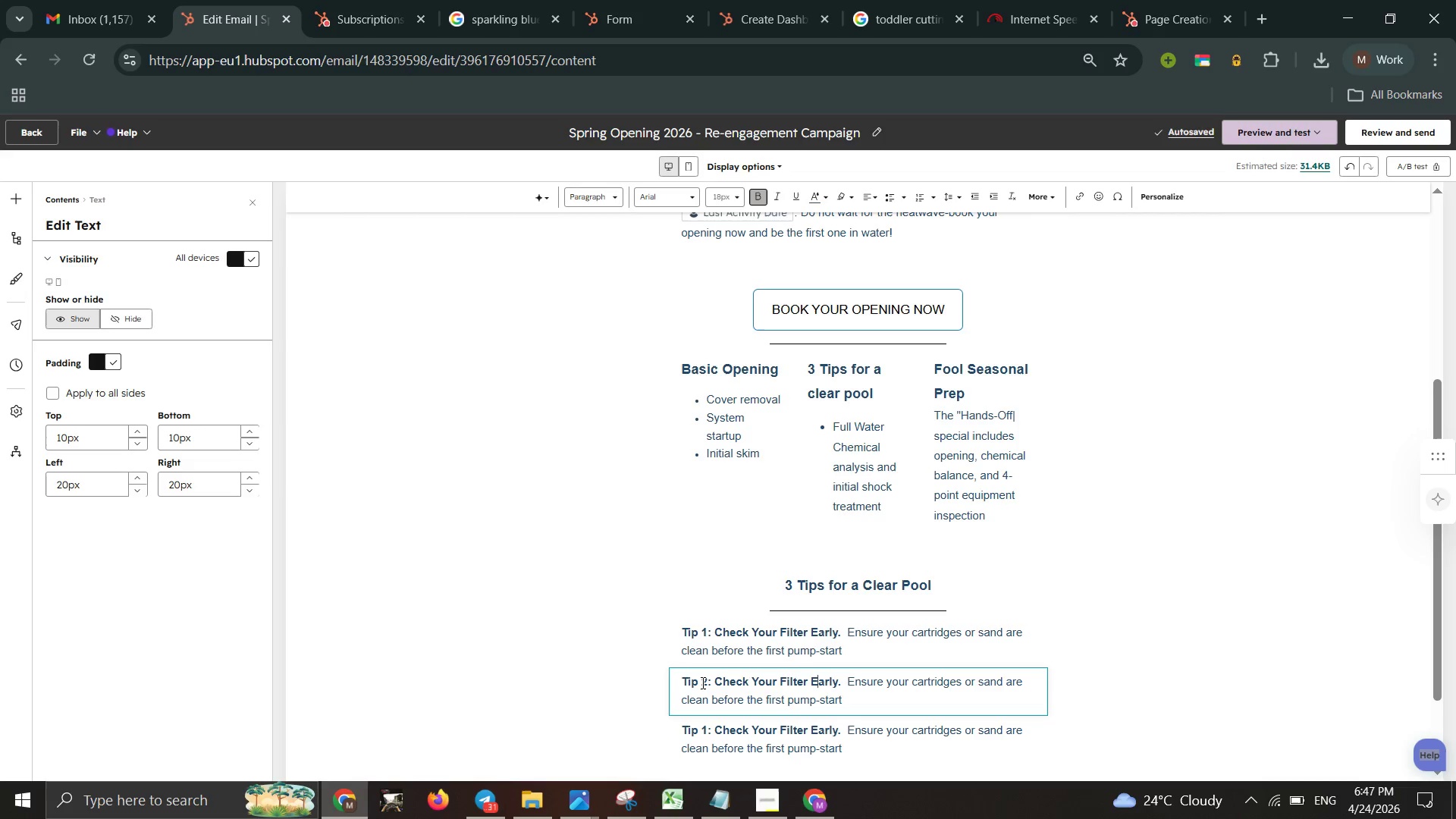 
key(ArrowRight)
 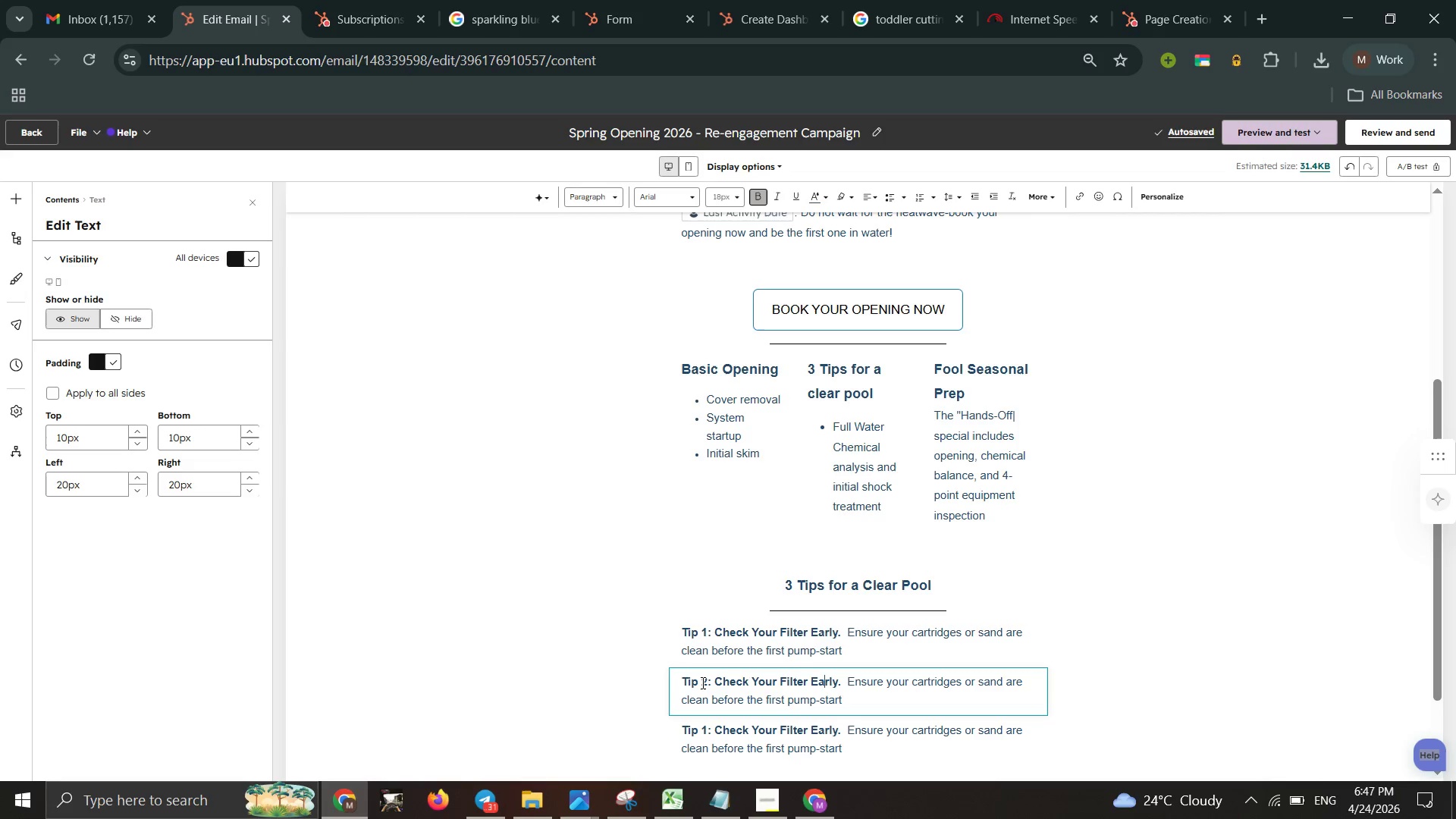 
key(ArrowRight)
 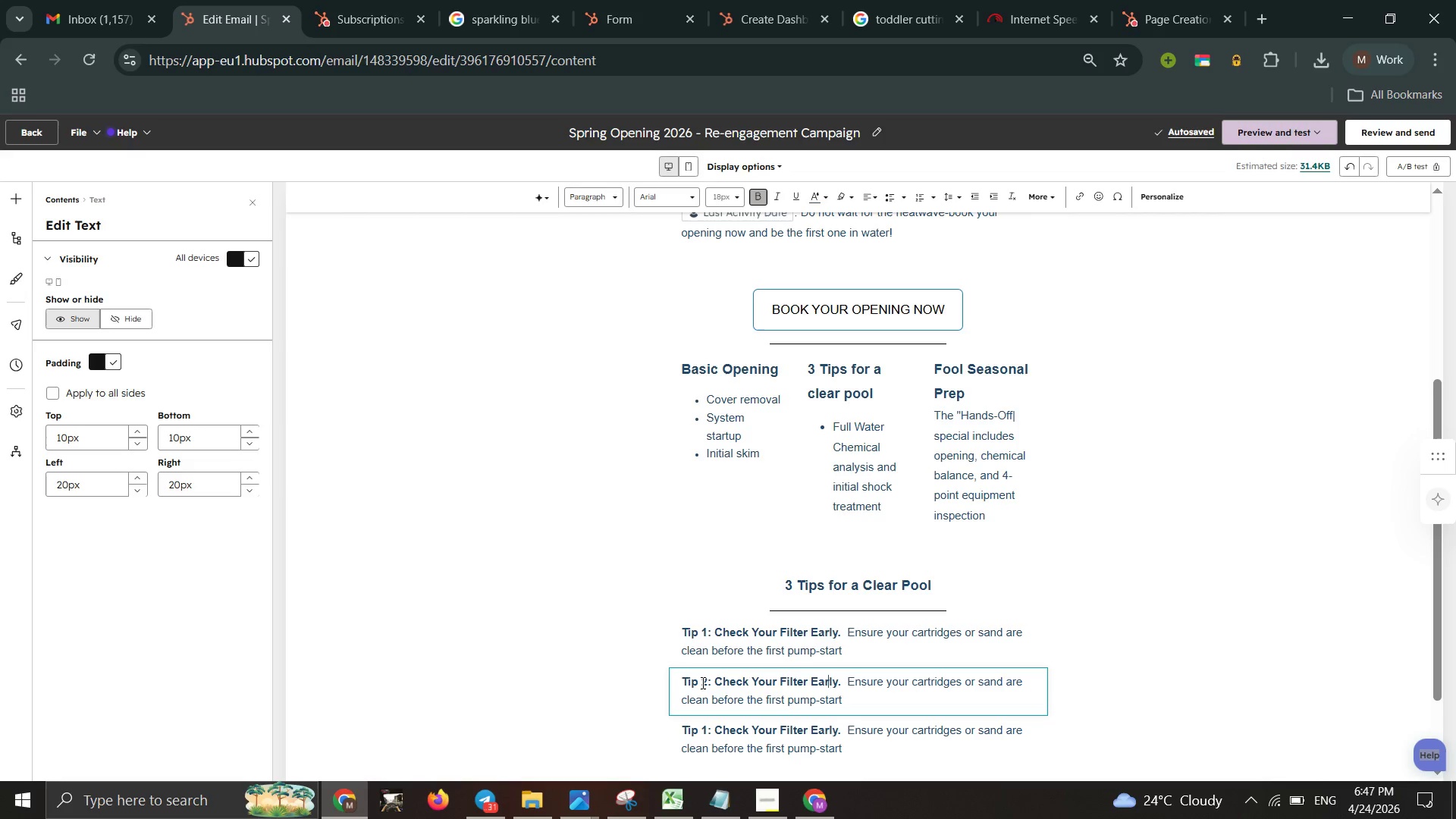 
key(ArrowRight)
 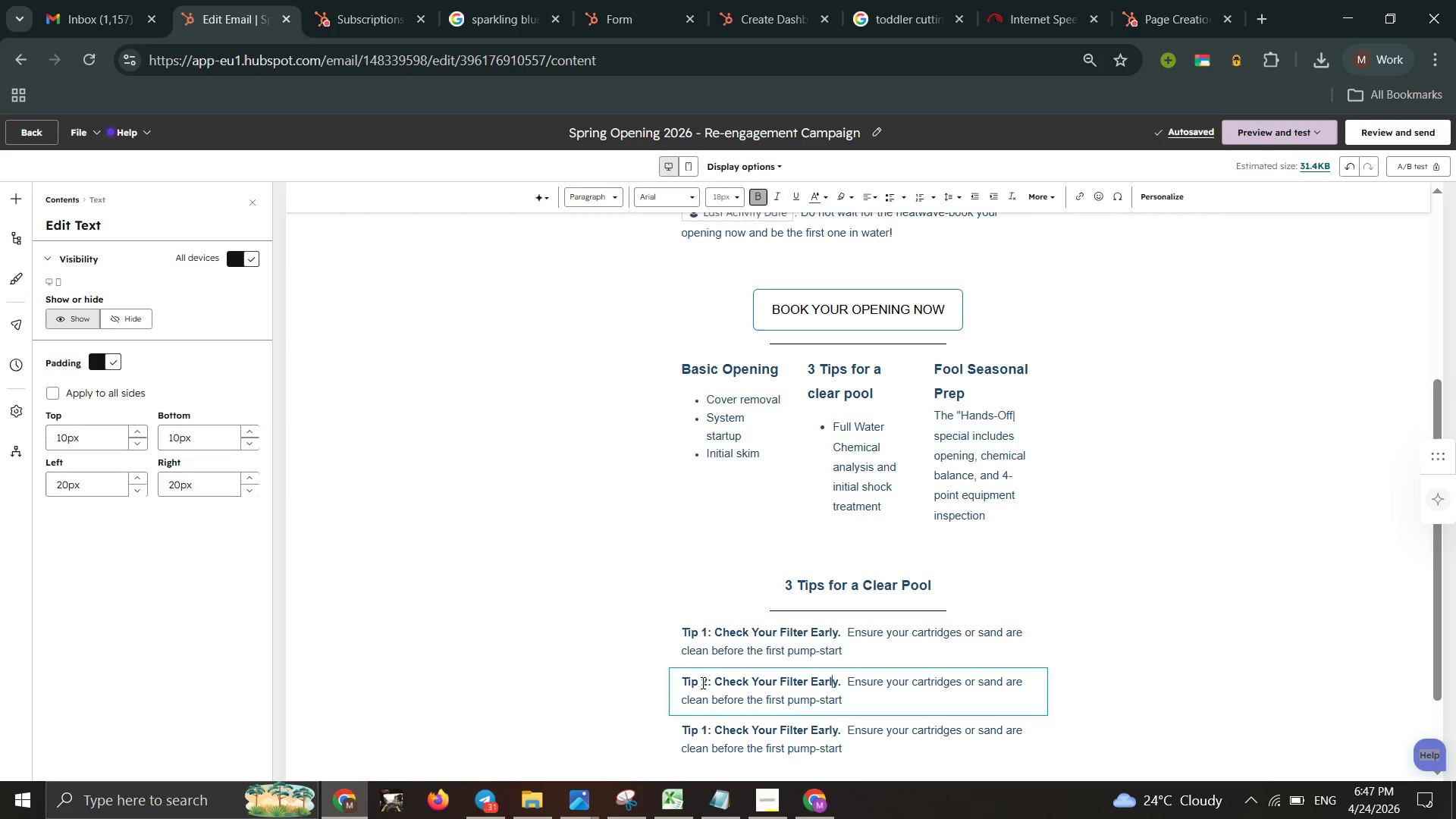 
key(ArrowRight)
 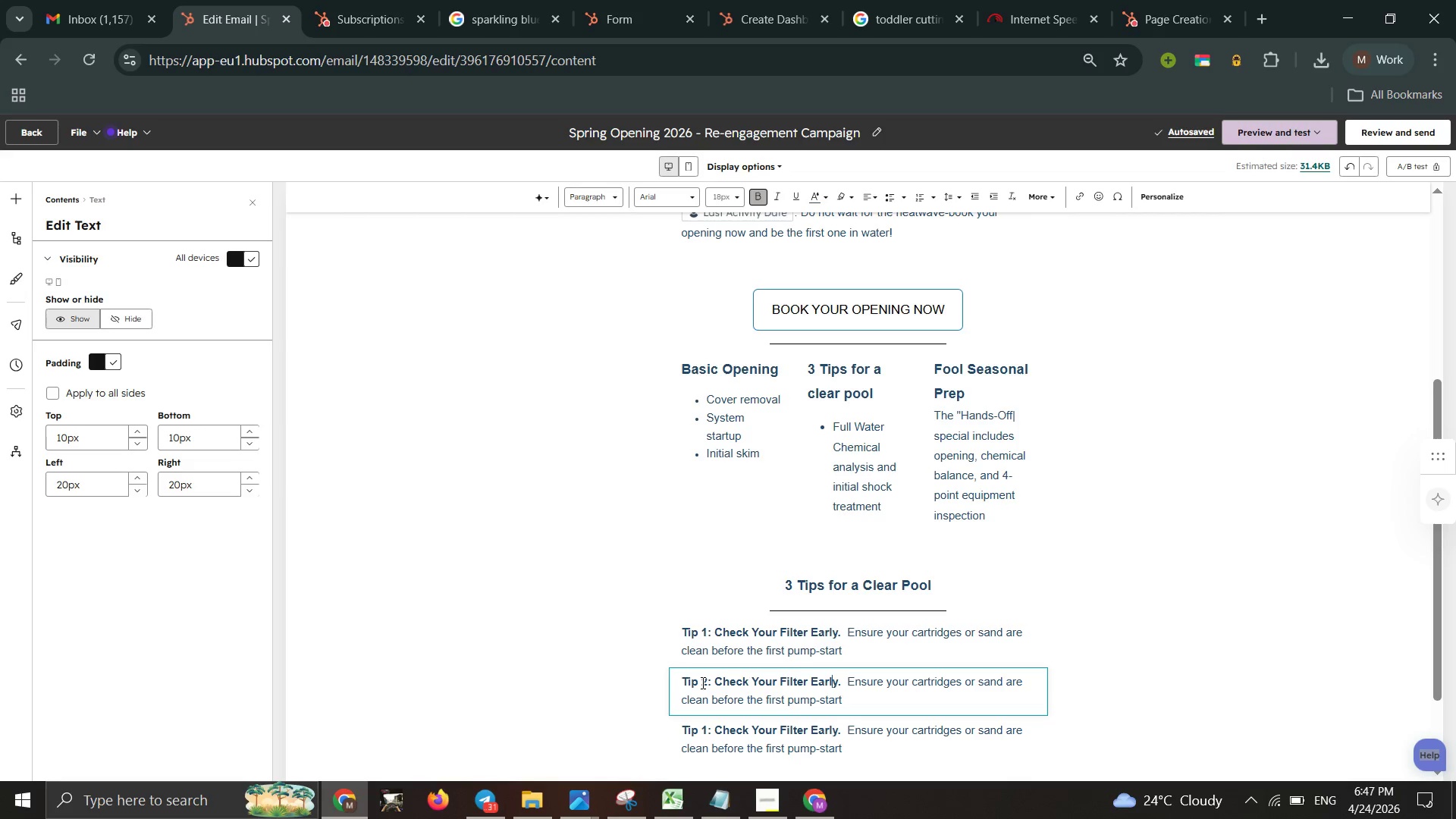 
key(ArrowRight)
 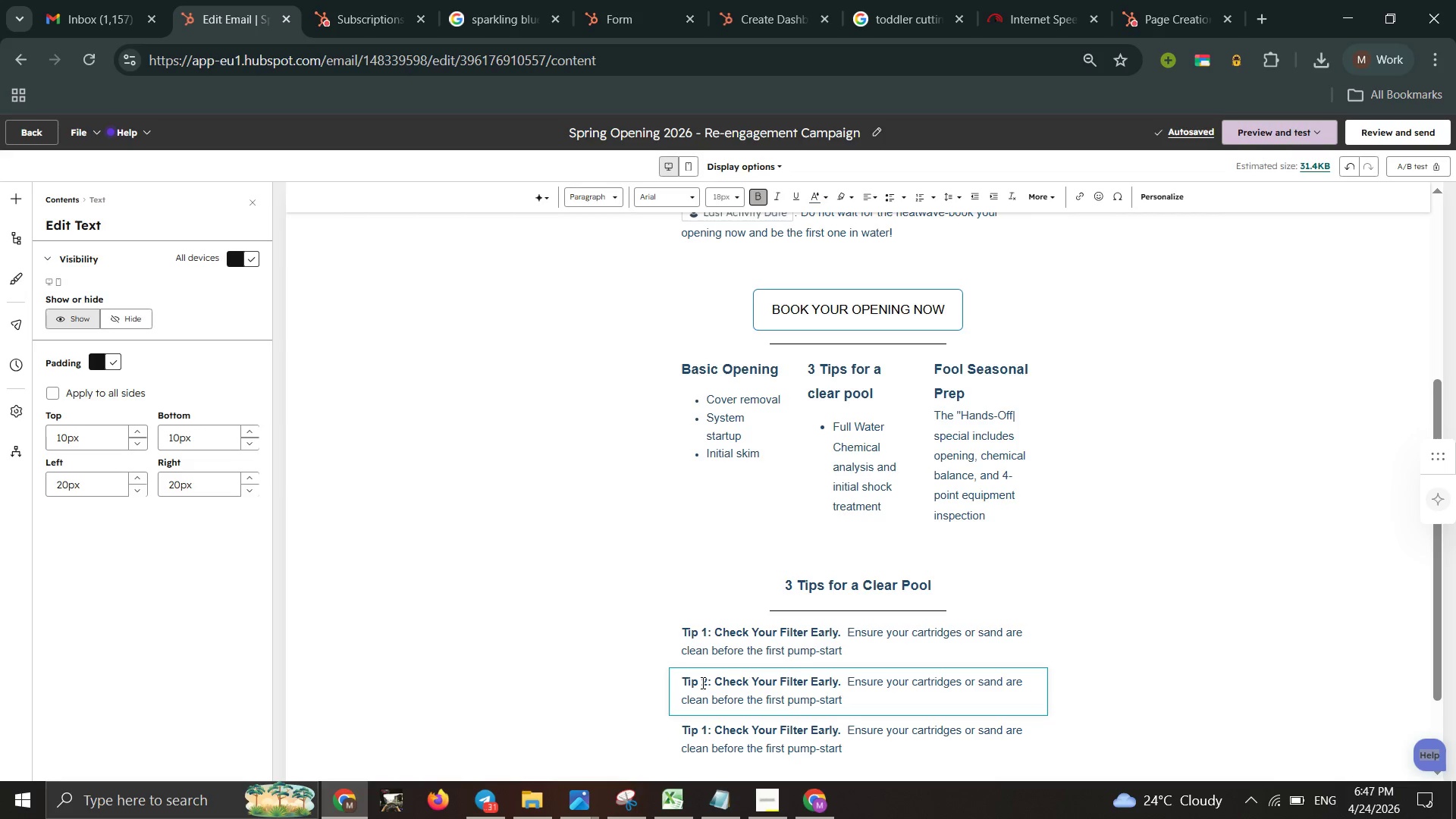 
hold_key(key=Backspace, duration=0.61)
 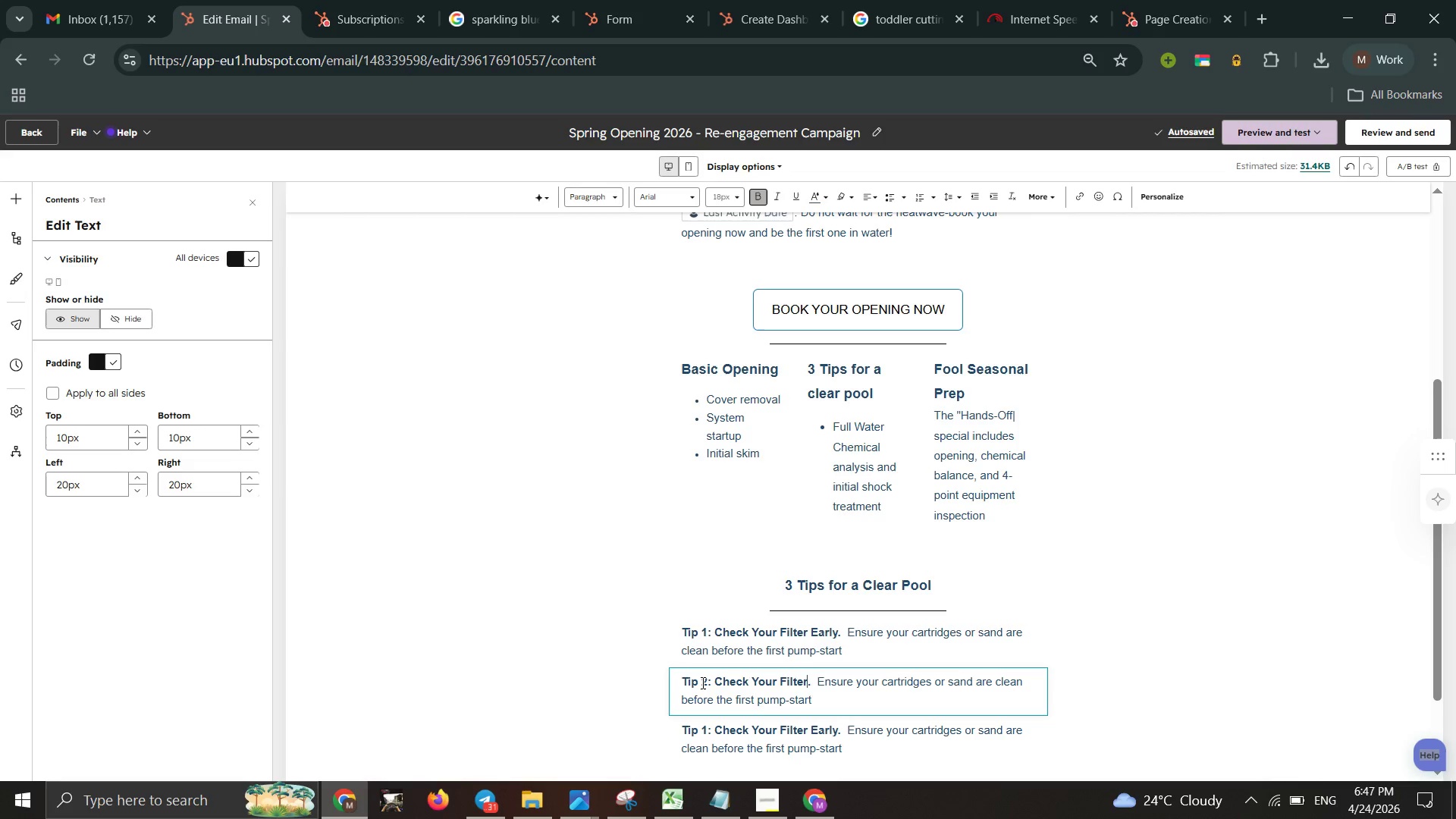 
key(Backspace)
 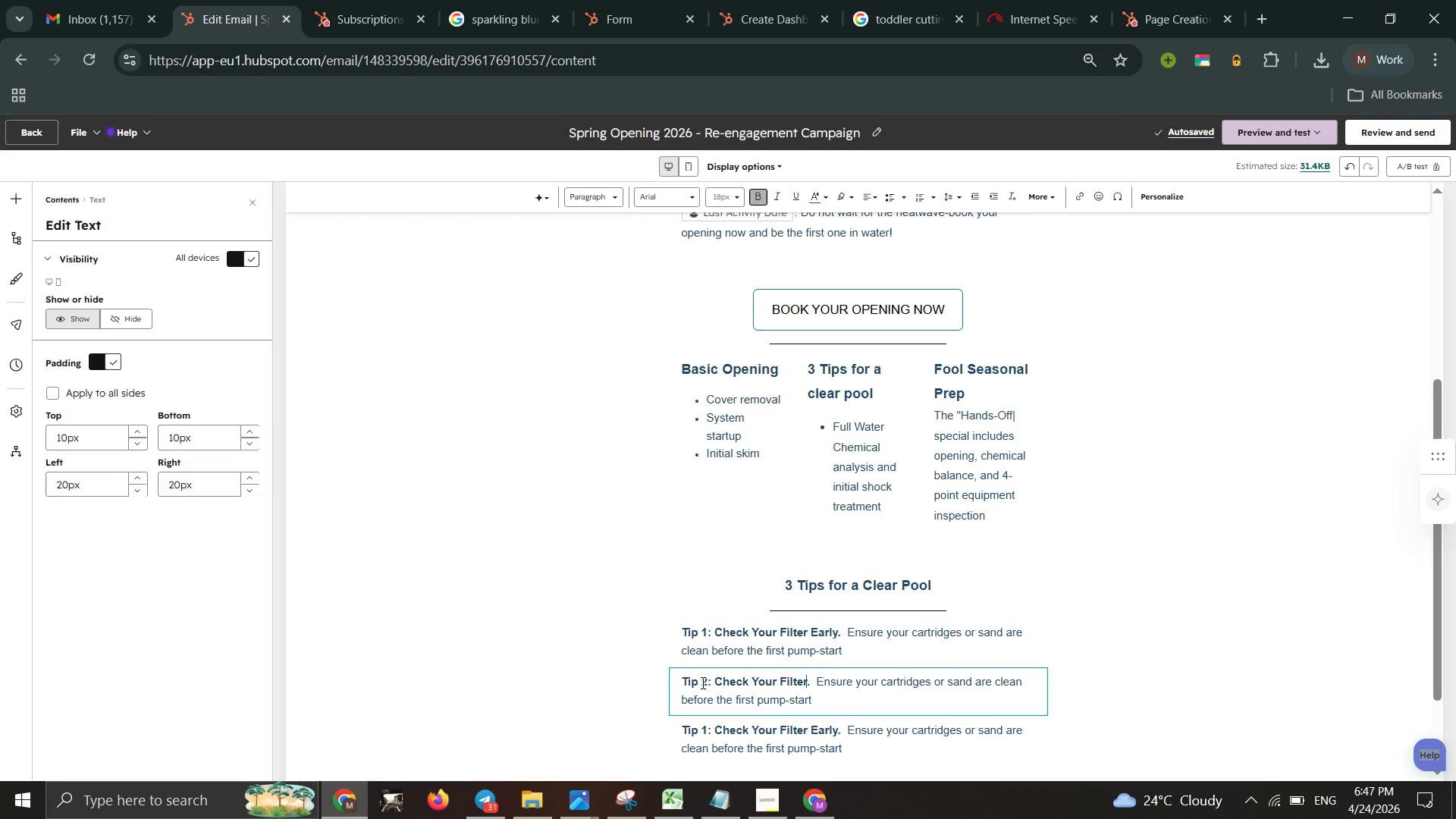 
key(Backspace)
 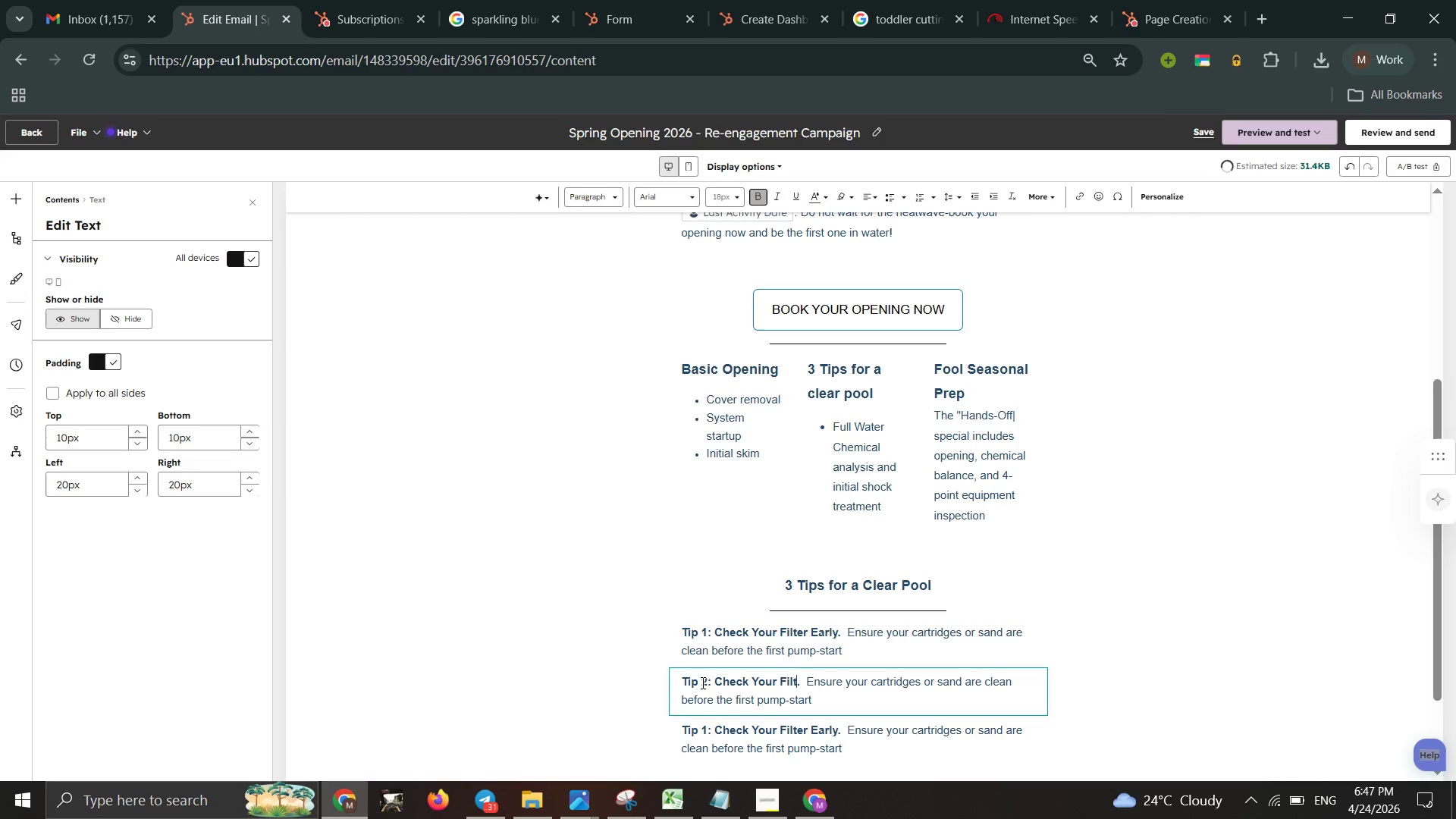 
hold_key(key=Backspace, duration=0.7)
 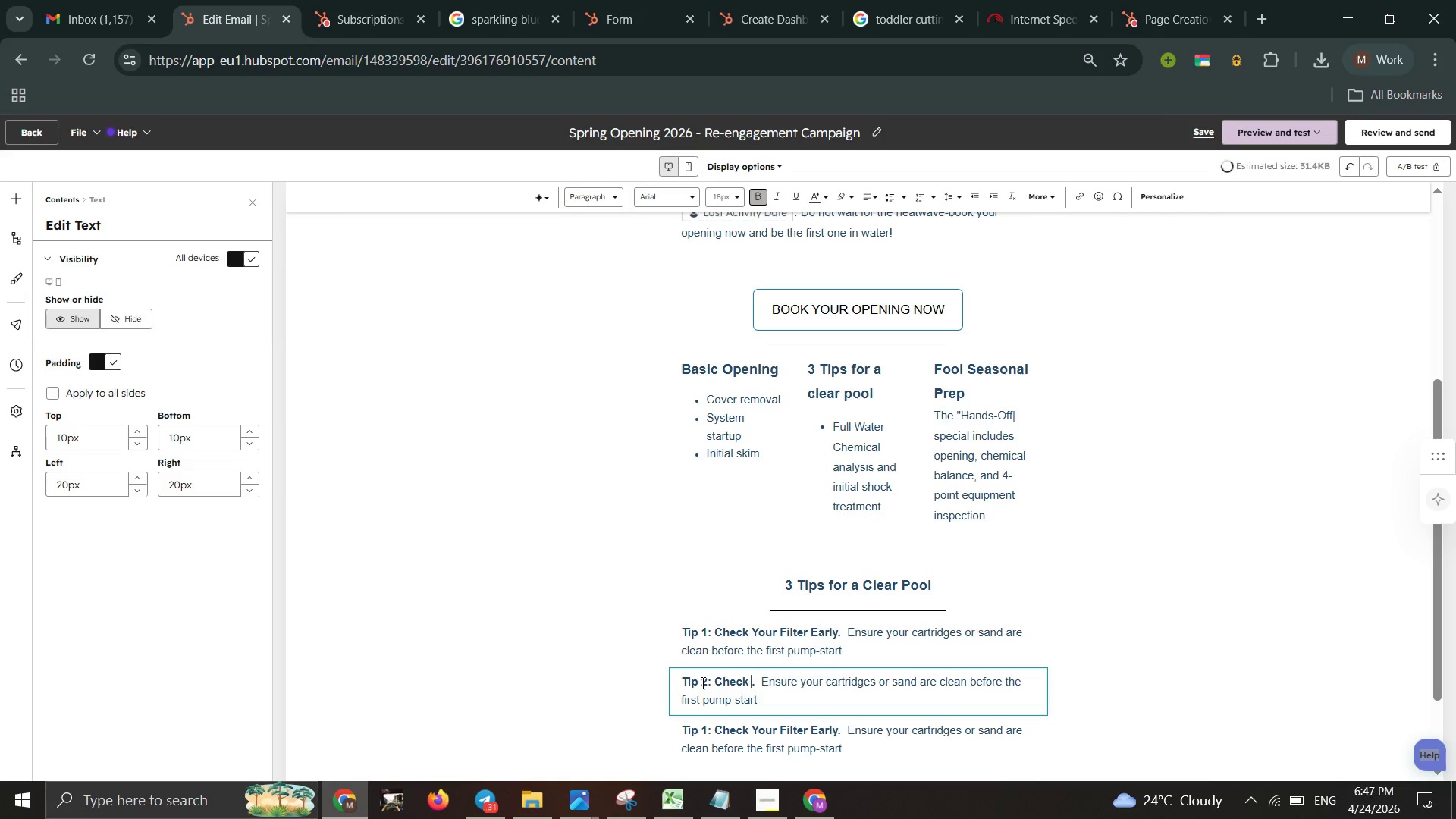 
key(Backspace)
 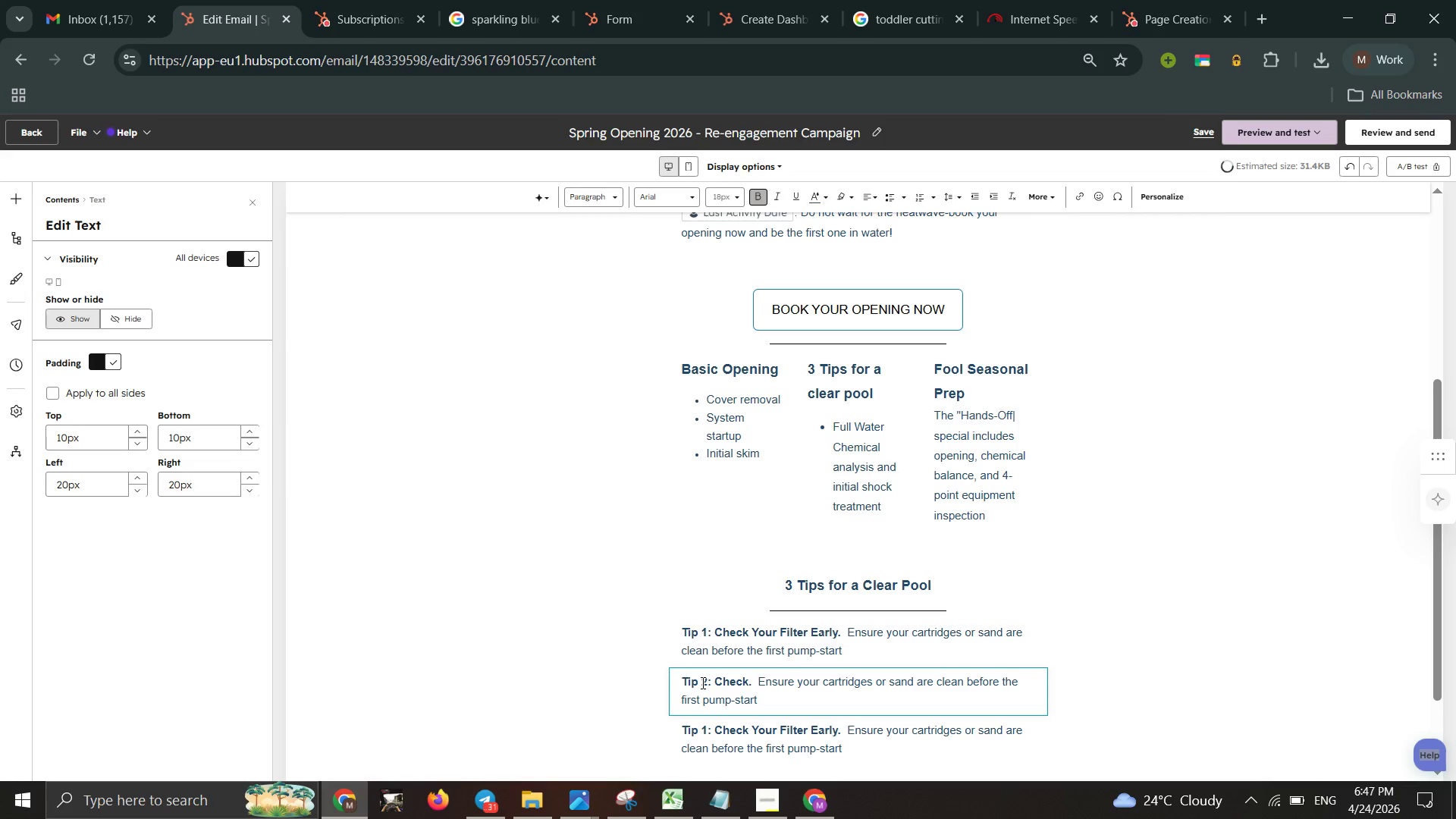 
key(Backspace)
 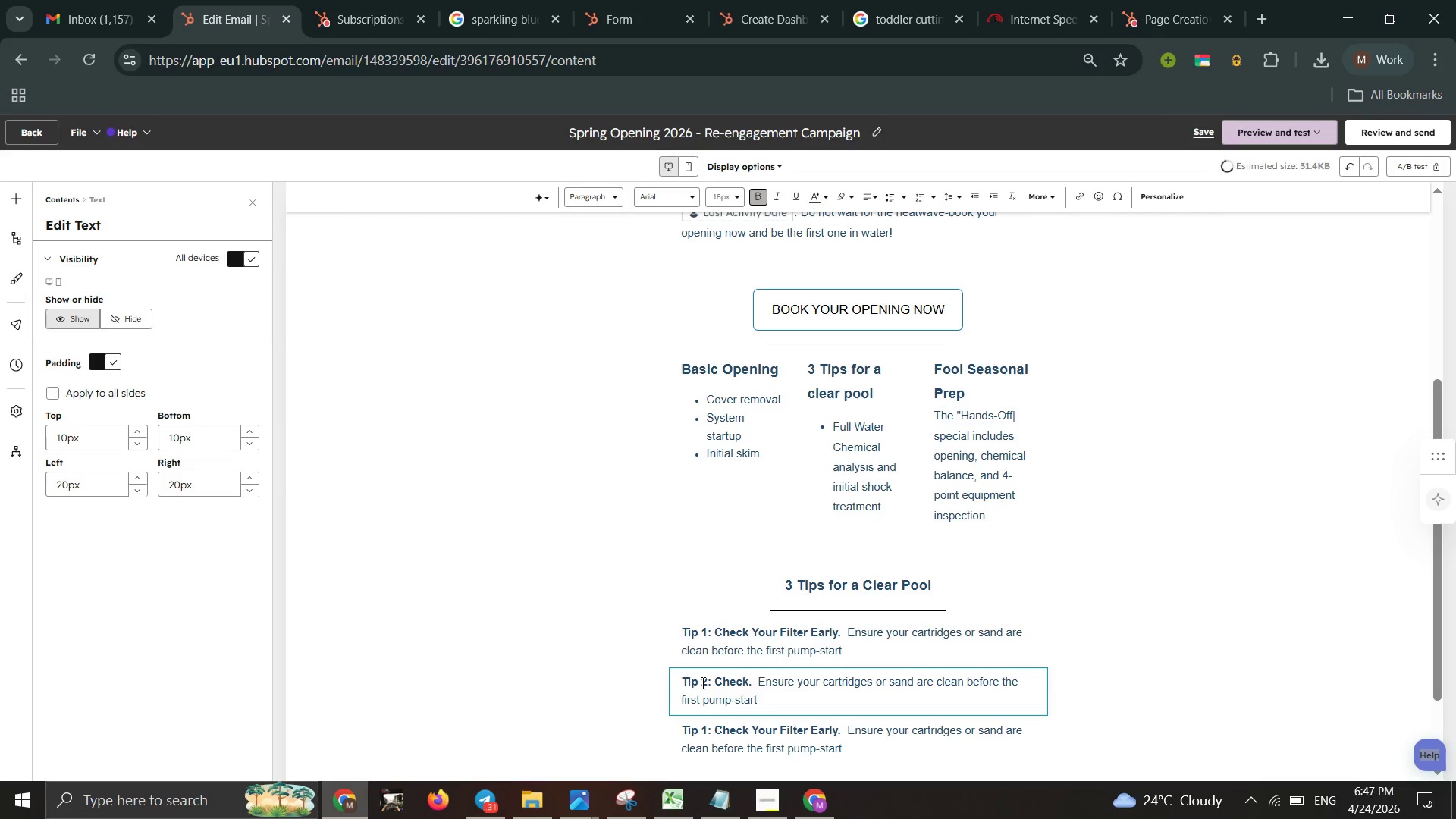 
key(Backspace)
 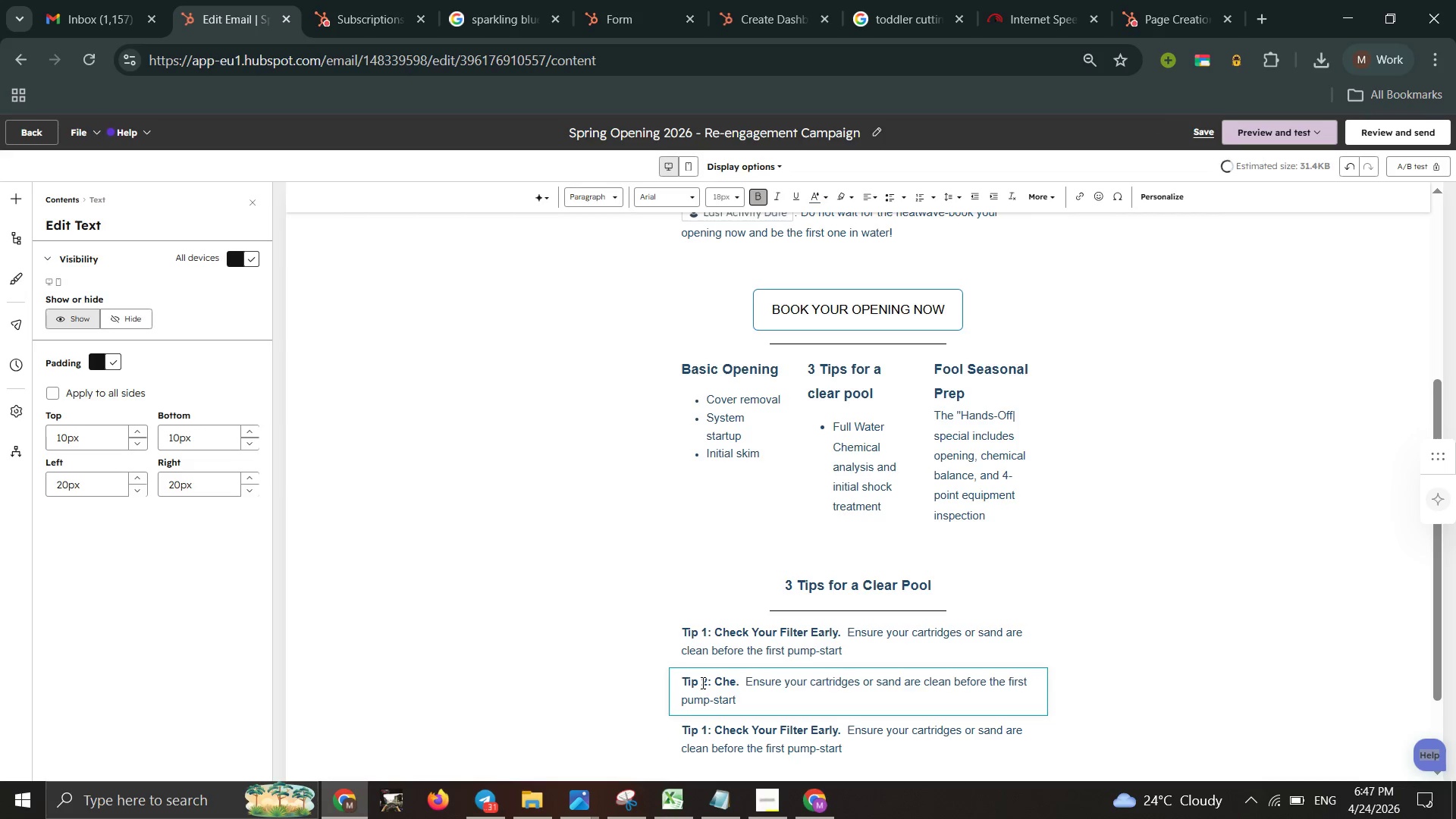 
key(Backspace)
 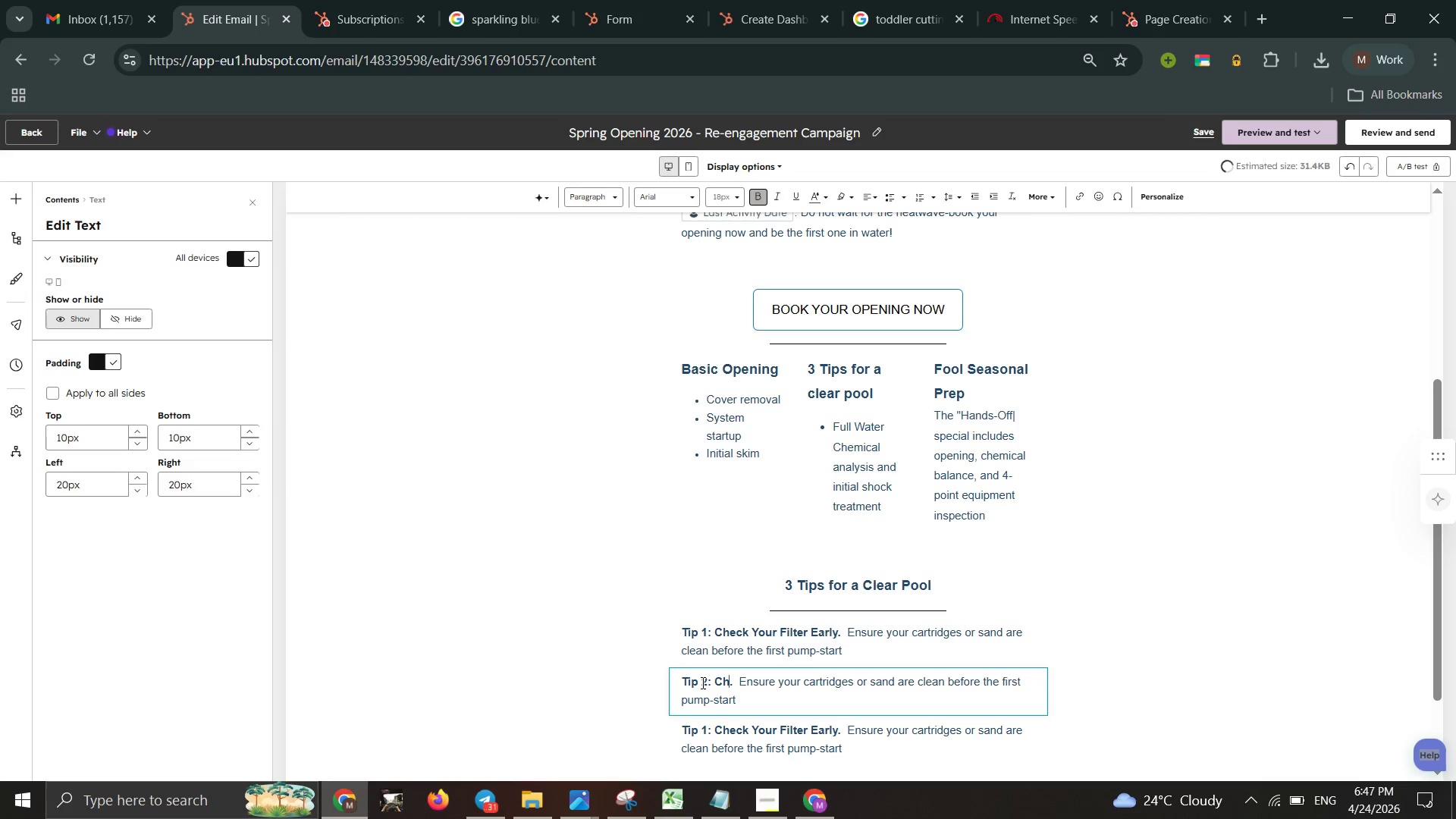 
key(Backspace)
 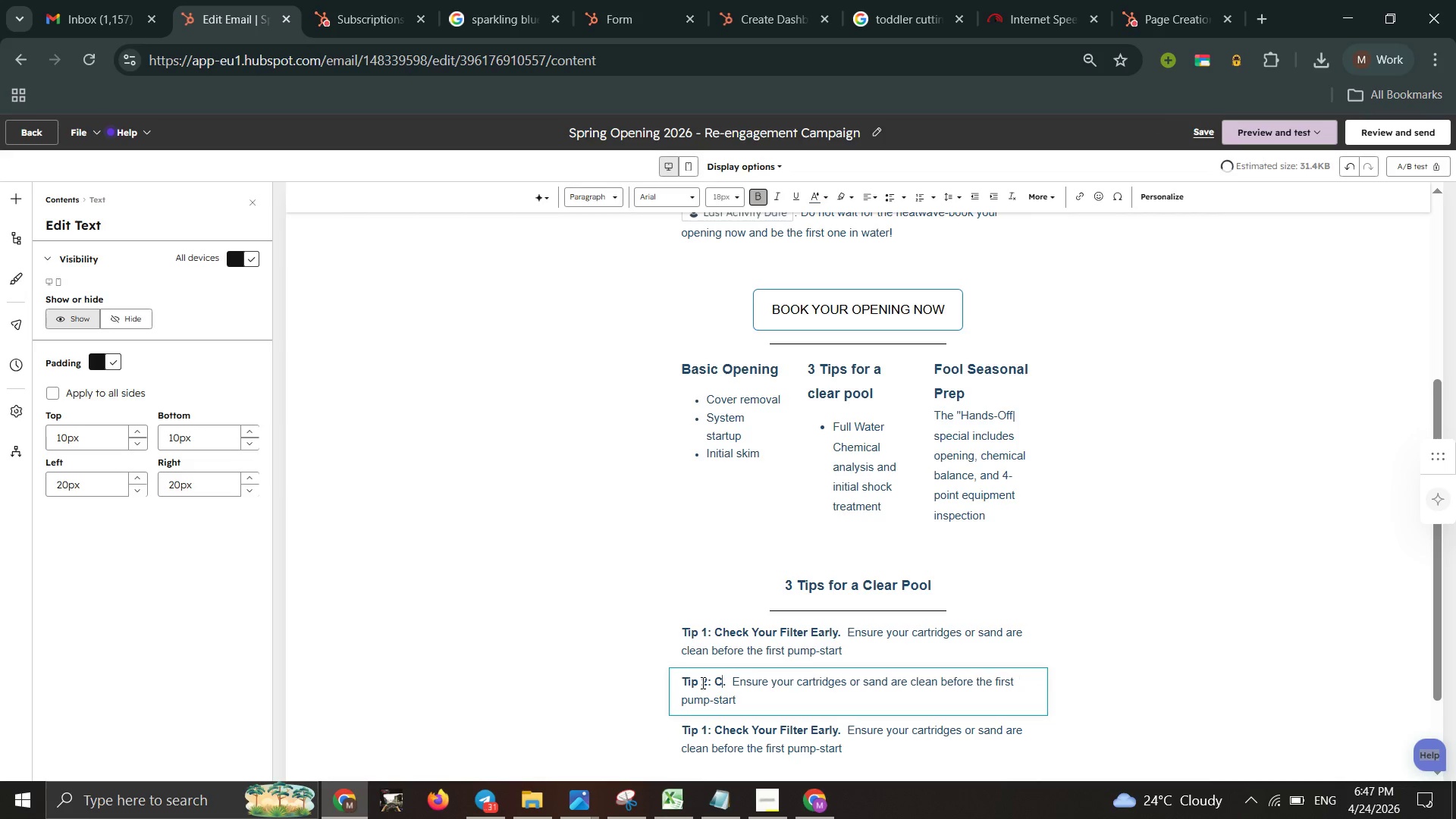 
key(Backspace)
 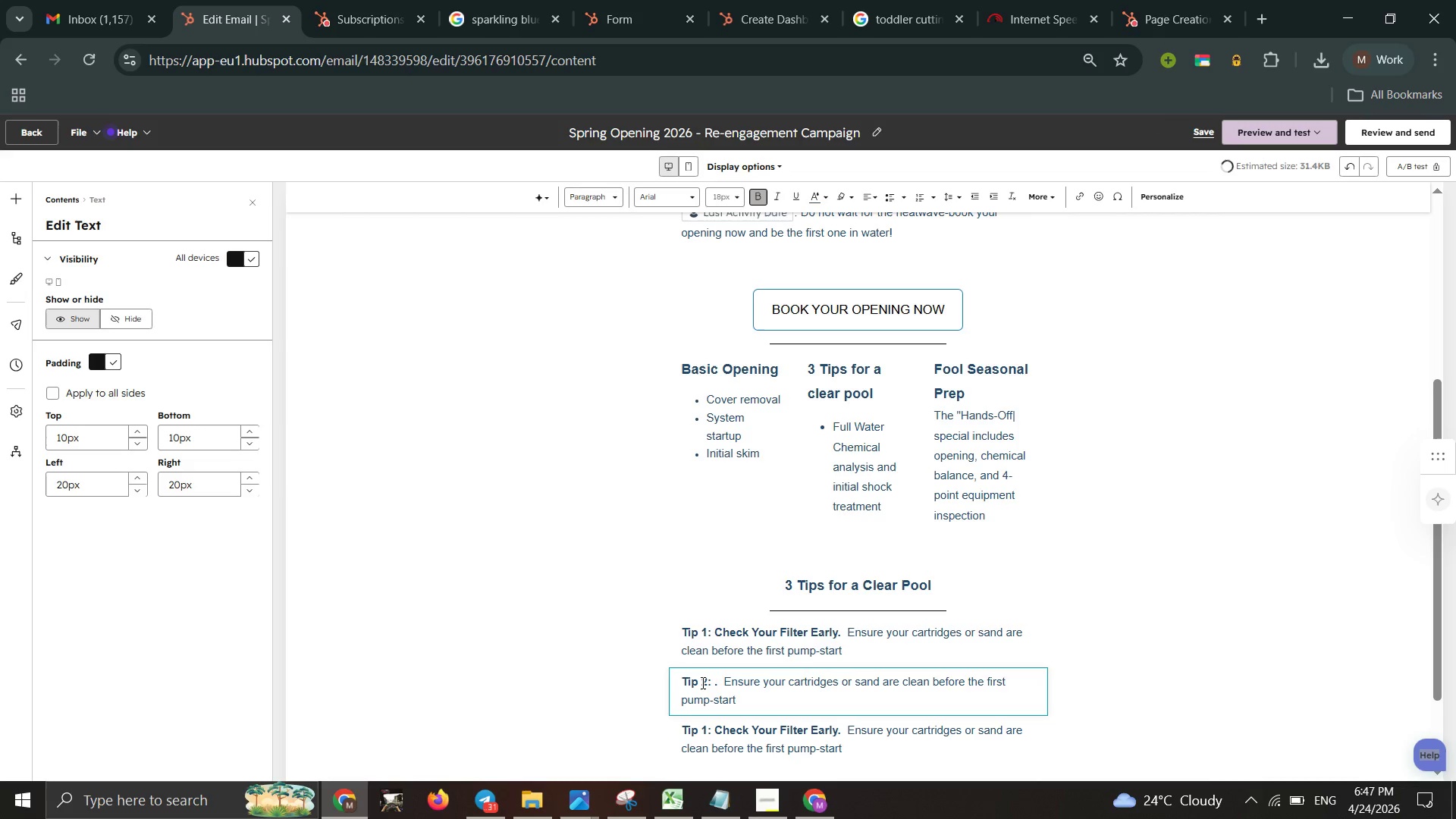 
key(Backspace)
 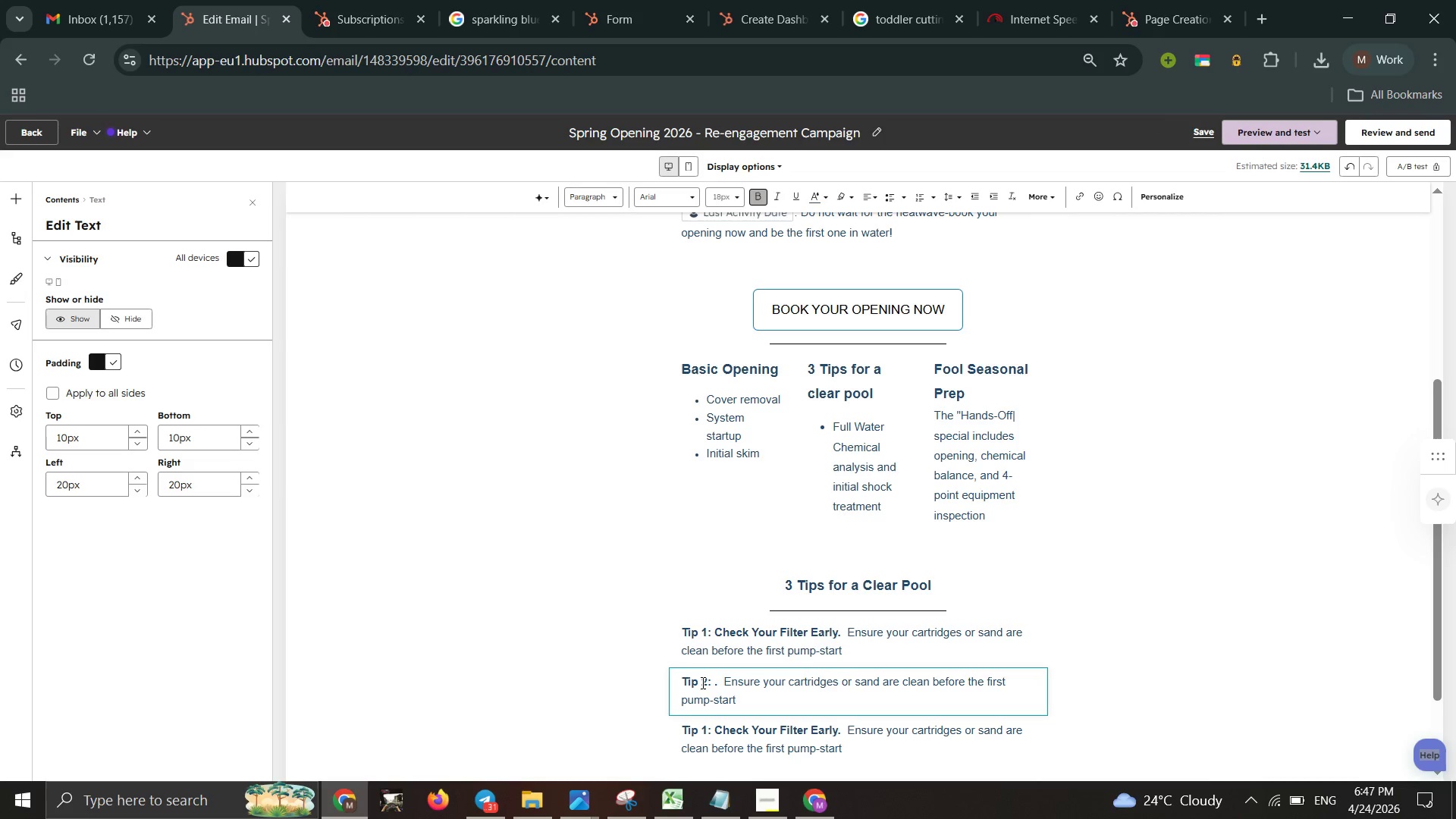 
type(Circulation is King)
 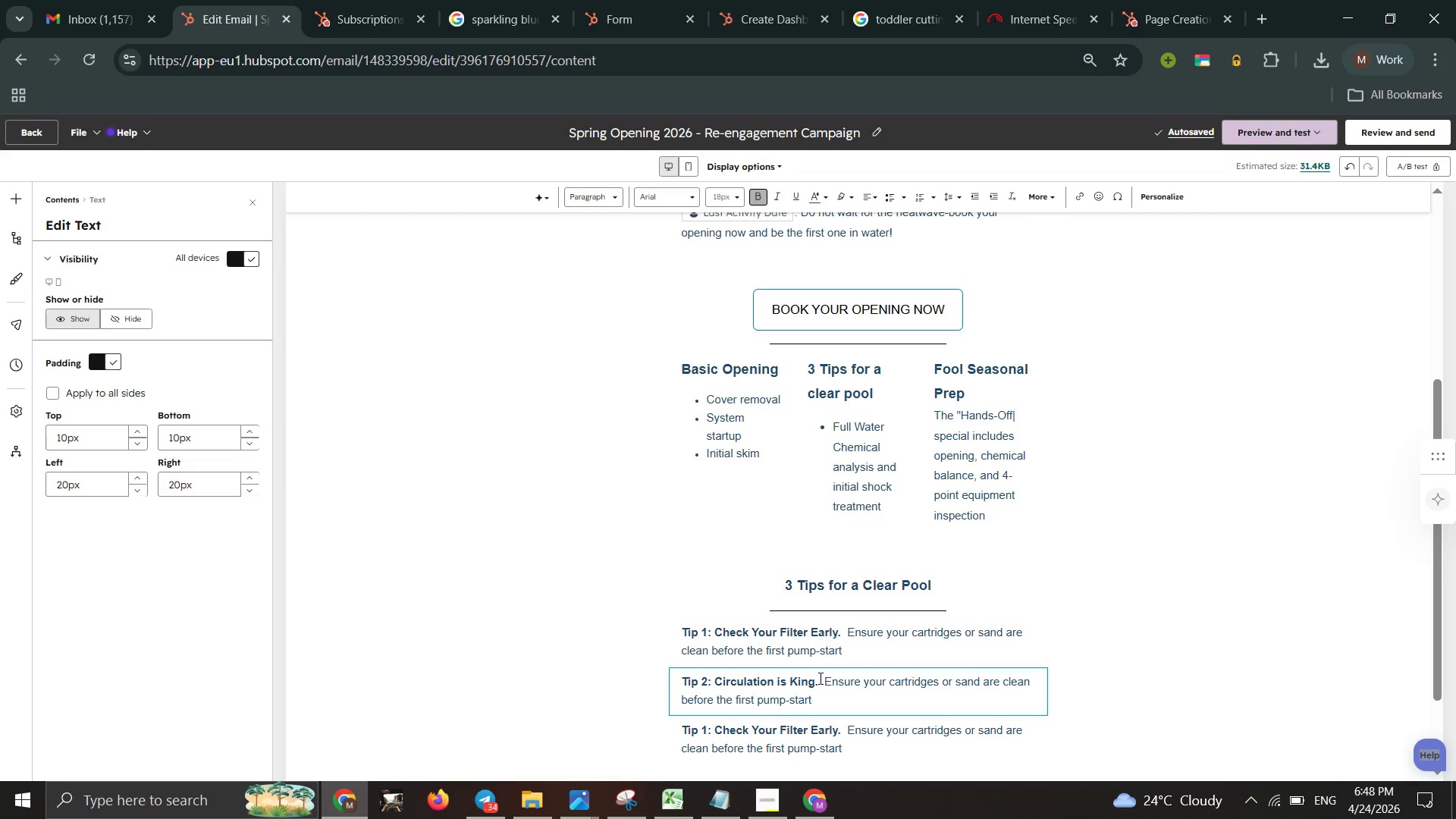 
wait(5.44)
 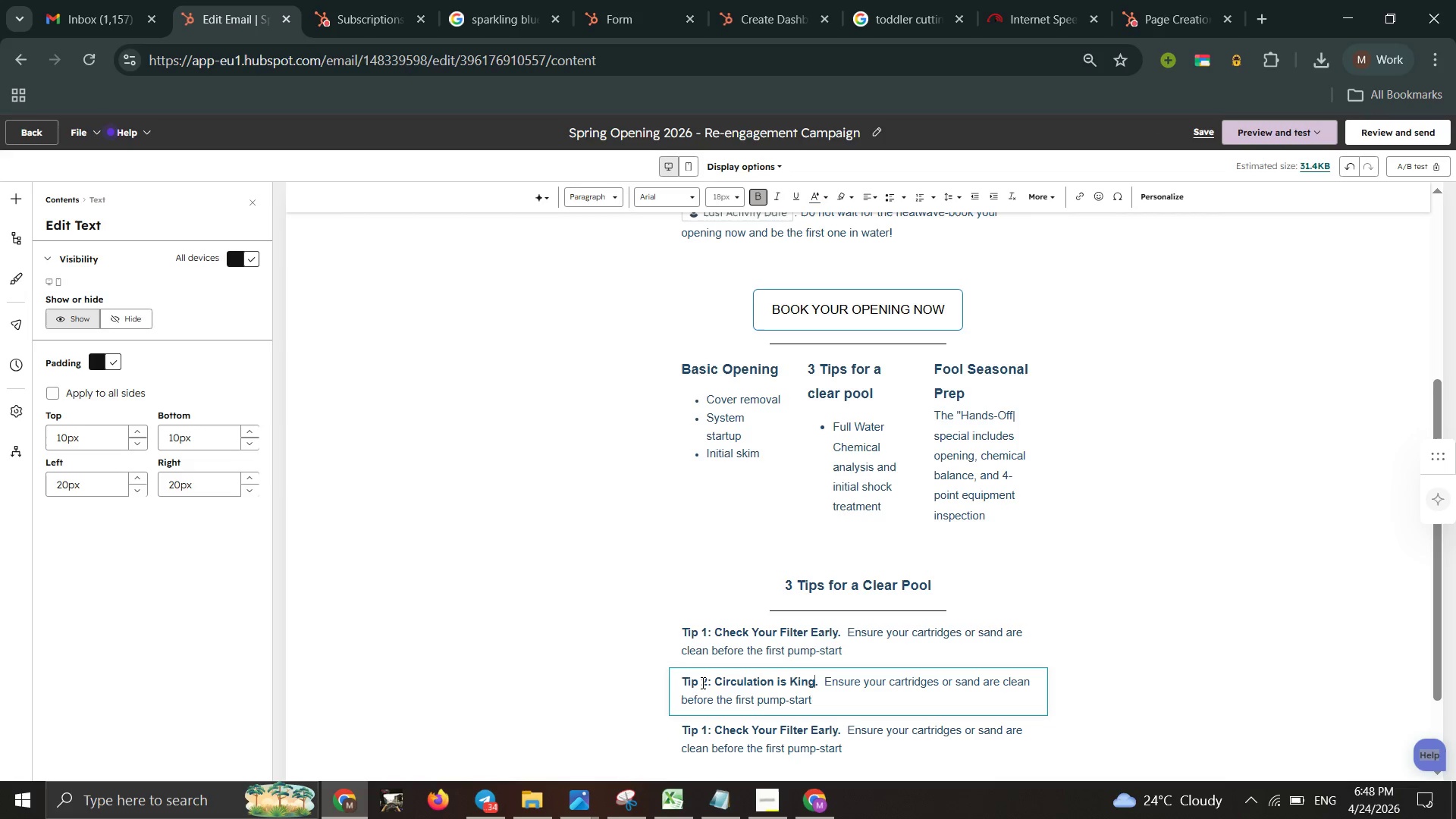 
left_click_drag(start_coordinate=[821, 684], to_coordinate=[827, 711])
 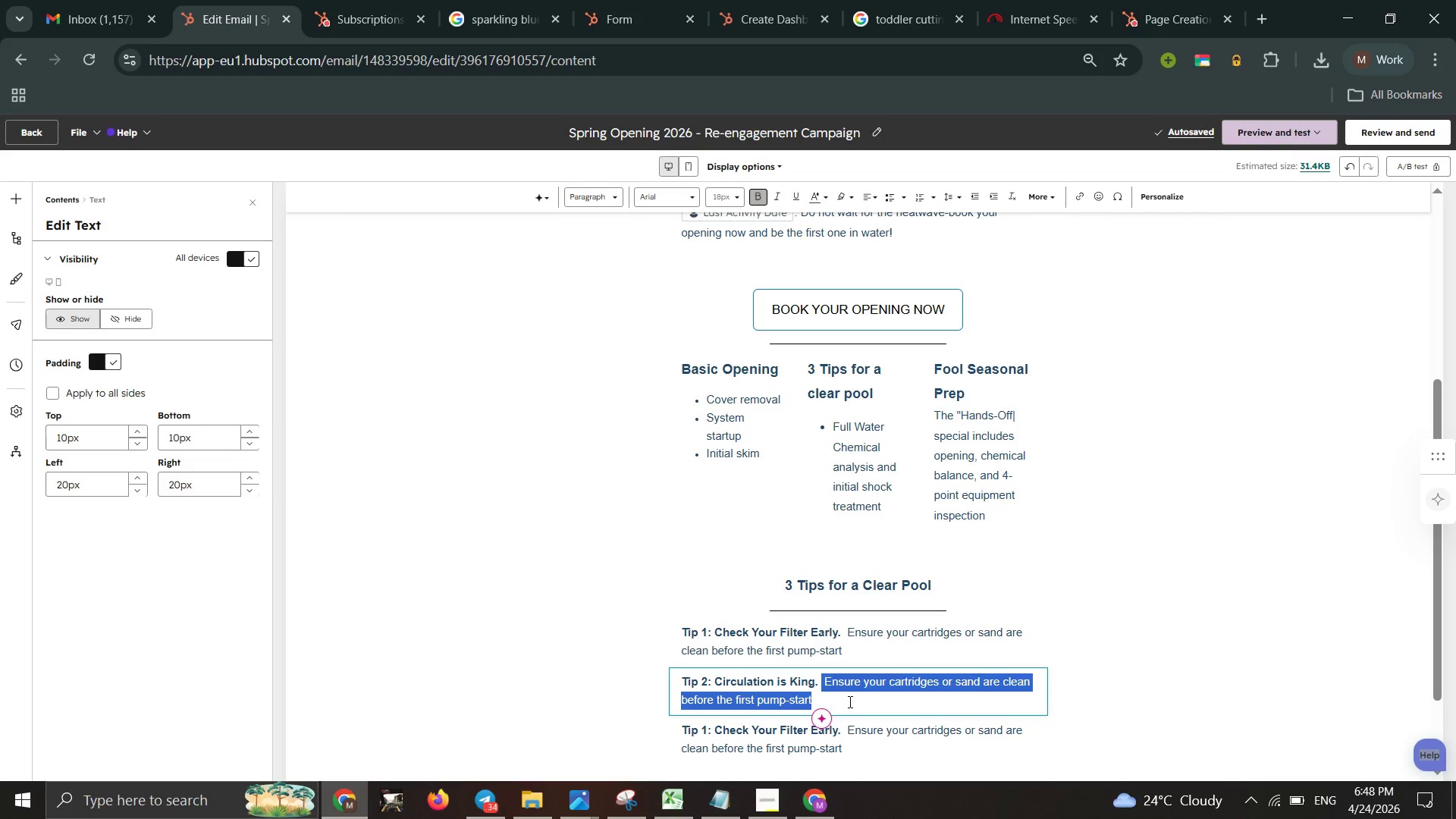 
type(Run your pump at list)
 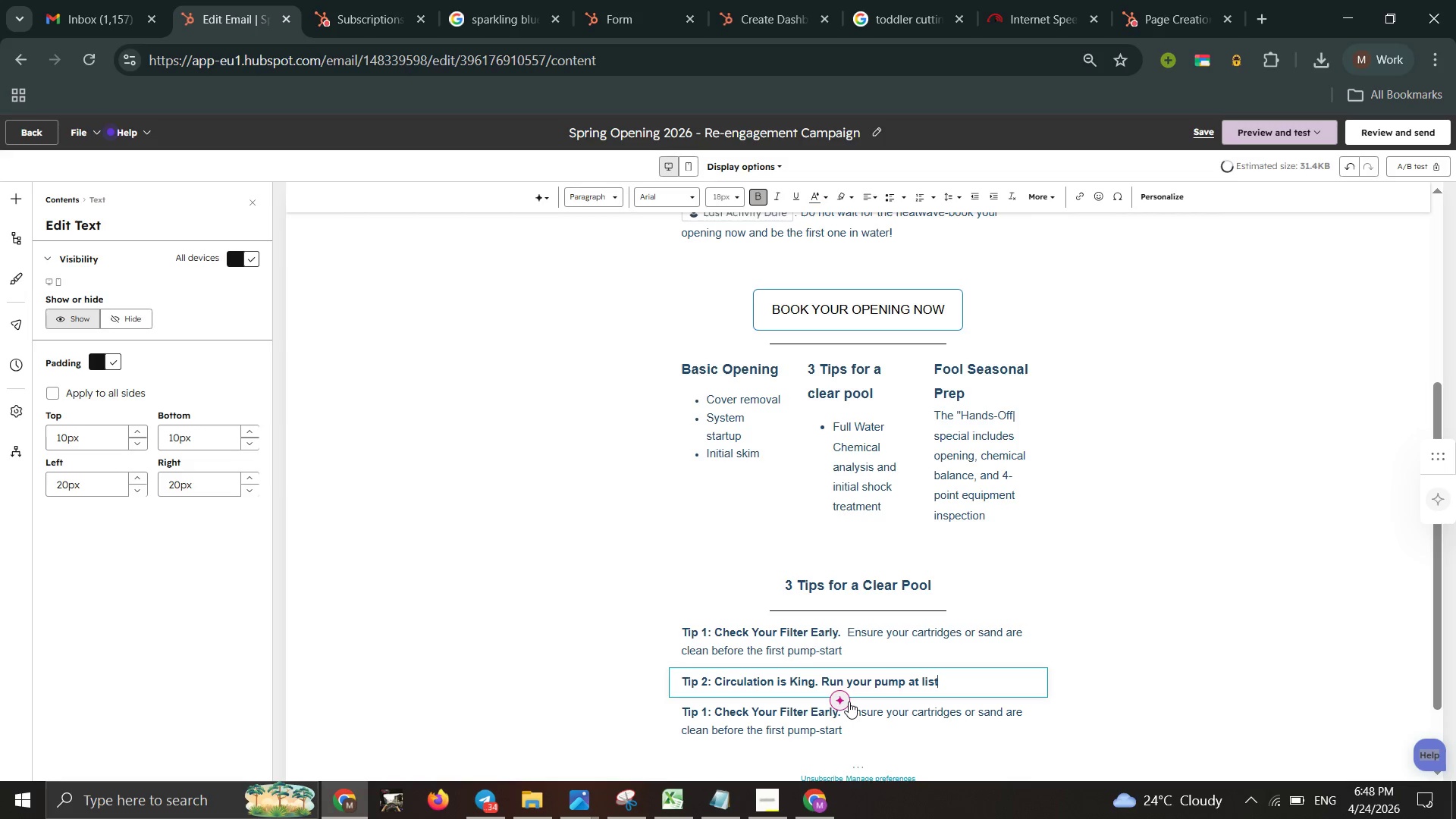 
left_click([849, 701])
 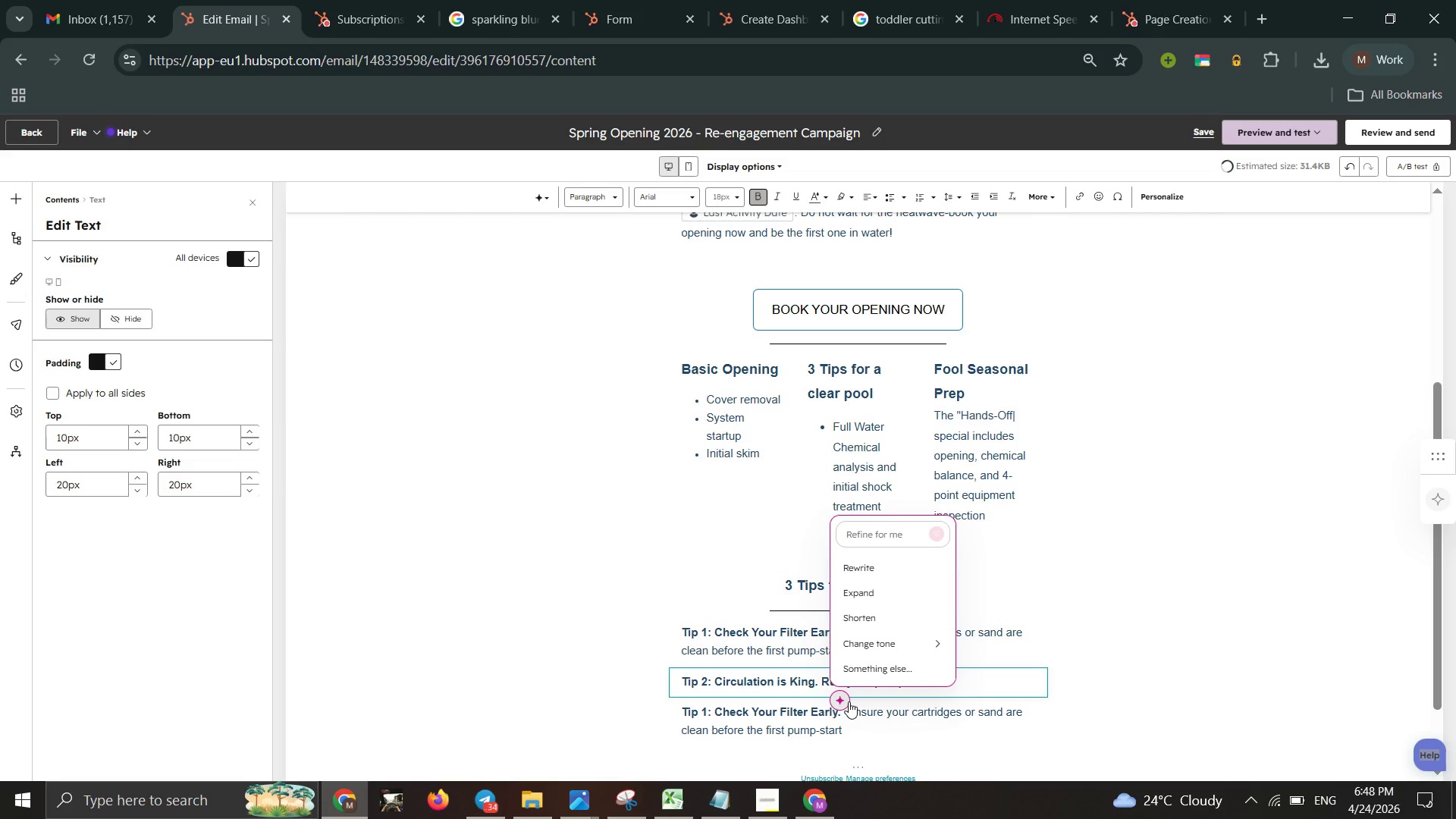 
hold_key(key=ControlLeft, duration=0.33)
 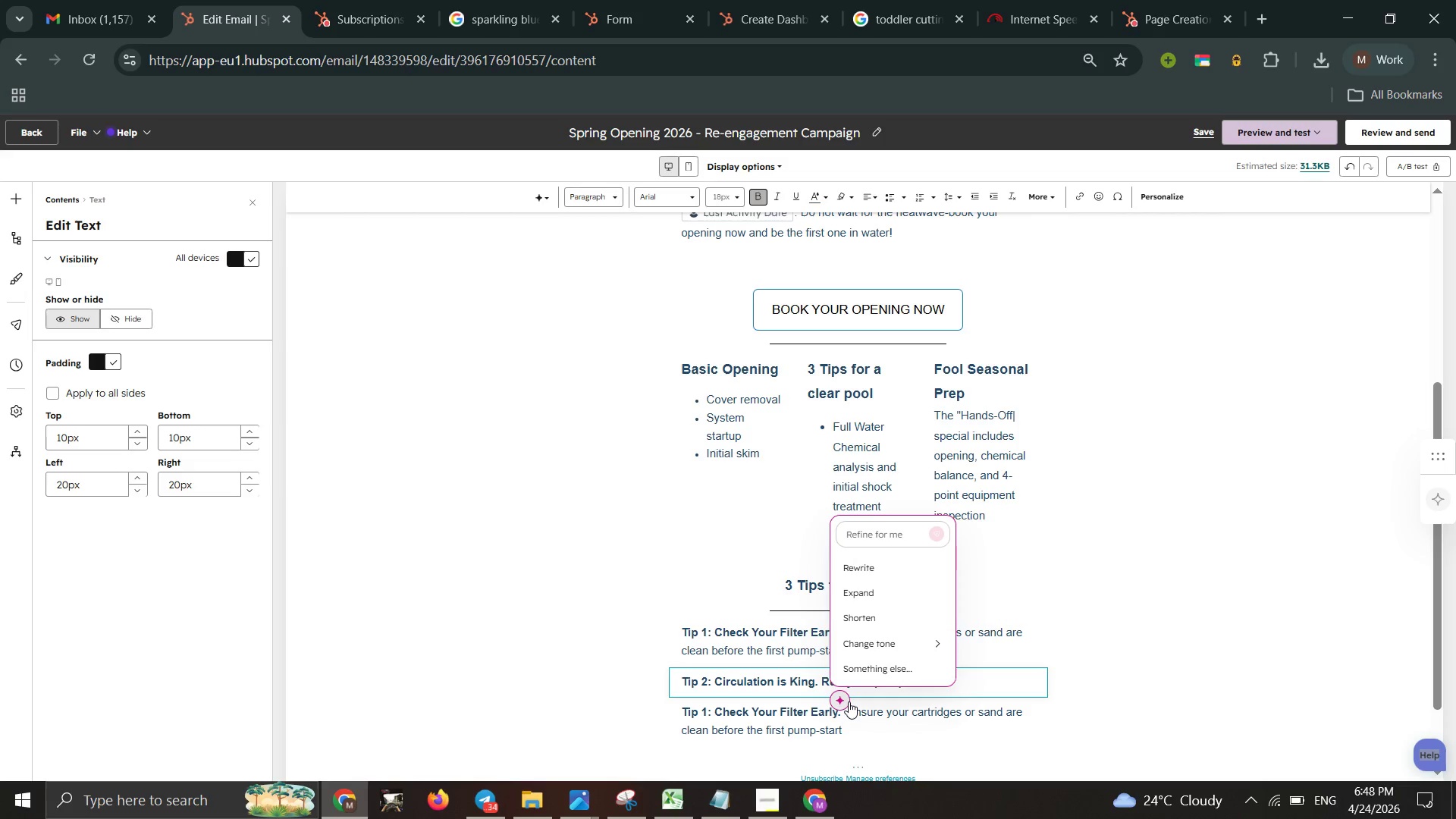 
key(Backspace)
 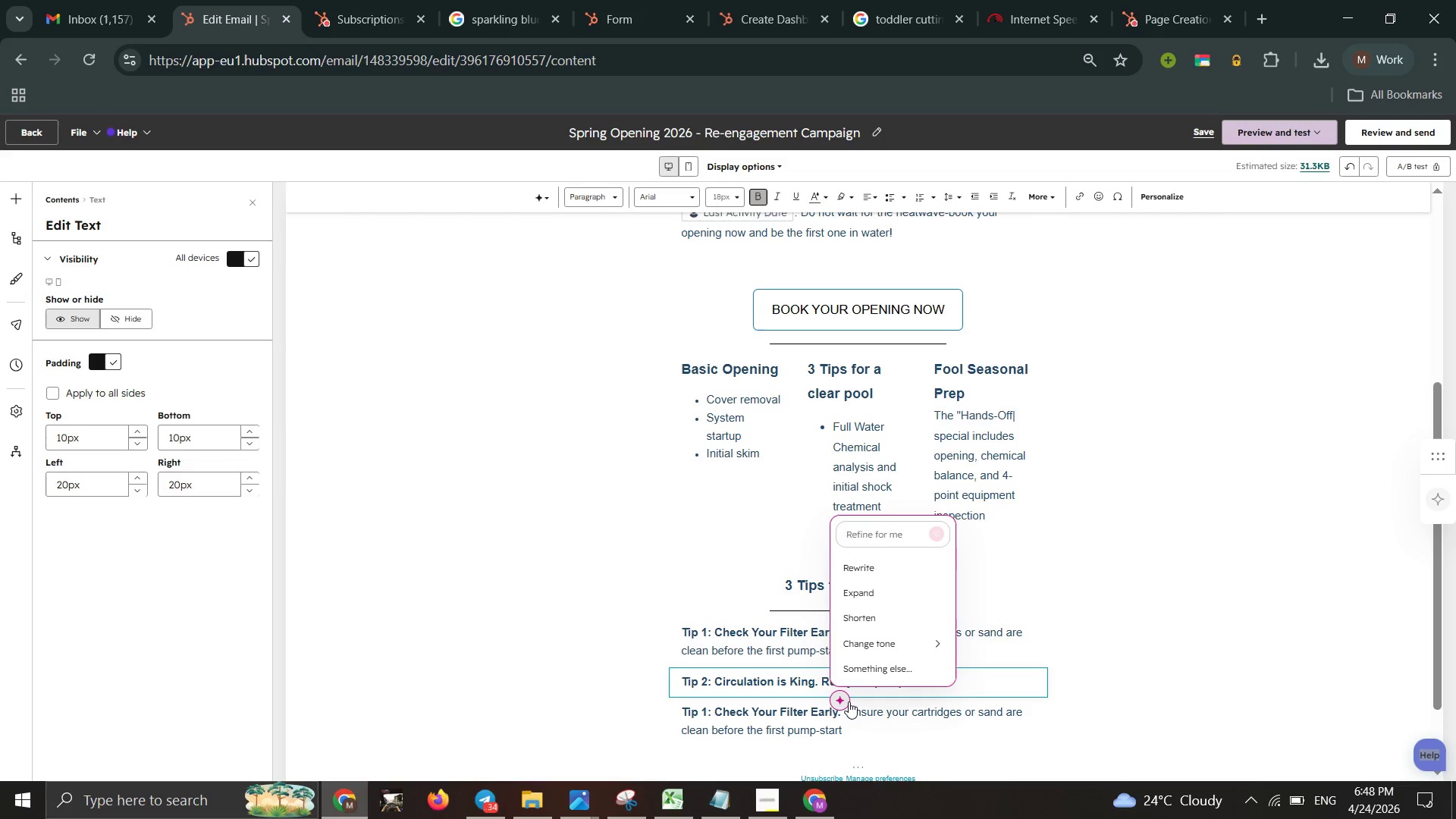 
hold_key(key=Backspace, duration=0.72)
 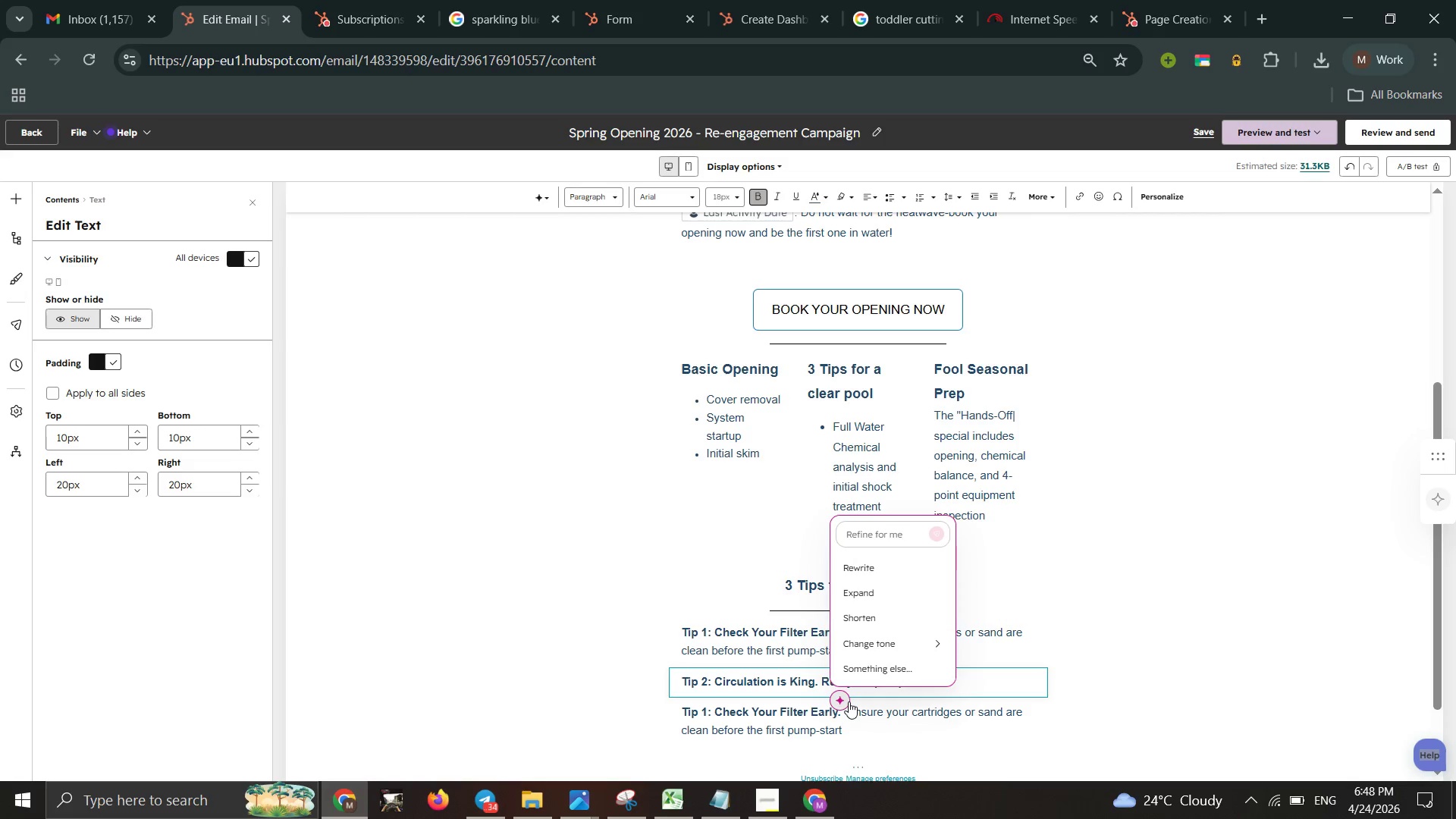 
key(Backspace)
 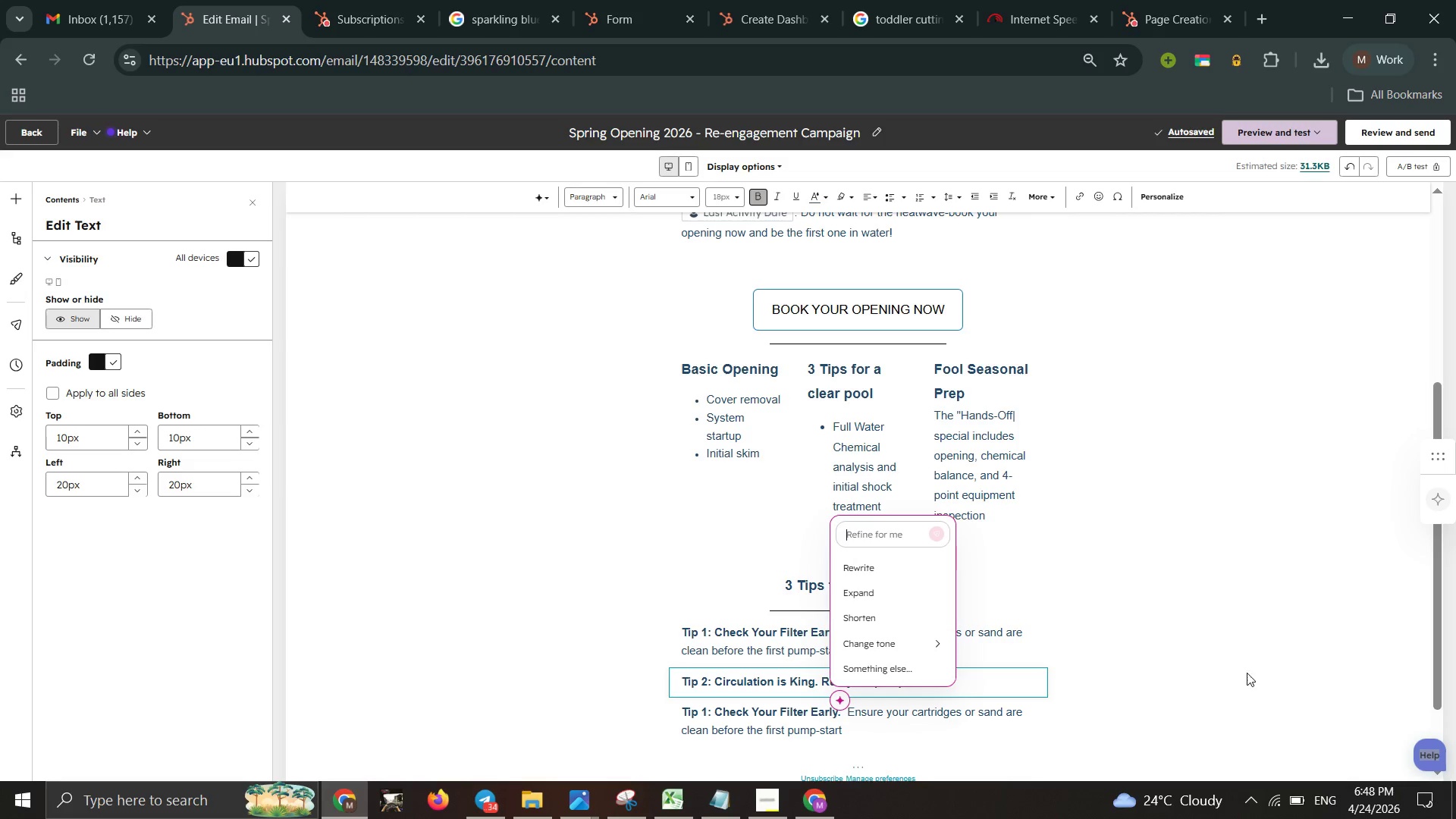 
left_click_drag(start_coordinate=[1244, 665], to_coordinate=[1223, 666])
 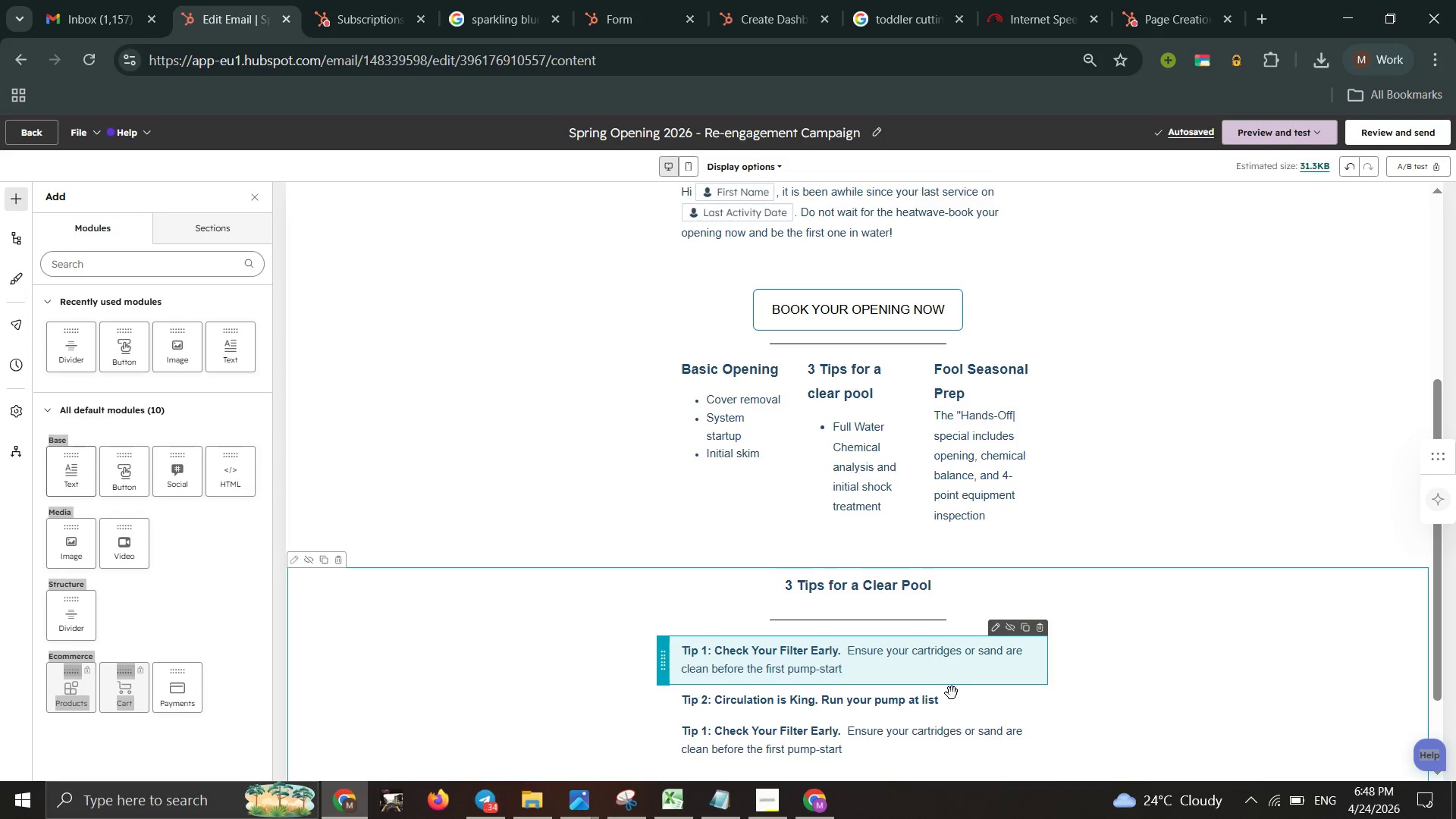 
left_click([948, 701])
 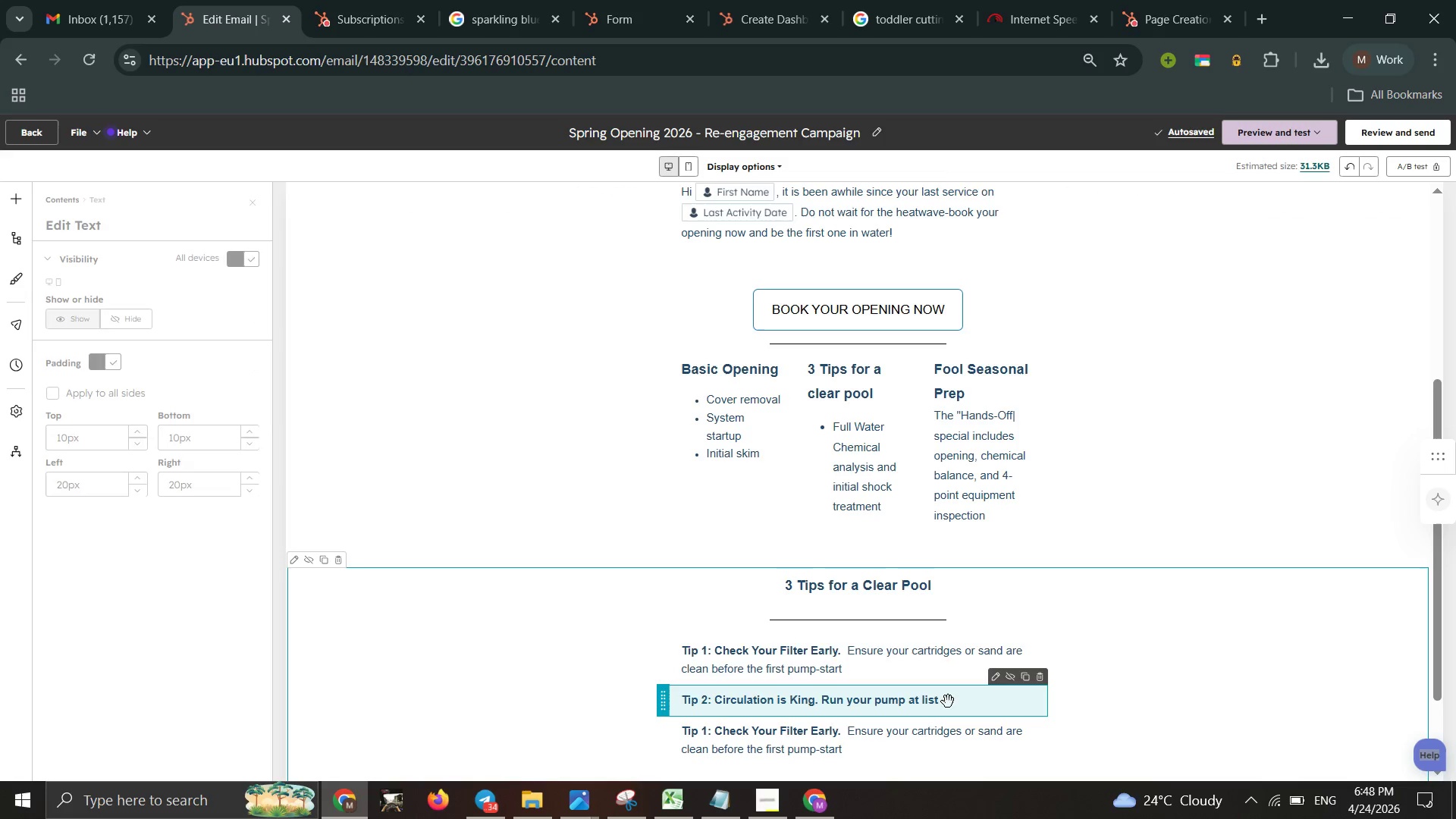 
double_click([948, 701])
 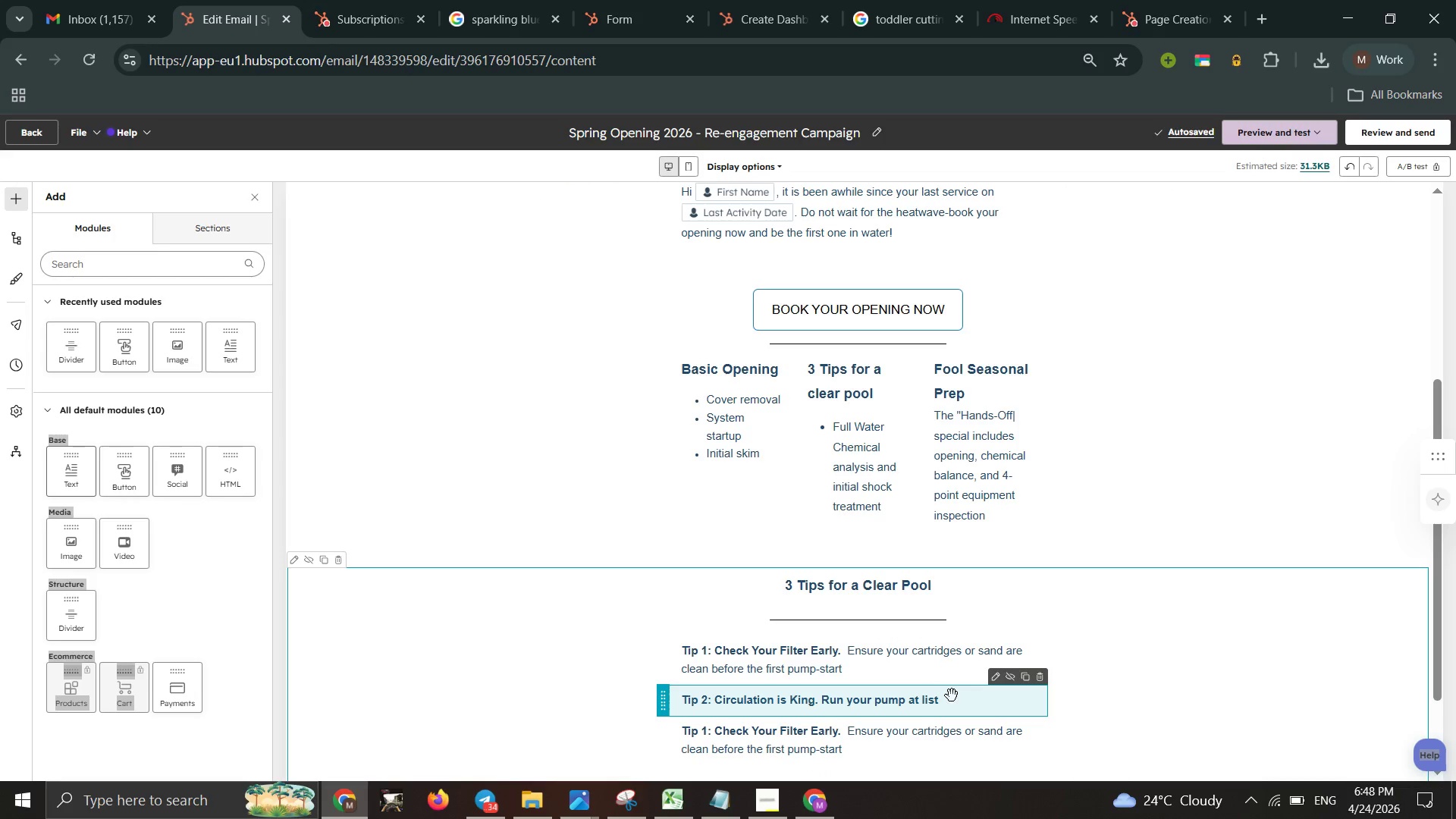 
double_click([952, 704])
 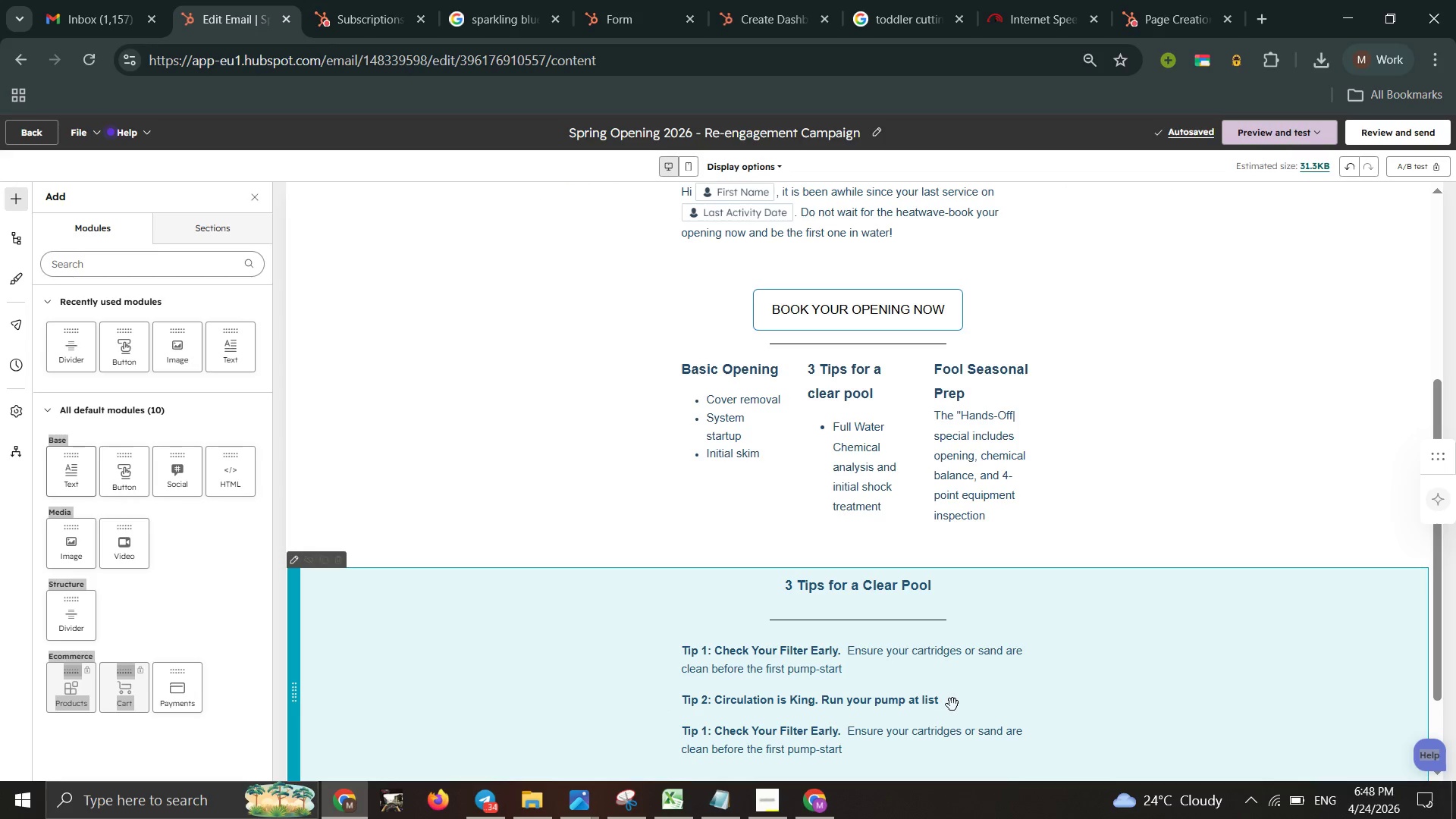 
triple_click([952, 704])
 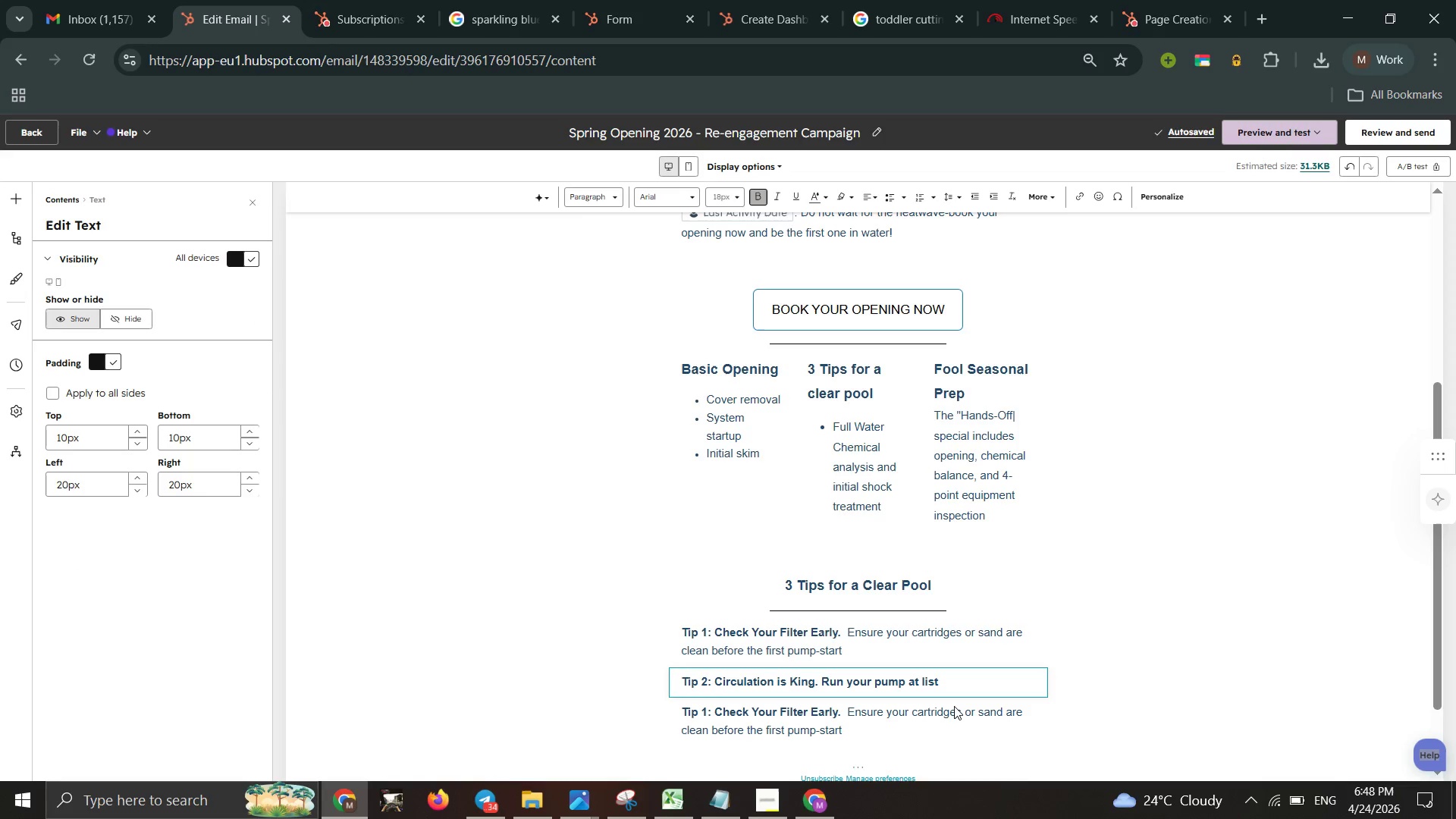 
hold_key(key=Backspace, duration=0.95)
 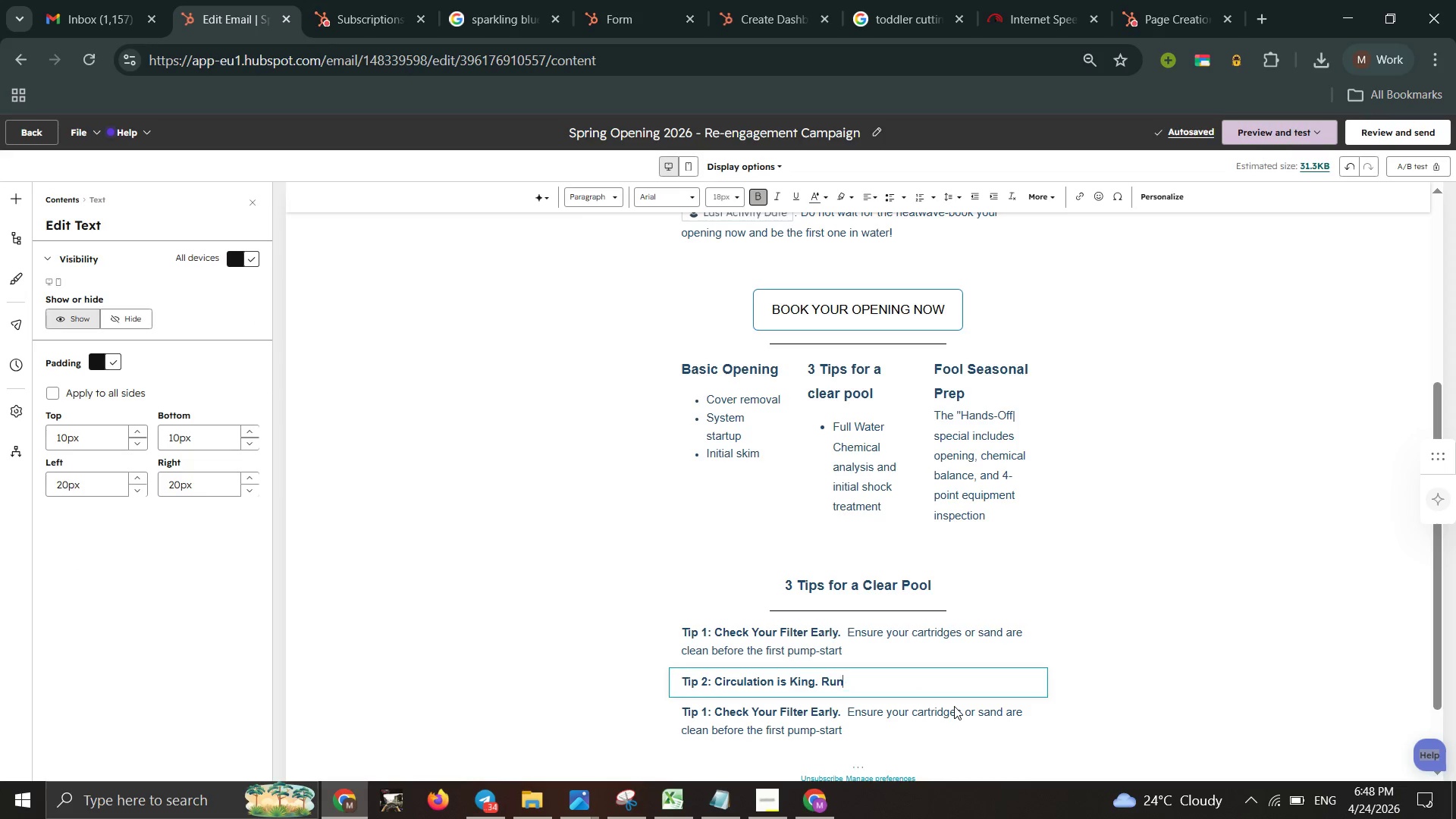 
key(Backspace)
 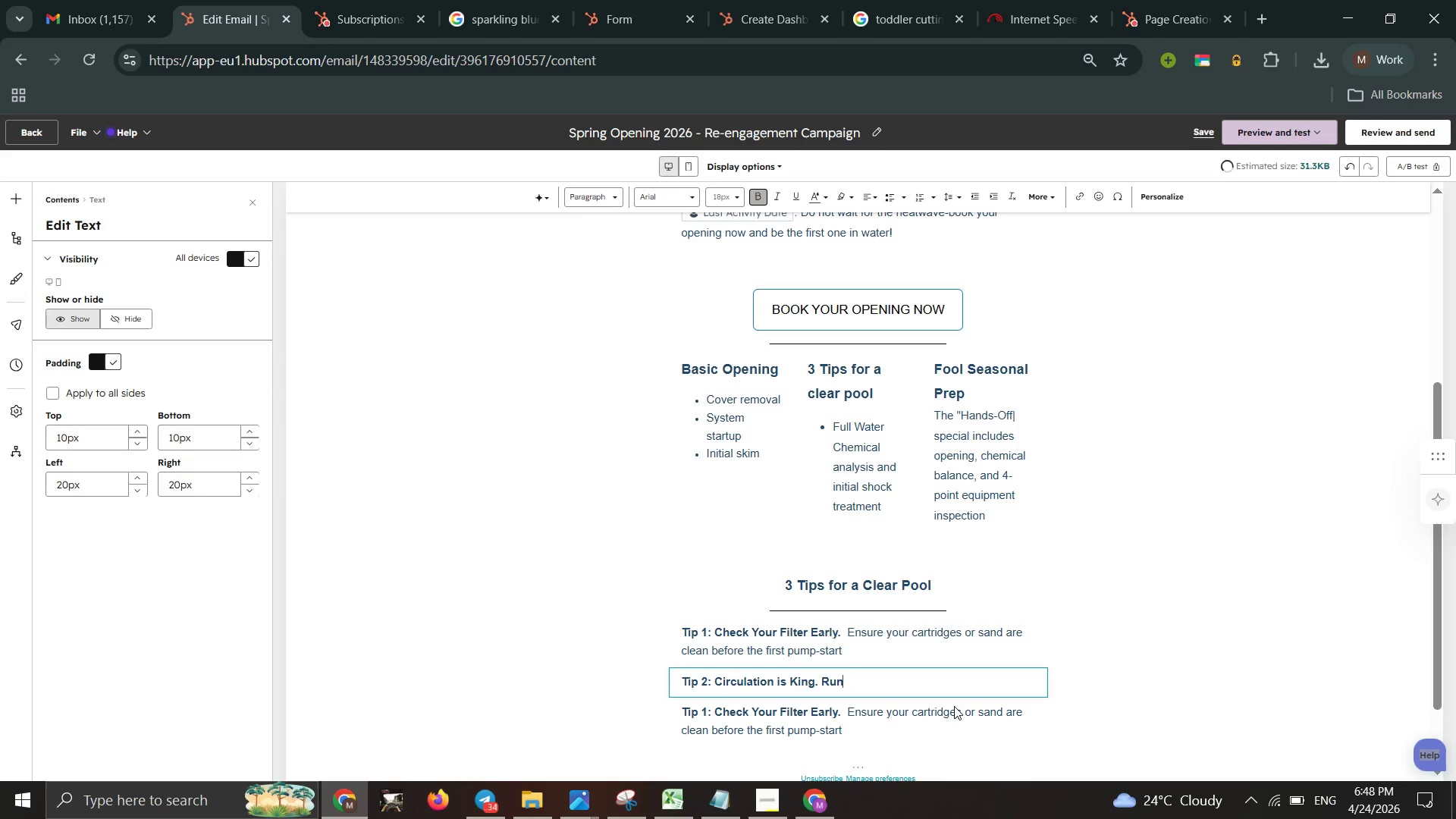 
key(Backspace)
 